 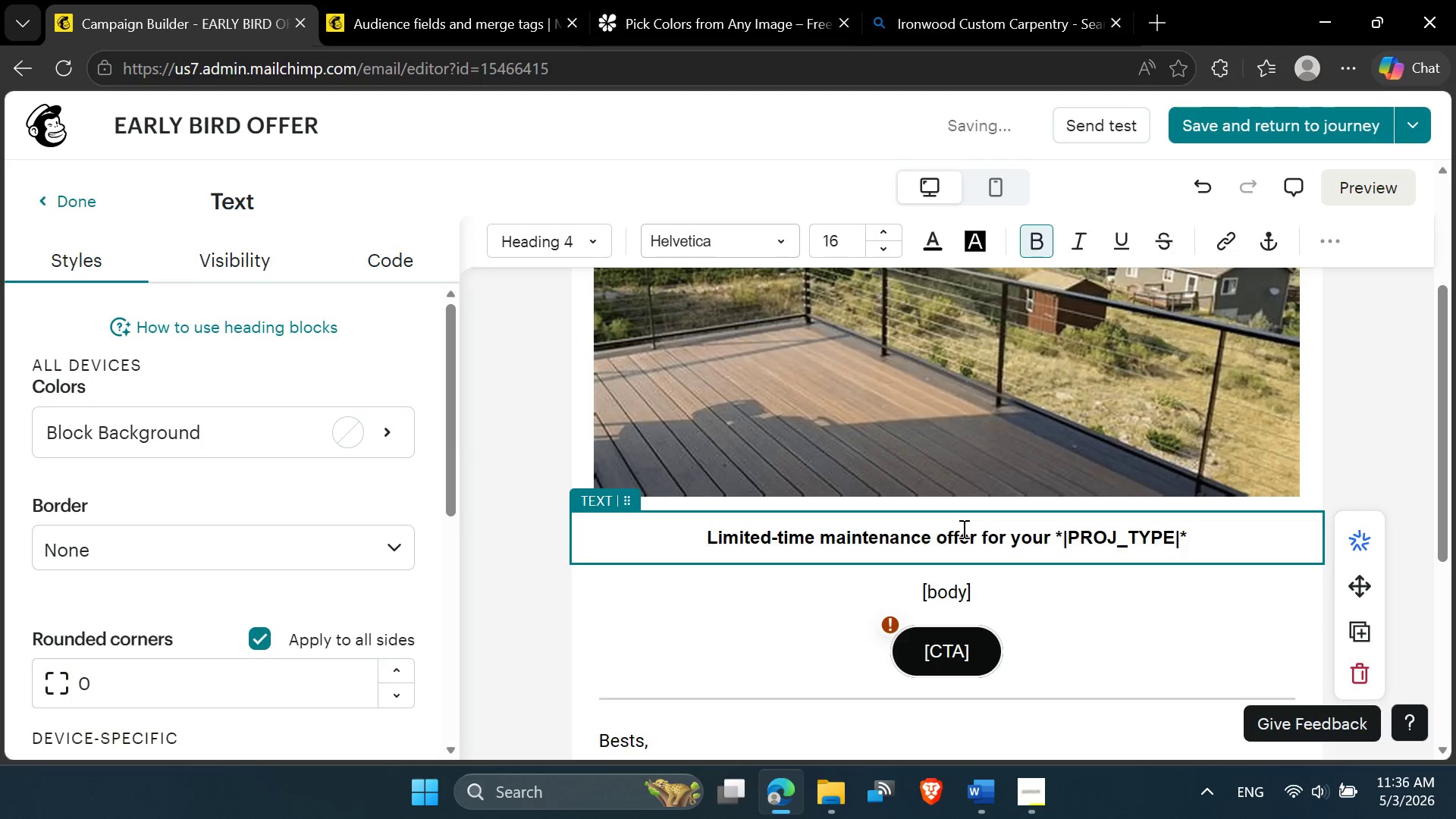 
key(Control+A)
 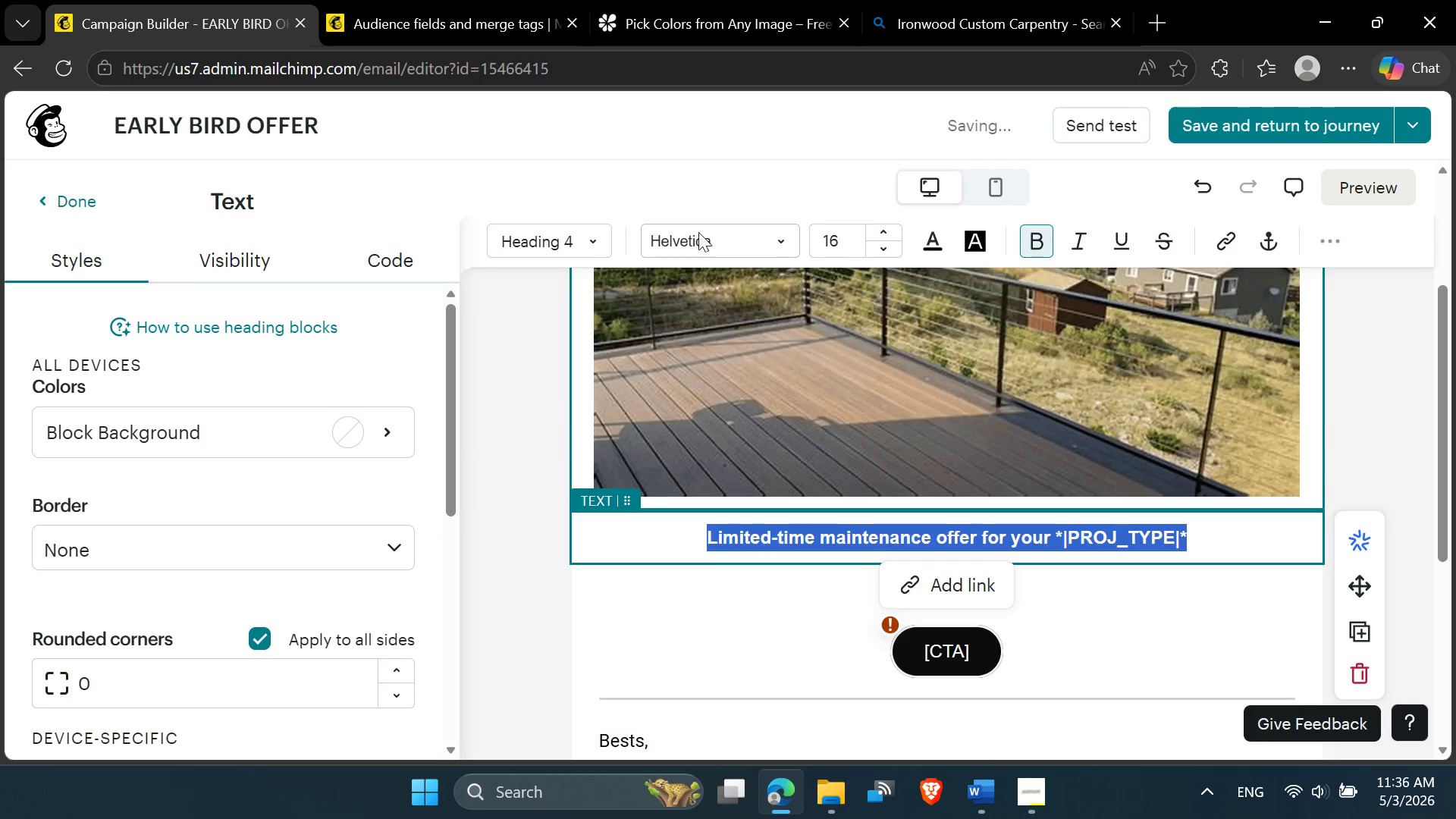 
left_click([697, 231])
 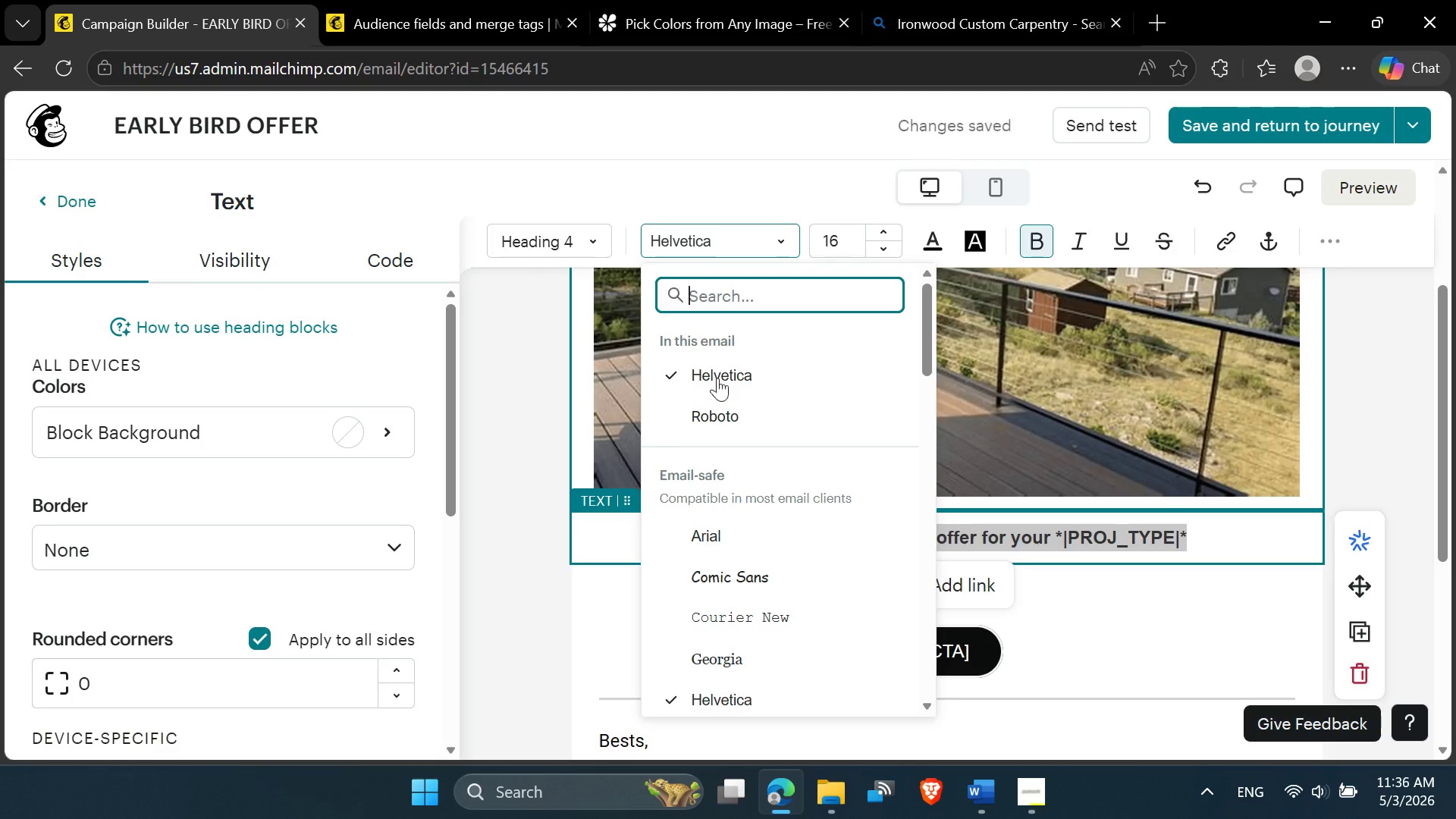 
left_click([723, 414])
 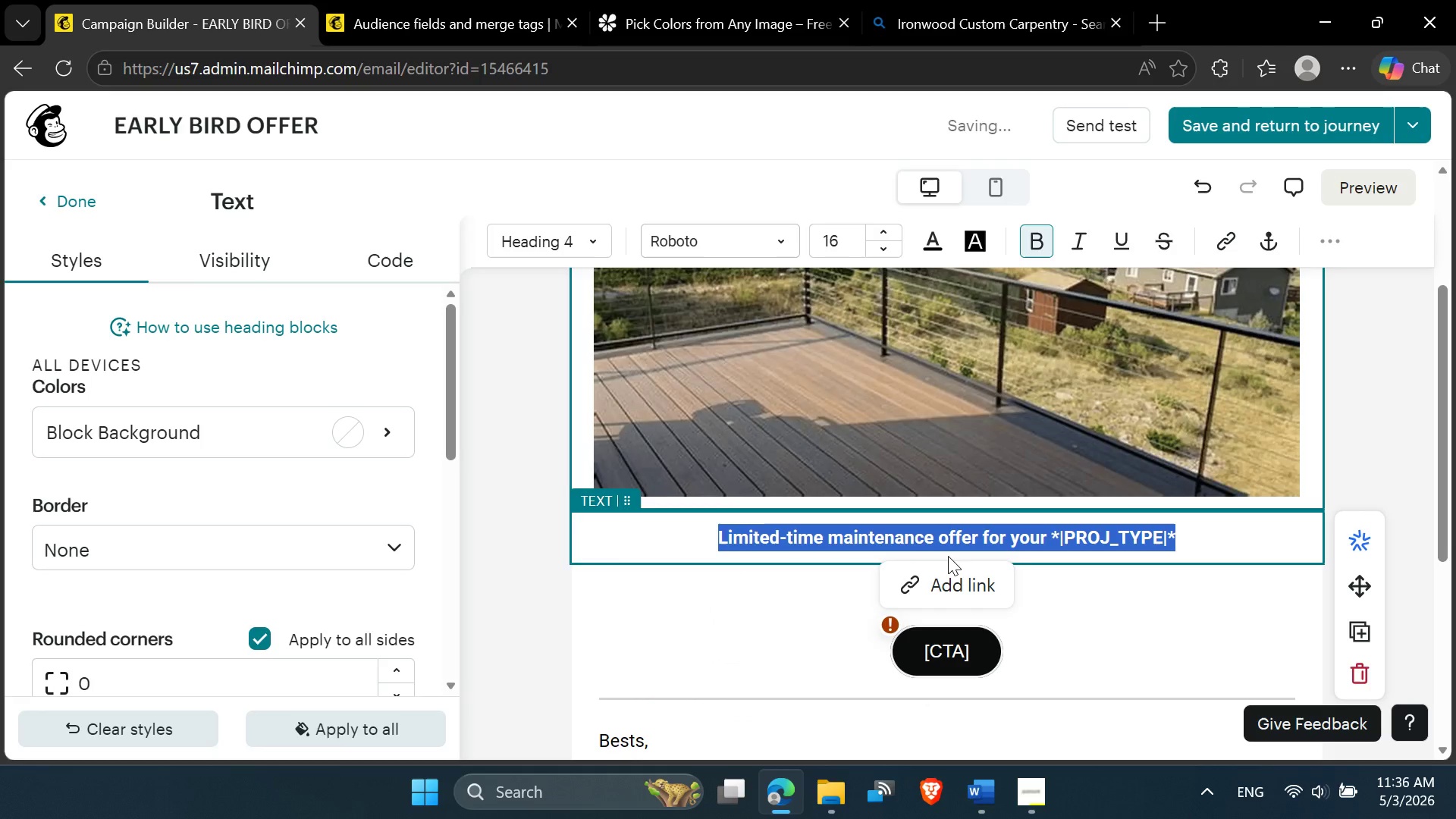 
scroll: coordinate [959, 560], scroll_direction: down, amount: 1.0
 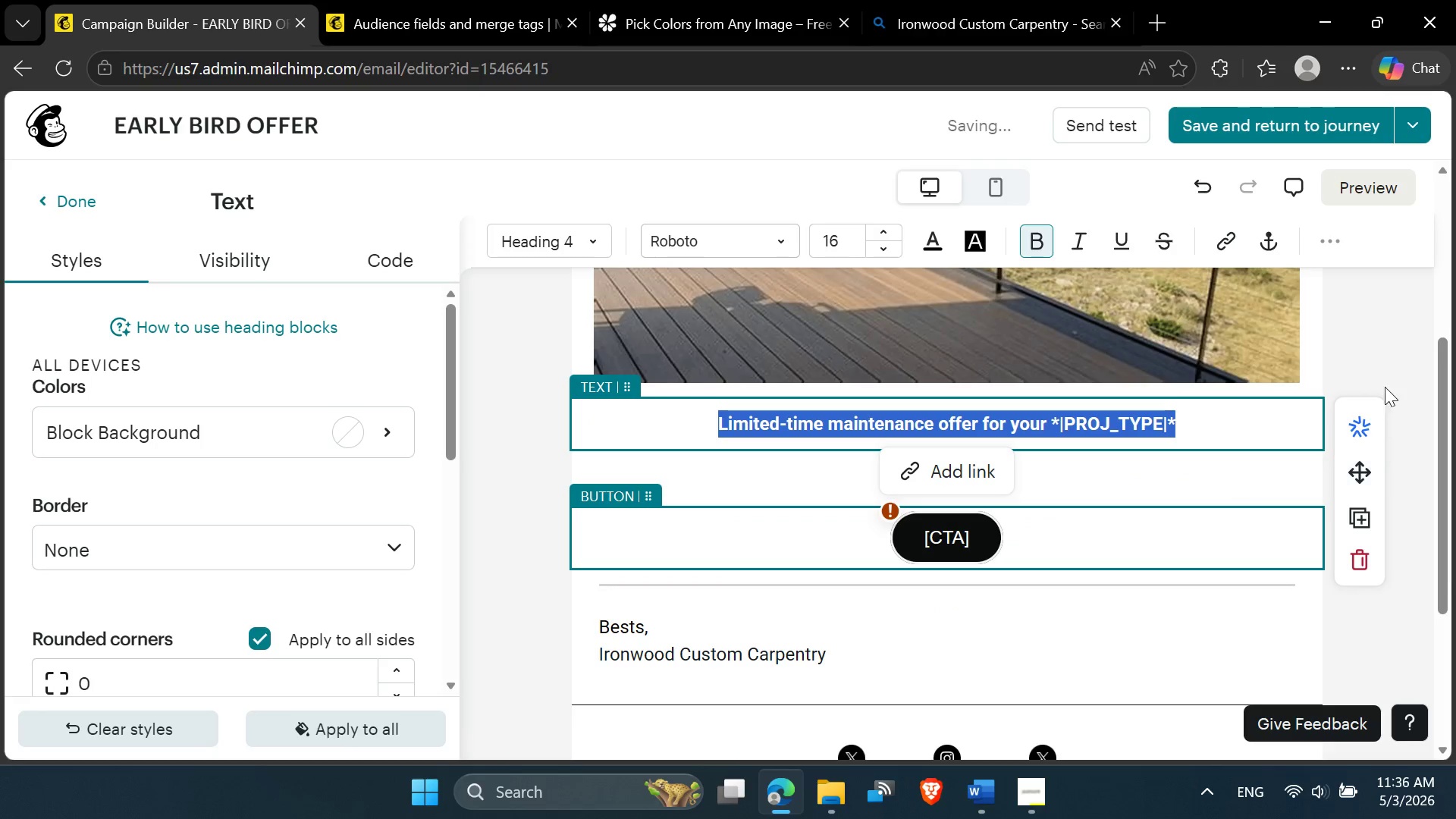 
left_click([1378, 363])
 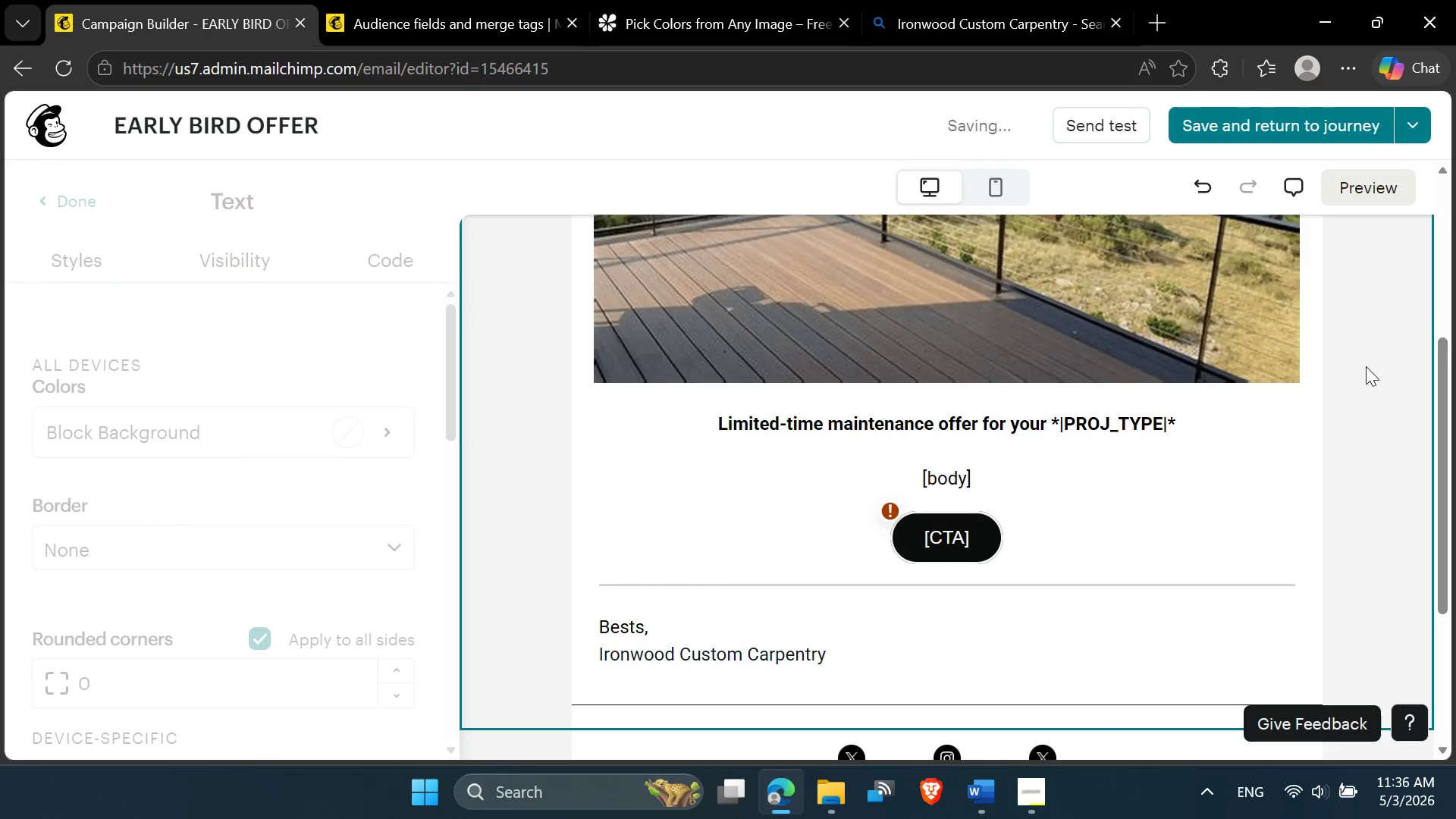 
scroll: coordinate [1364, 366], scroll_direction: down, amount: 1.0
 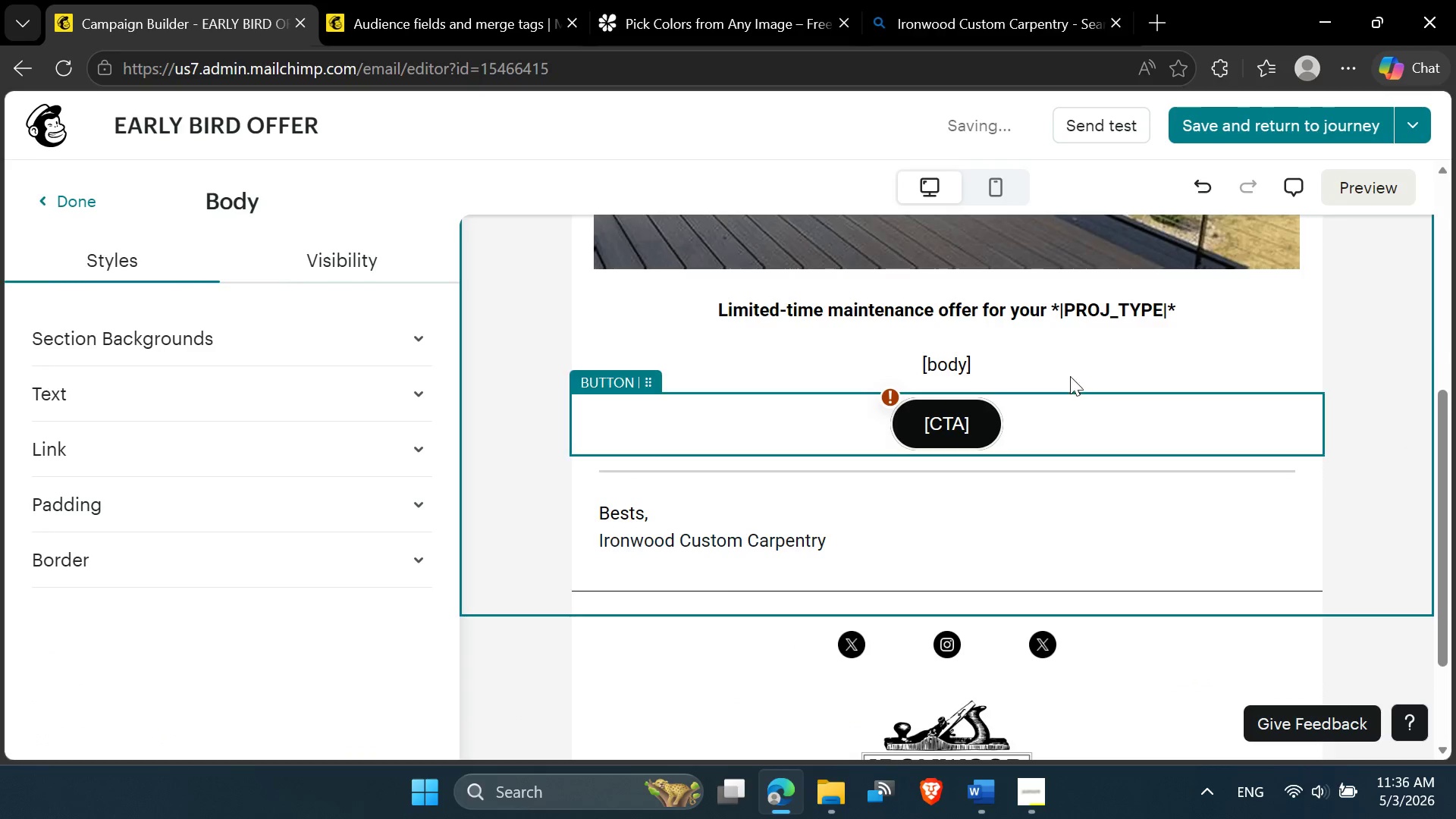 
left_click([1026, 359])
 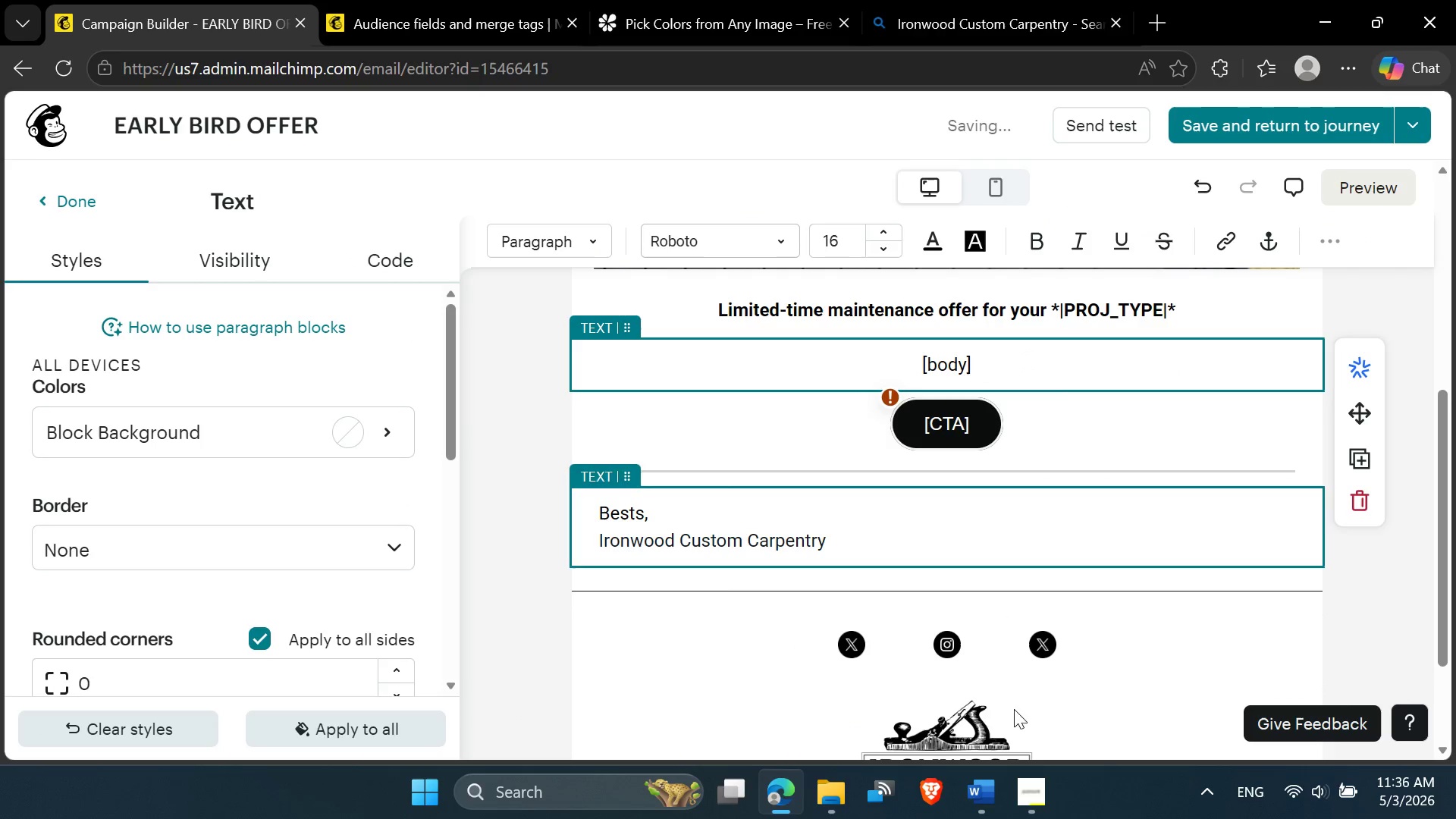 
left_click([977, 791])
 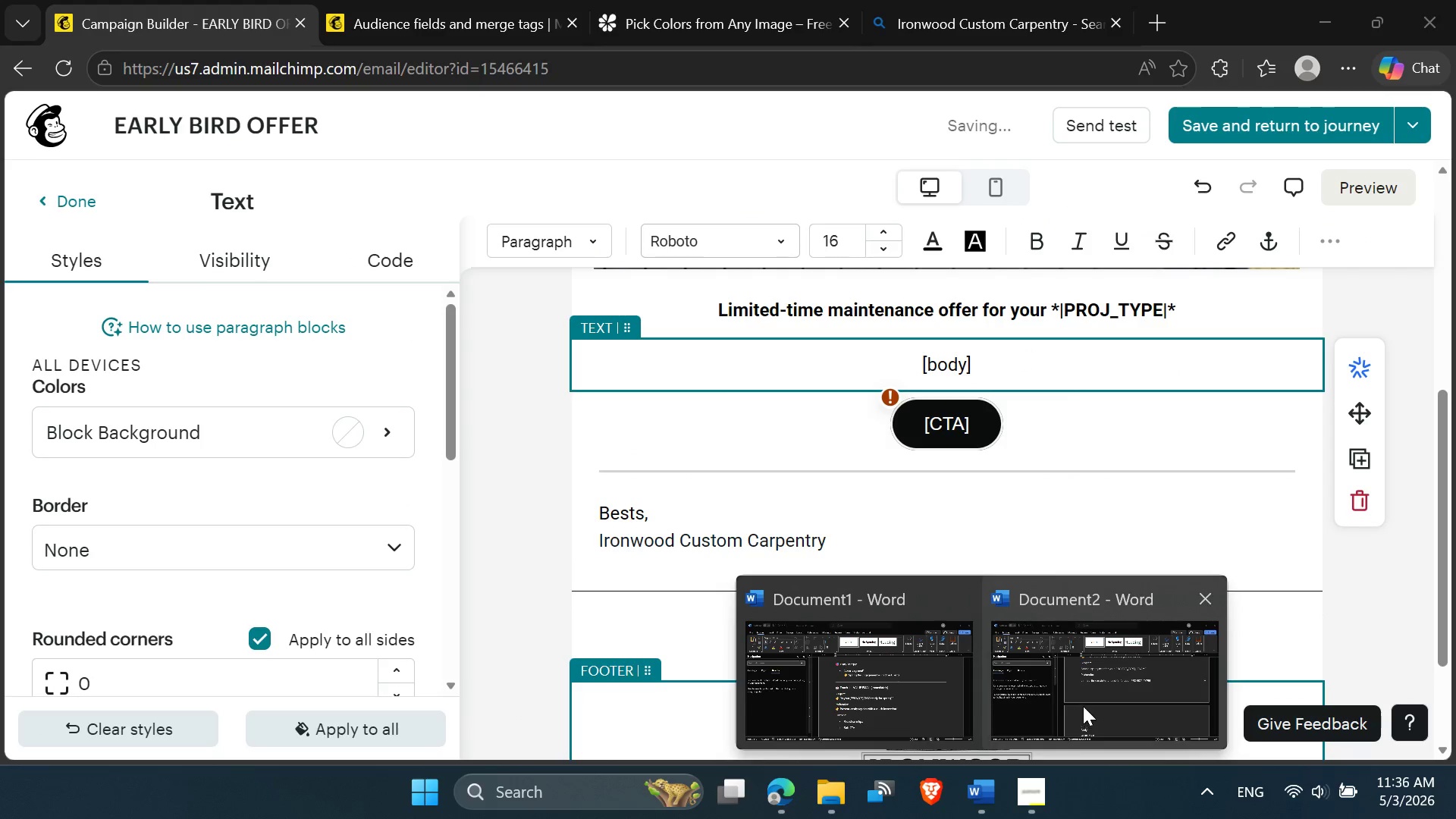 
left_click([1081, 686])
 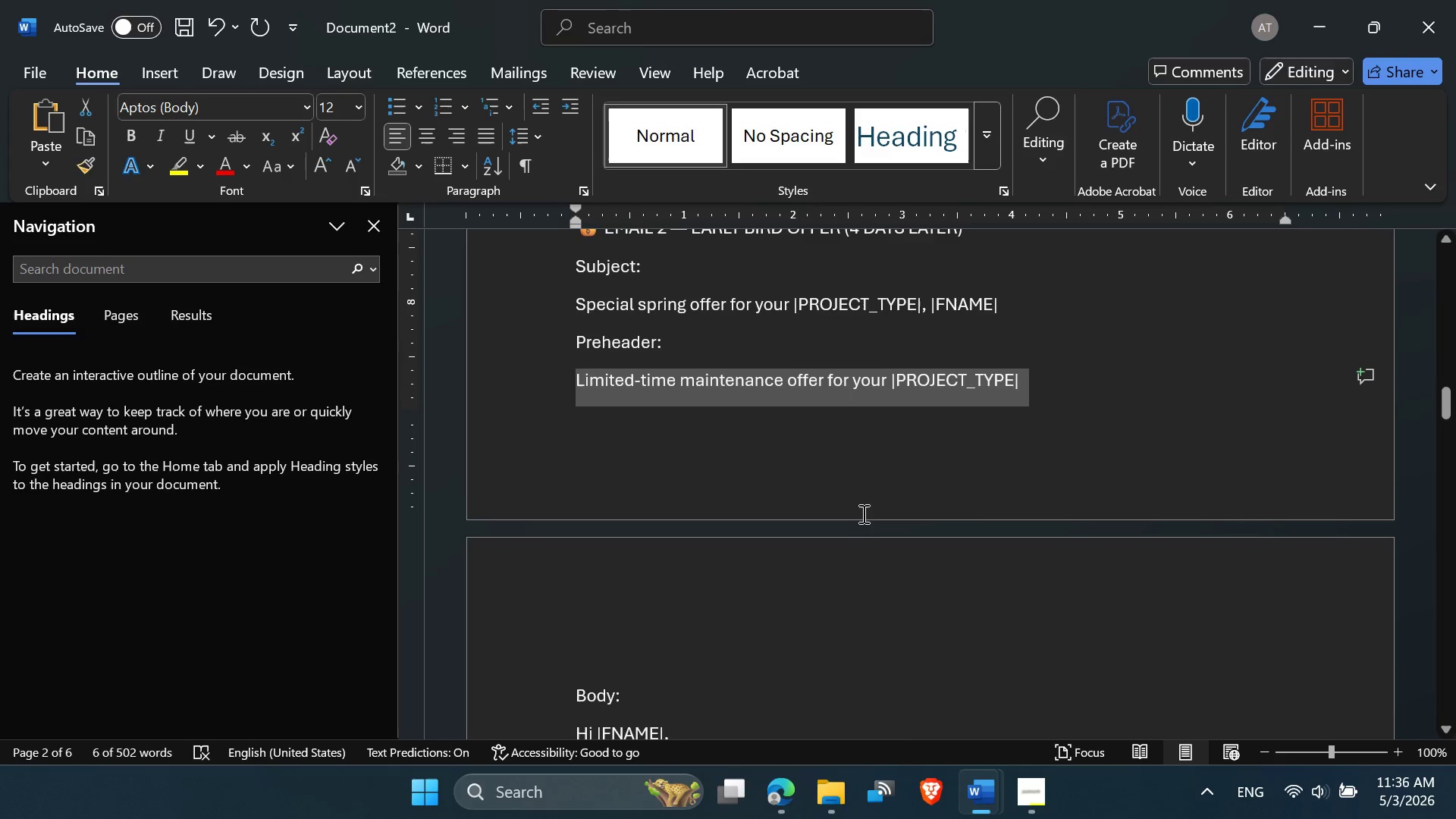 
scroll: coordinate [673, 568], scroll_direction: down, amount: 8.0
 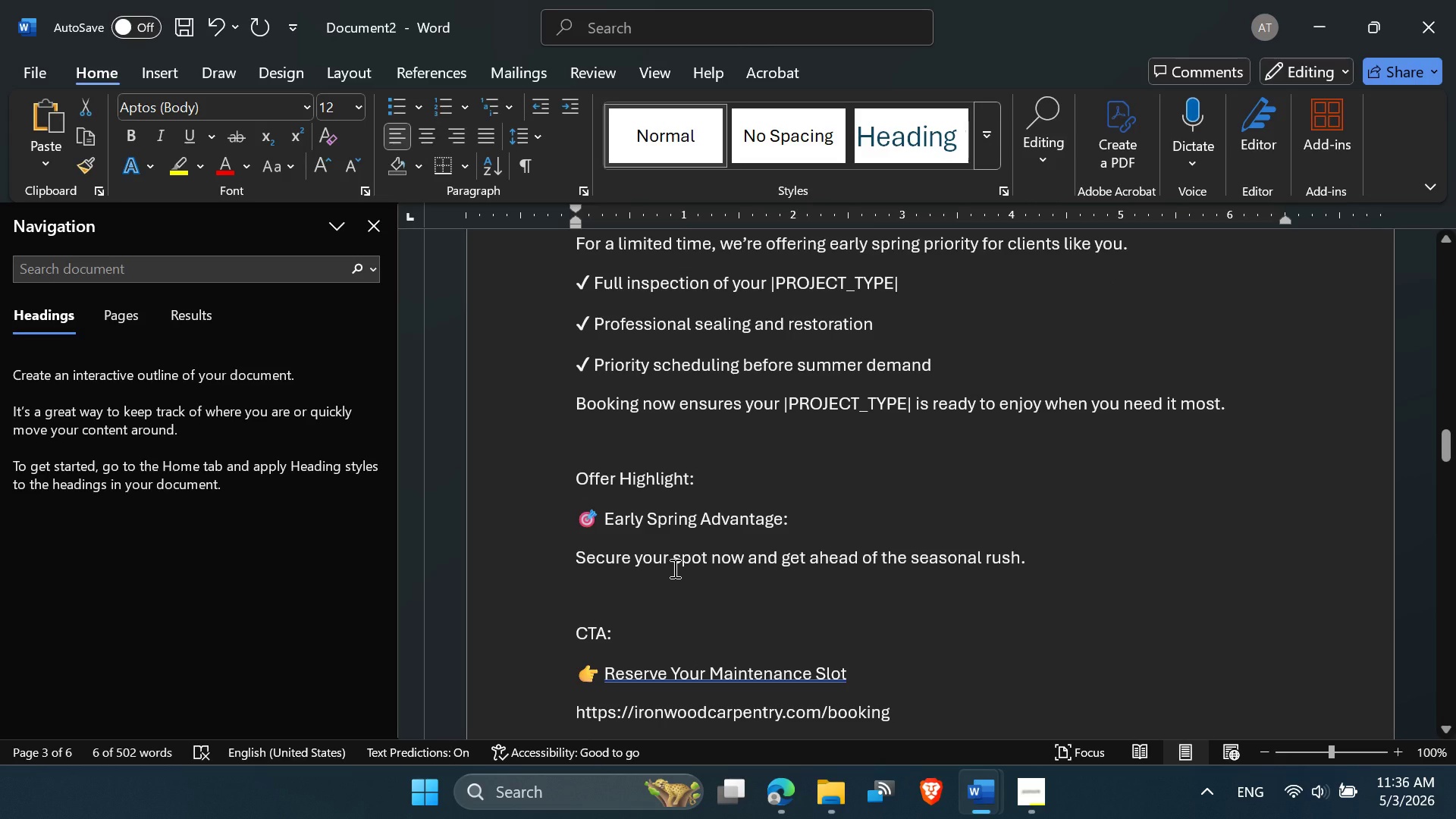 
scroll: coordinate [673, 568], scroll_direction: up, amount: 1.0
 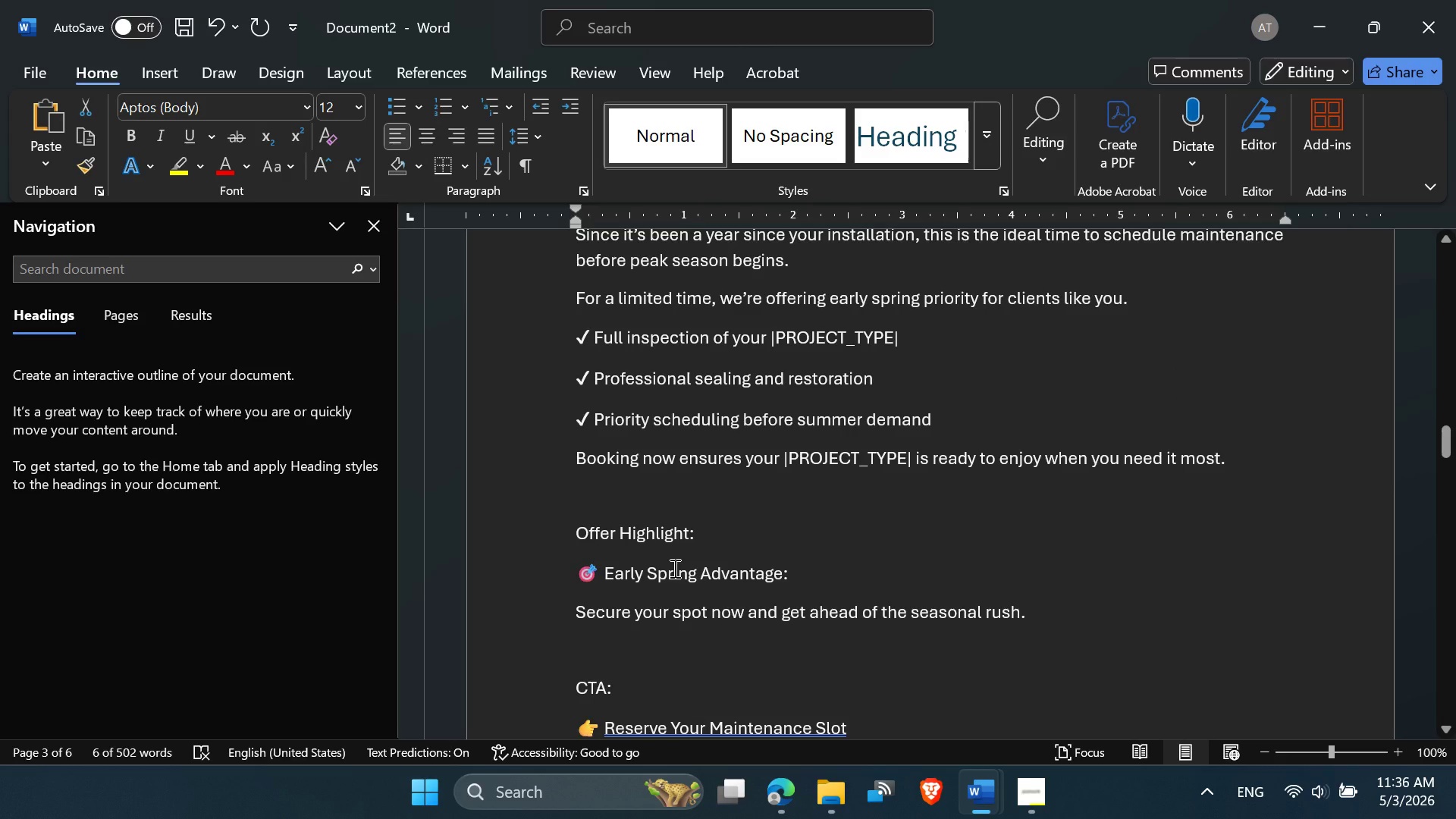 
scroll: coordinate [673, 568], scroll_direction: down, amount: 1.0
 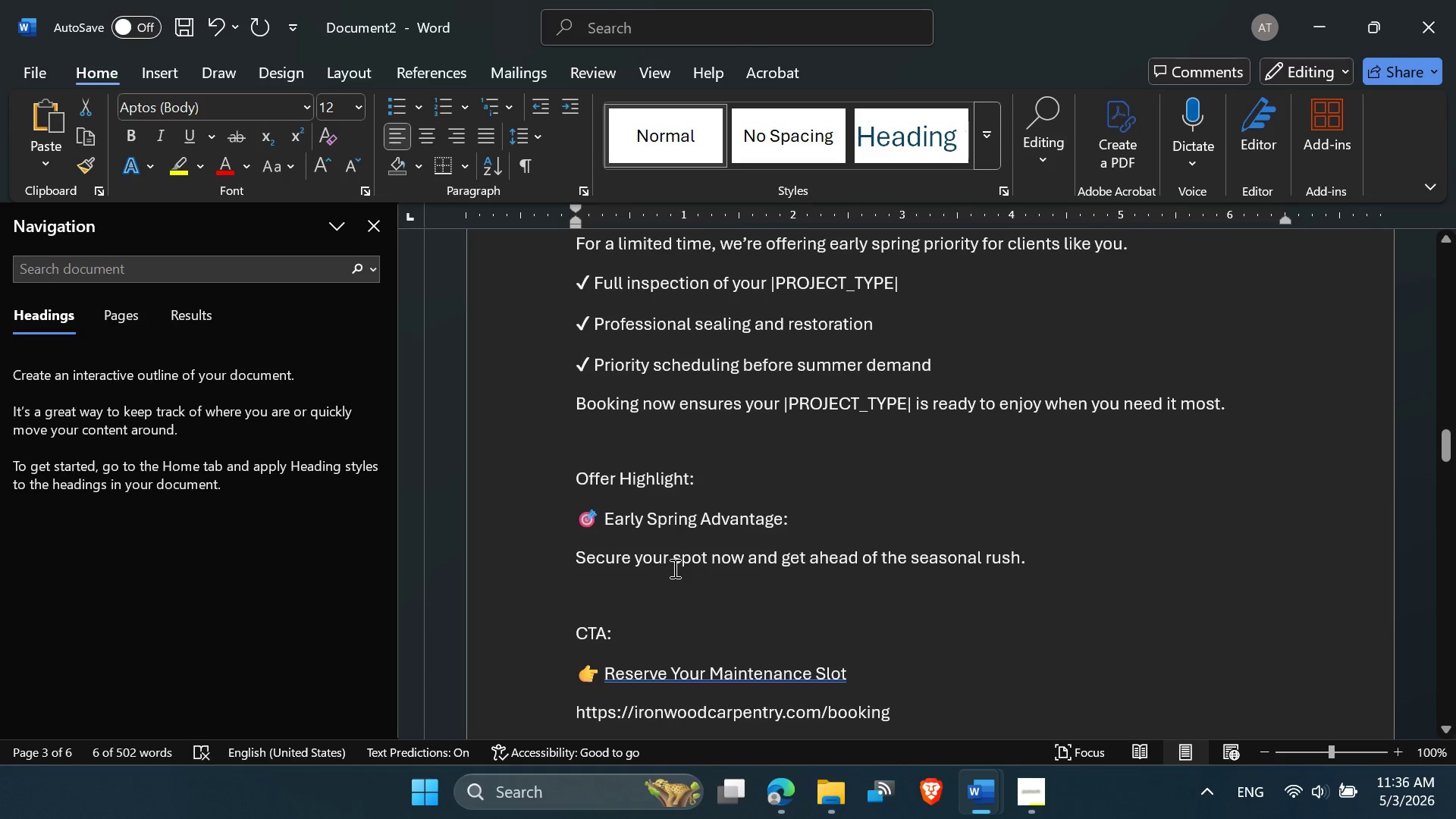 
scroll: coordinate [673, 568], scroll_direction: none, amount: 0.0
 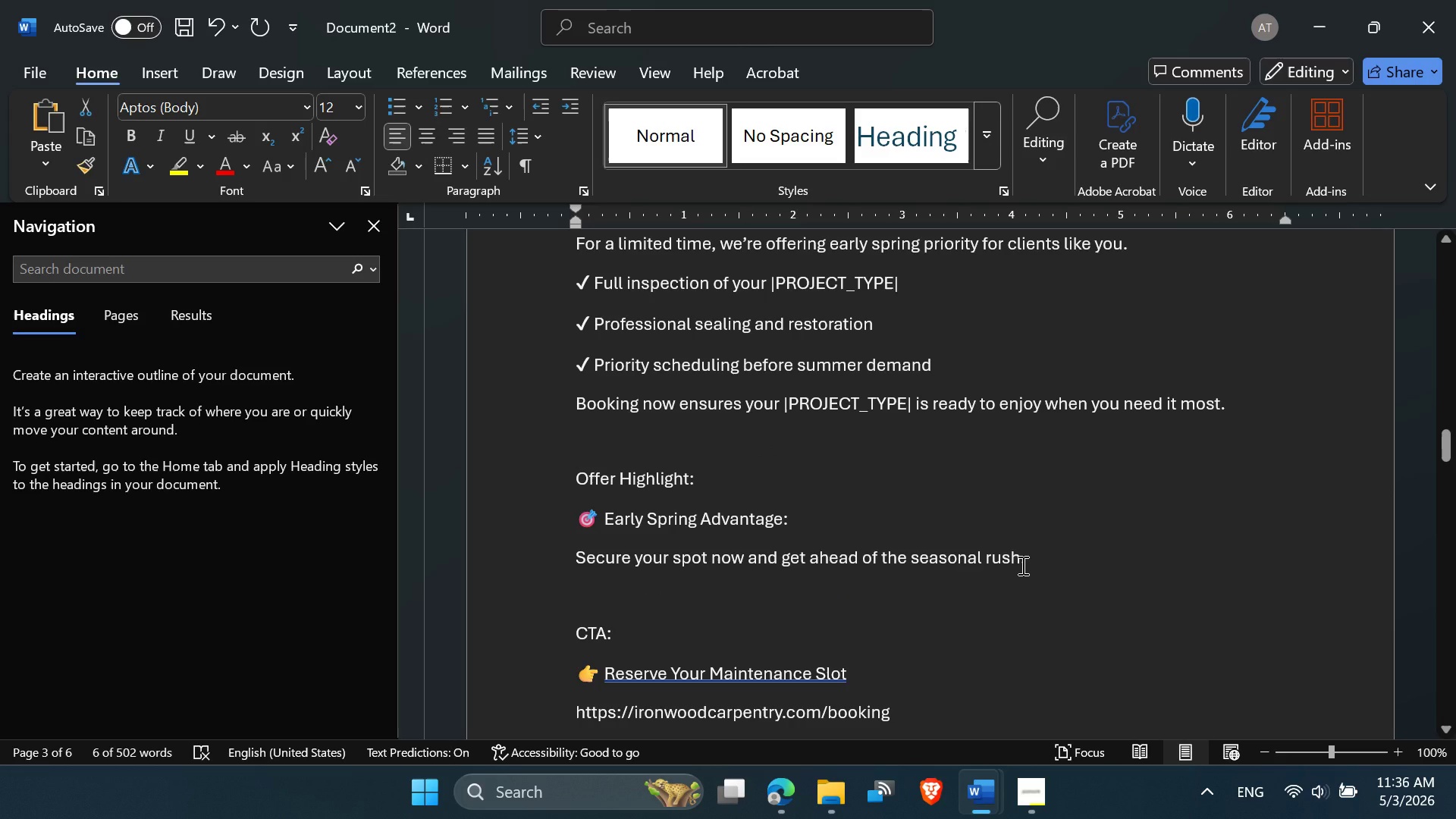 
left_click_drag(start_coordinate=[1021, 565], to_coordinate=[576, 573])
 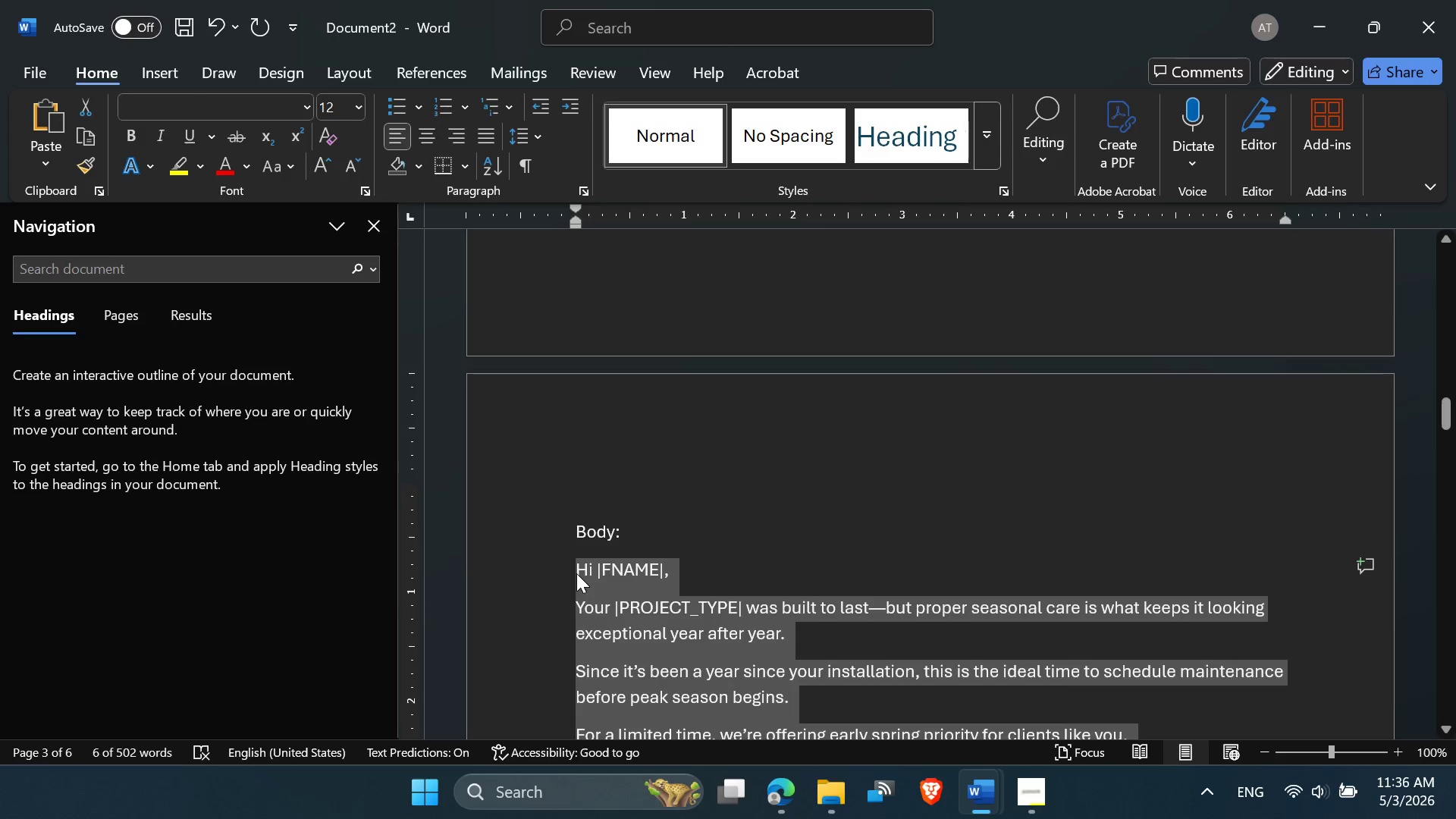 
key(Control+C)
 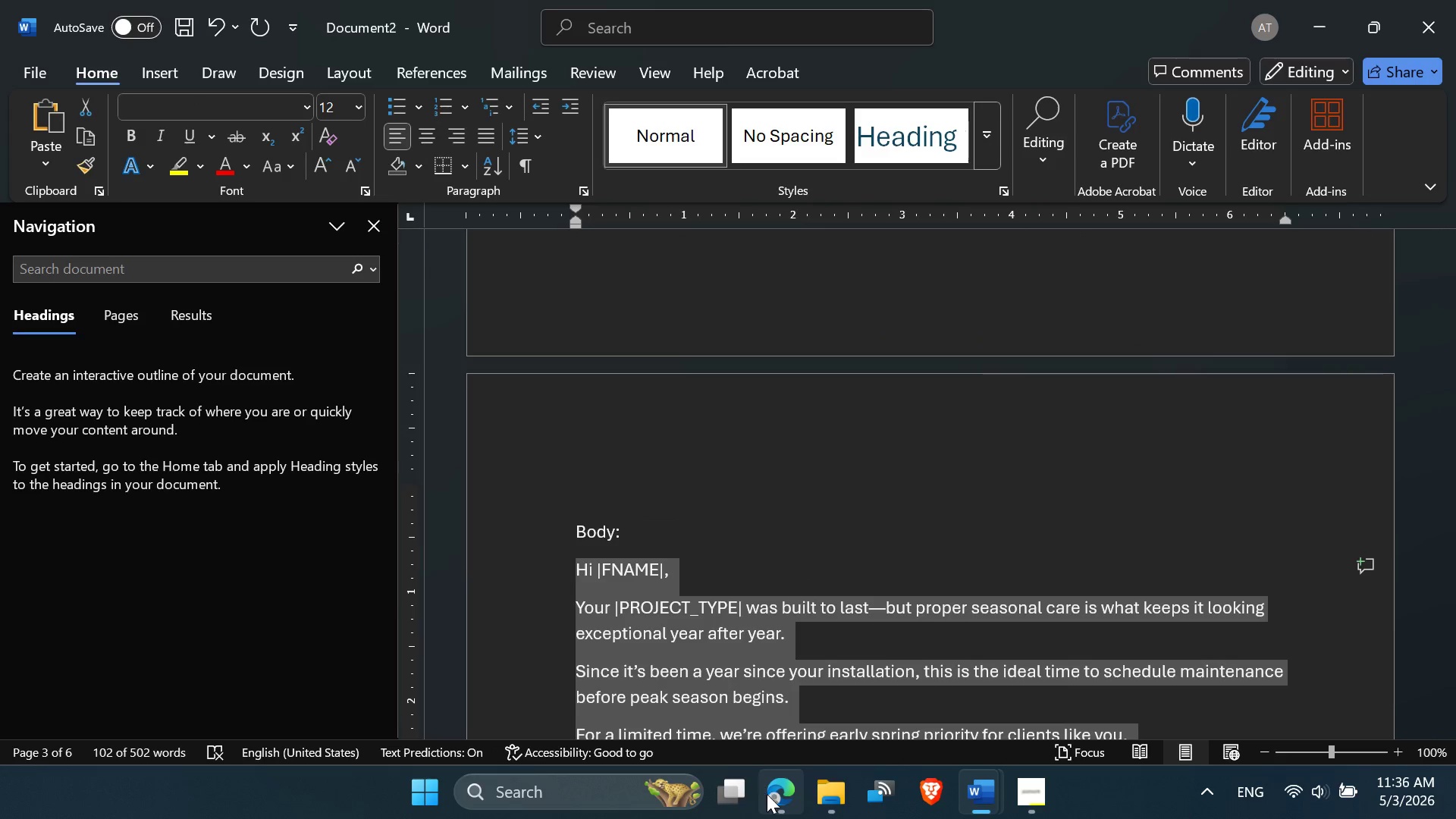 
left_click([774, 794])
 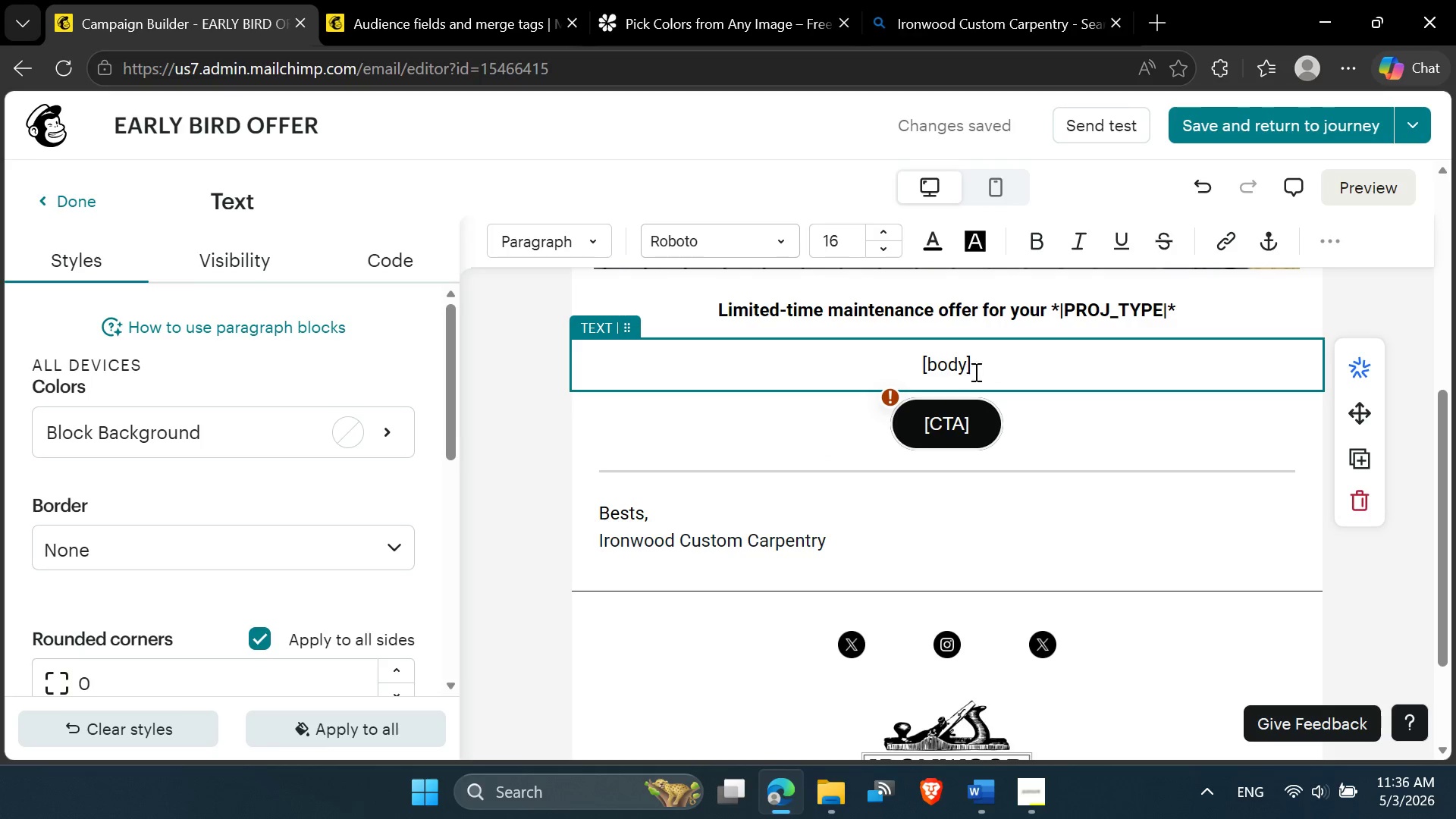 
key(Control+A)
 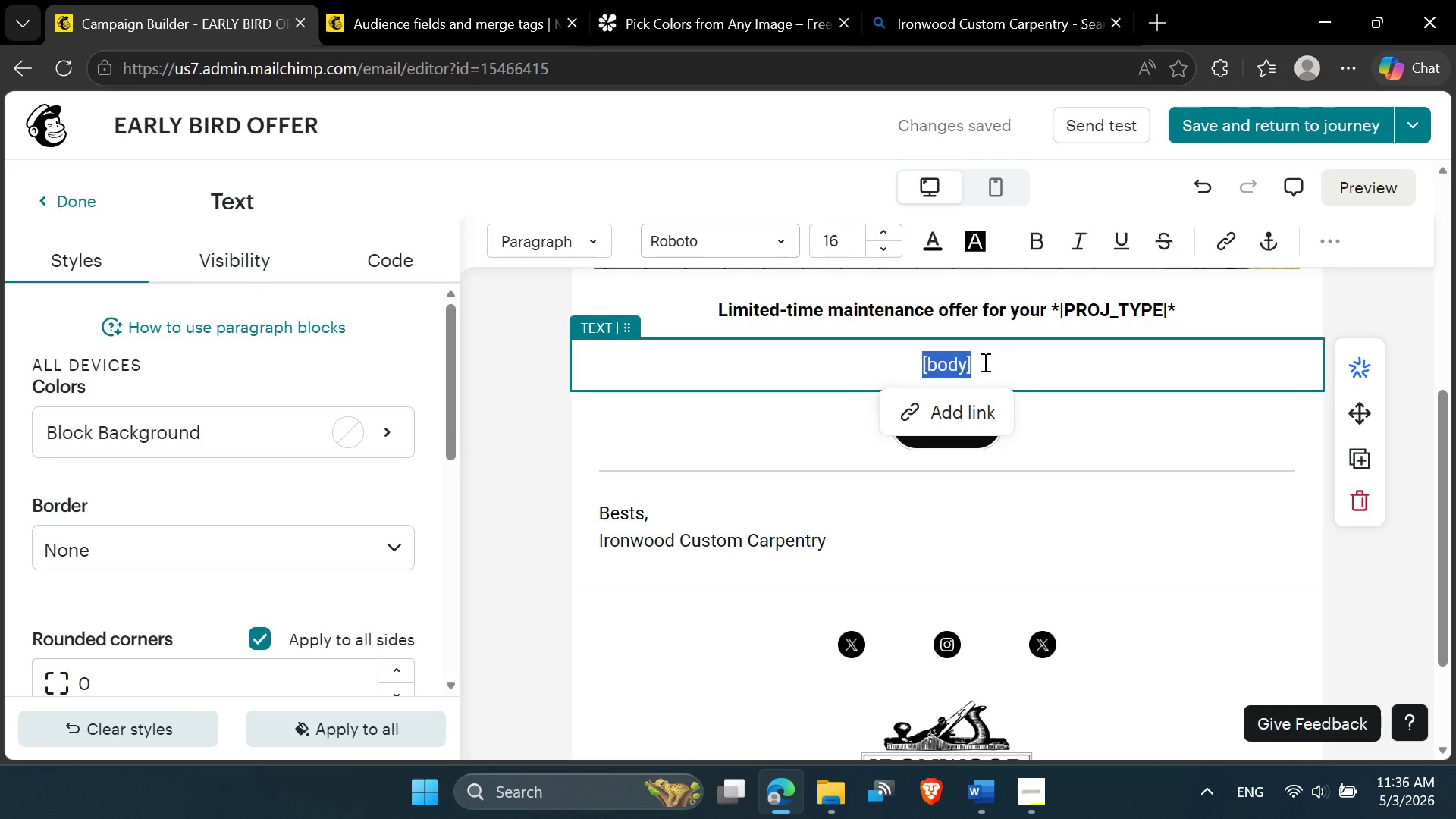 
key(Control+V)
 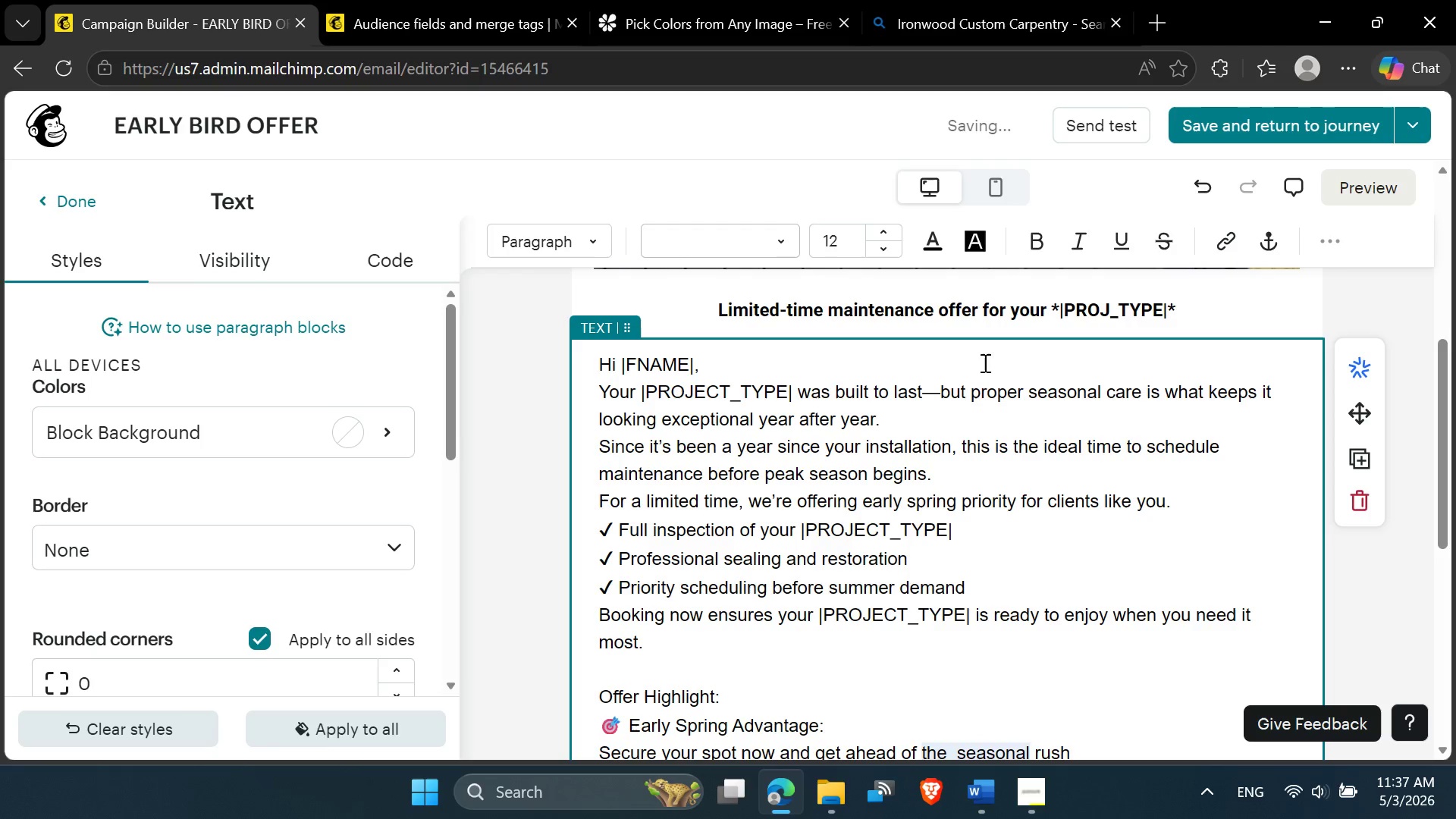 
scroll: coordinate [837, 530], scroll_direction: down, amount: 1.0
 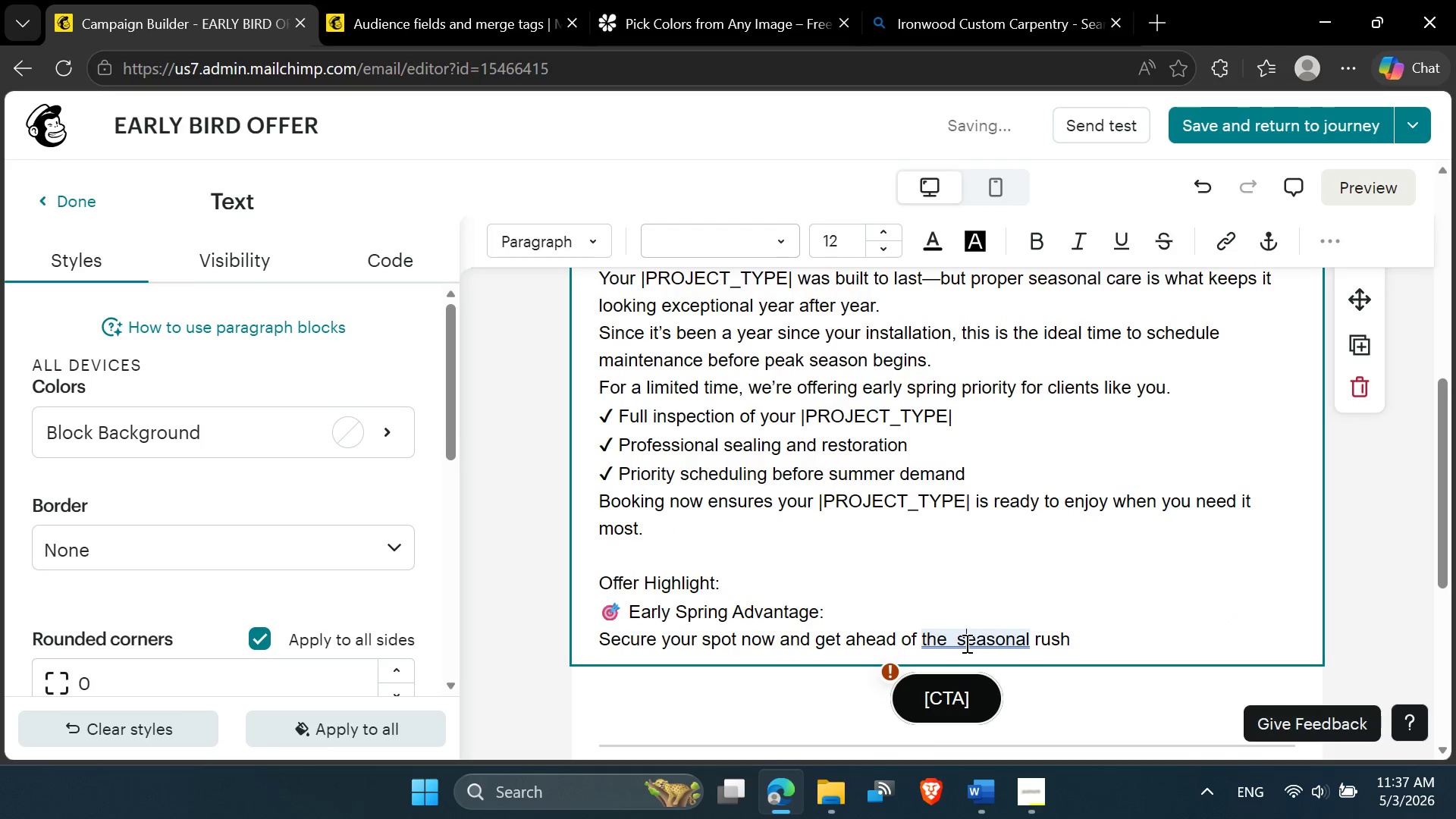 
left_click([965, 643])
 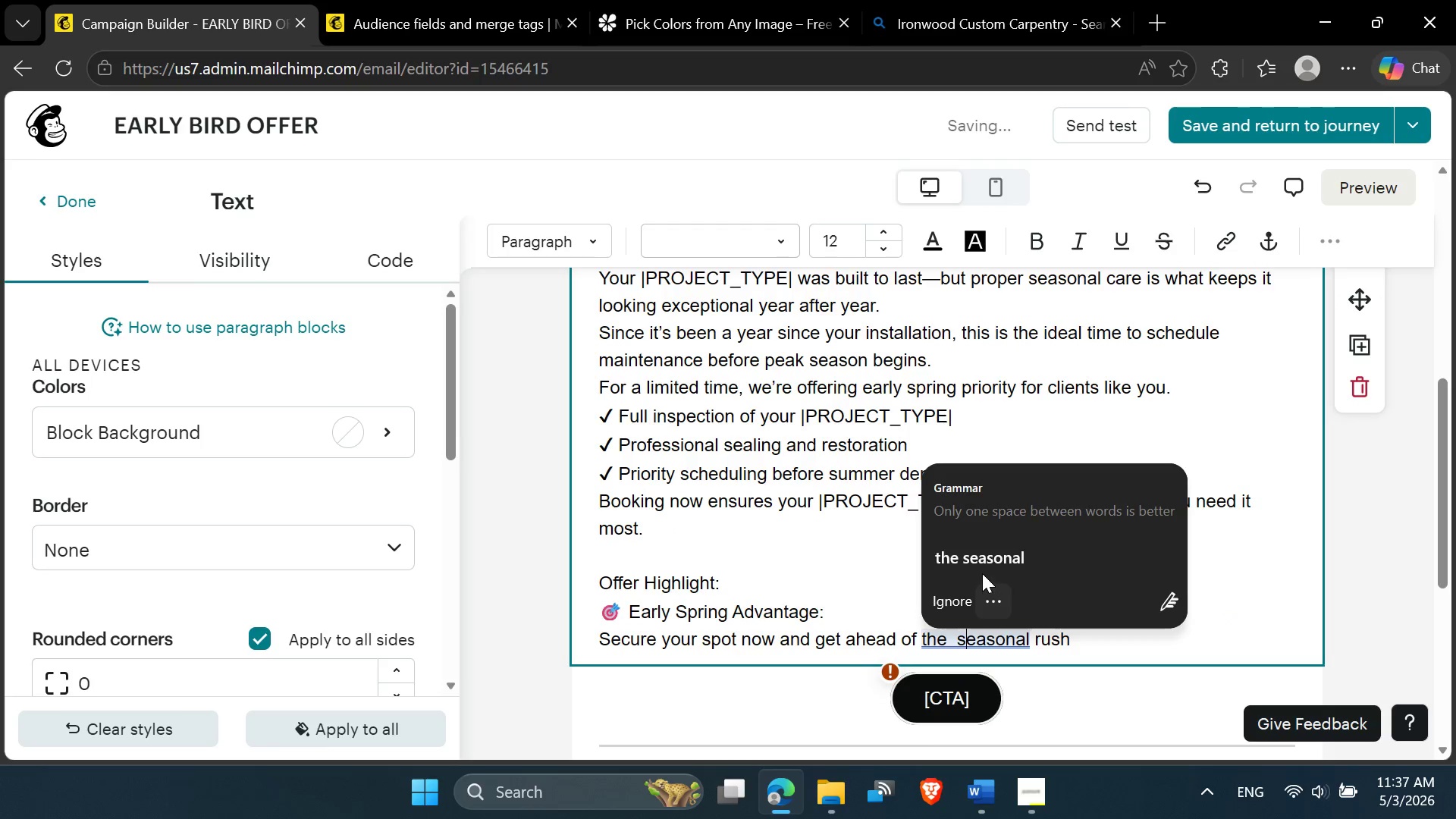 
left_click([977, 554])
 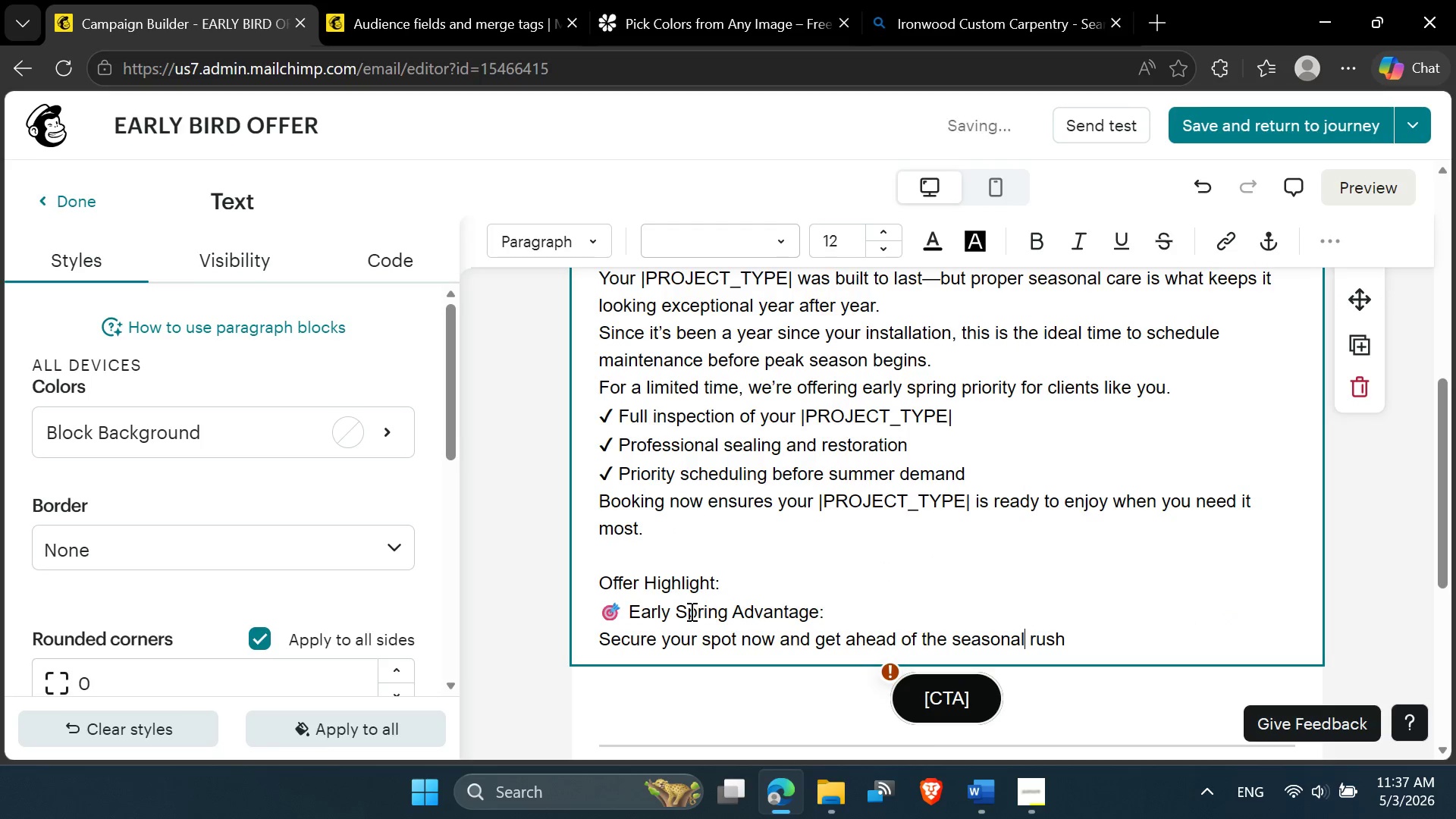 
scroll: coordinate [690, 611], scroll_direction: up, amount: 1.0
 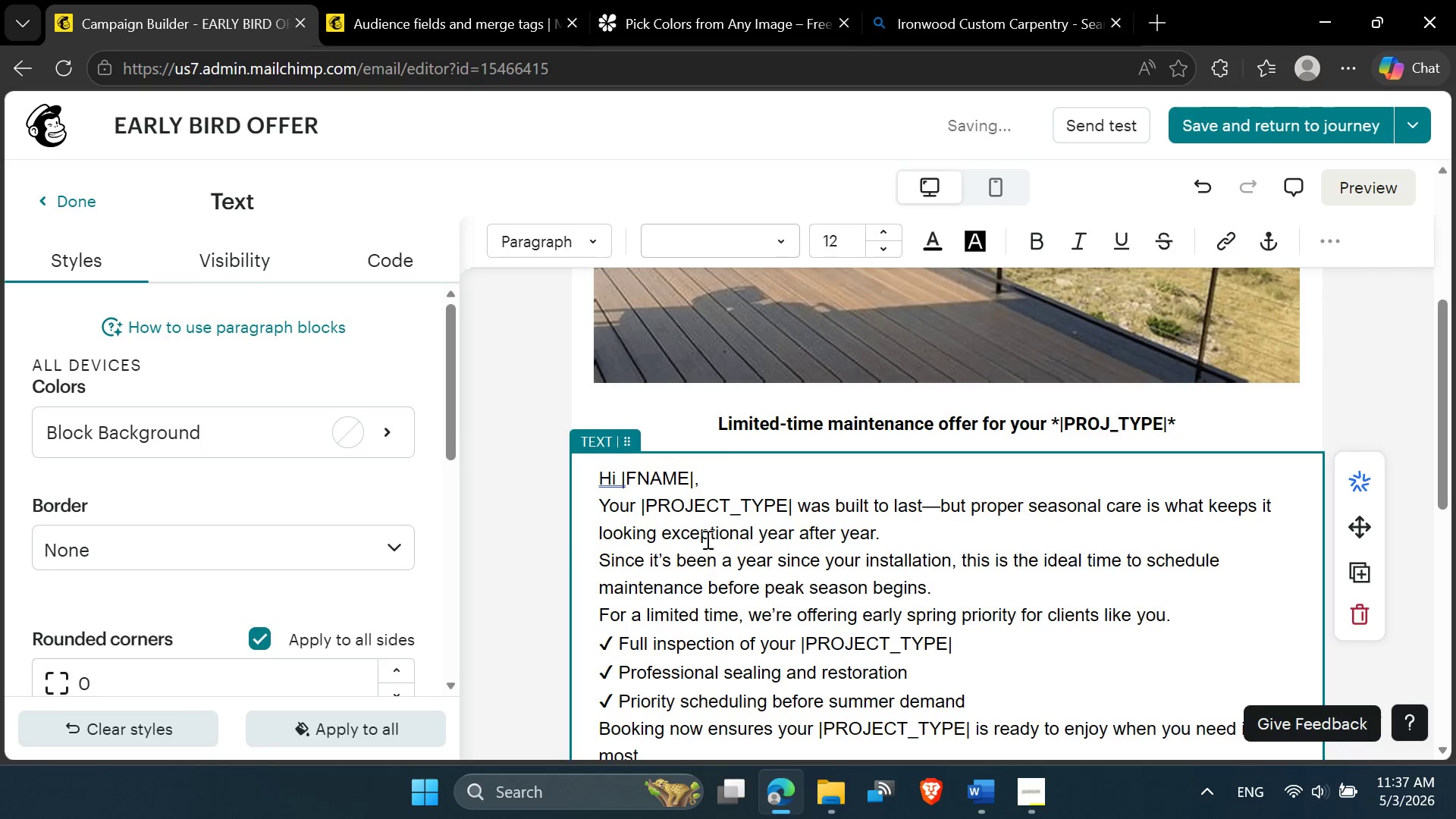 
left_click([711, 483])
 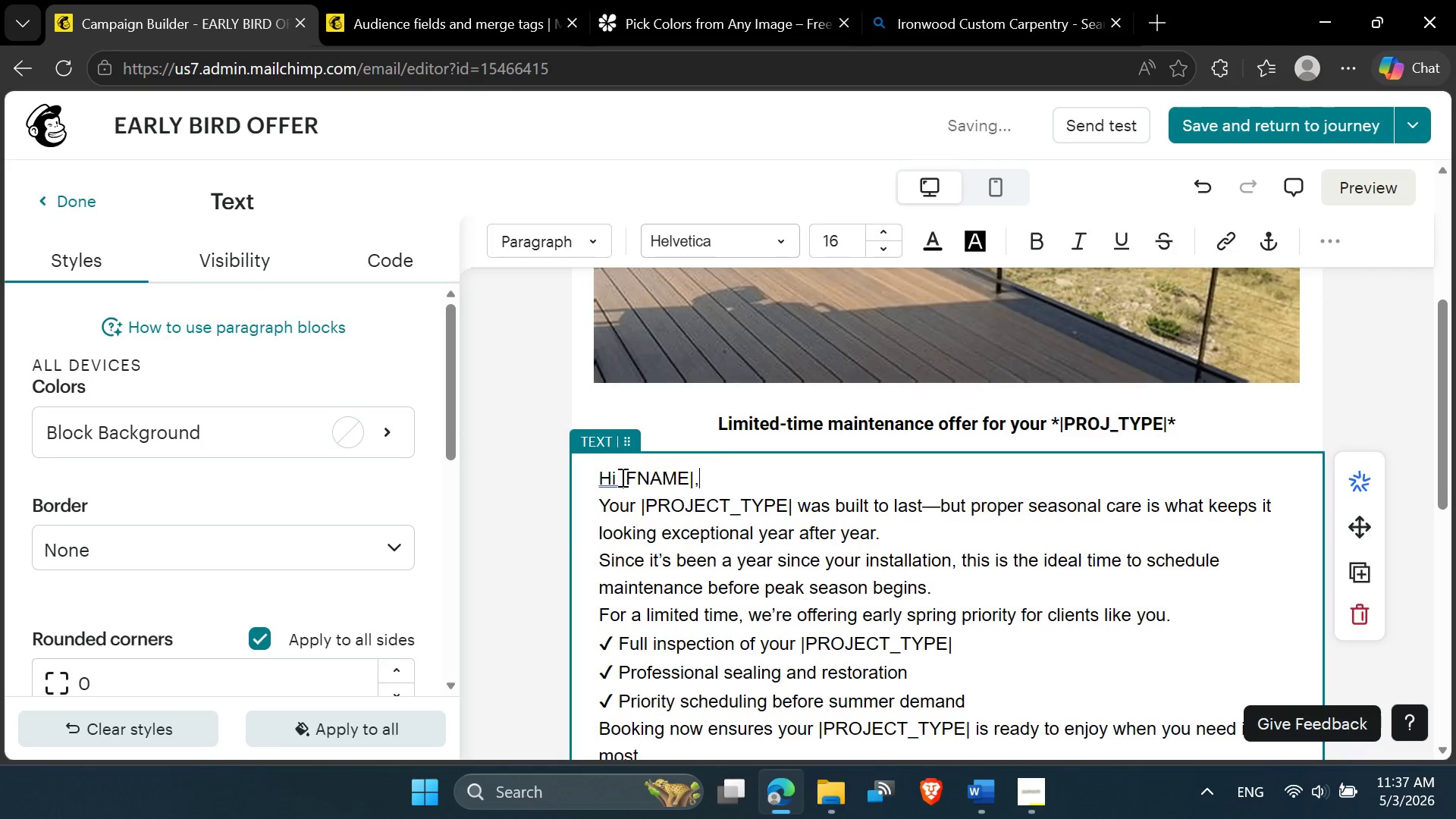 
left_click([621, 477])
 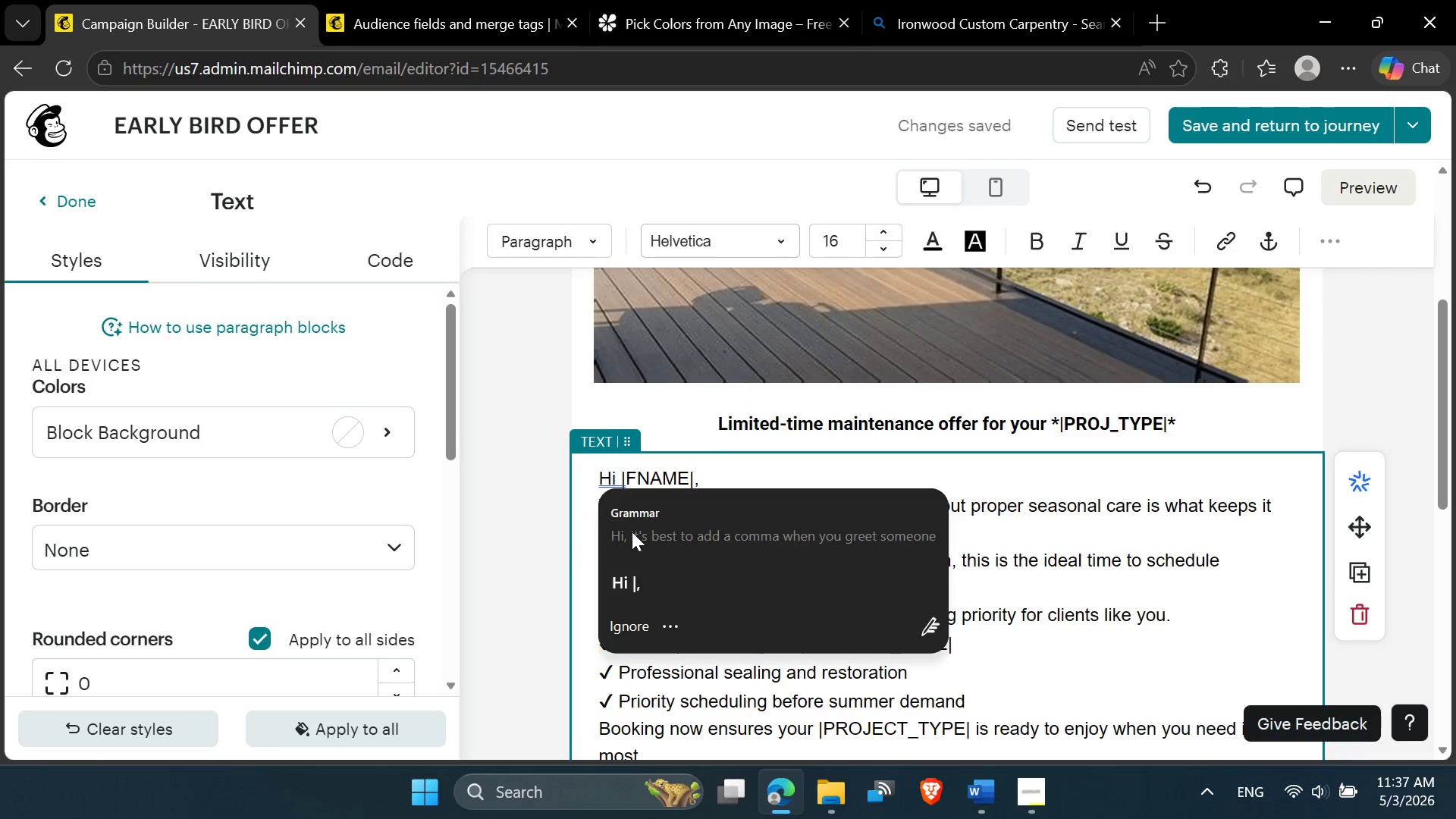 
hold_key(key=ShiftLeft, duration=0.62)
 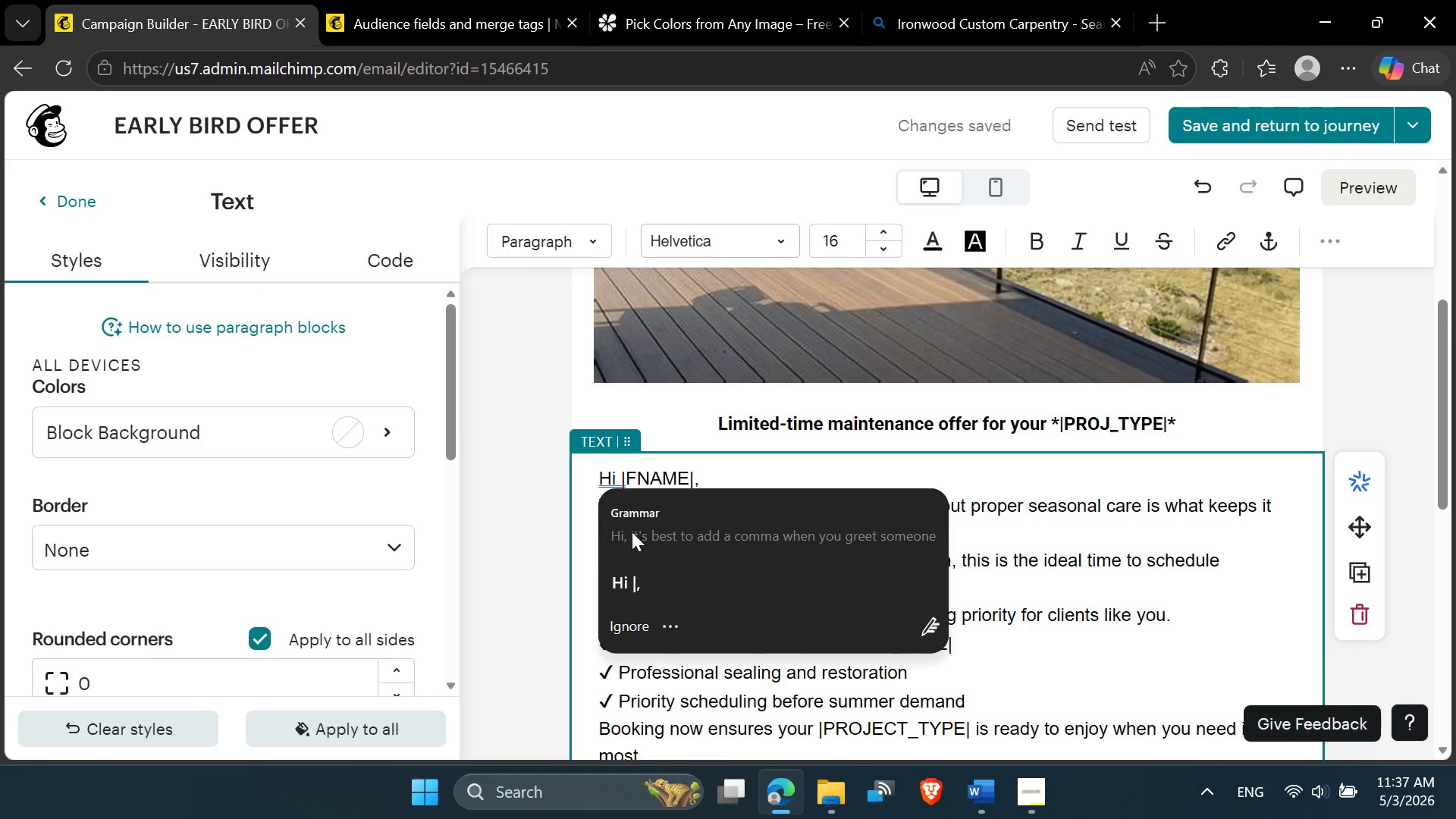 
key(Shift+ShiftLeft)
 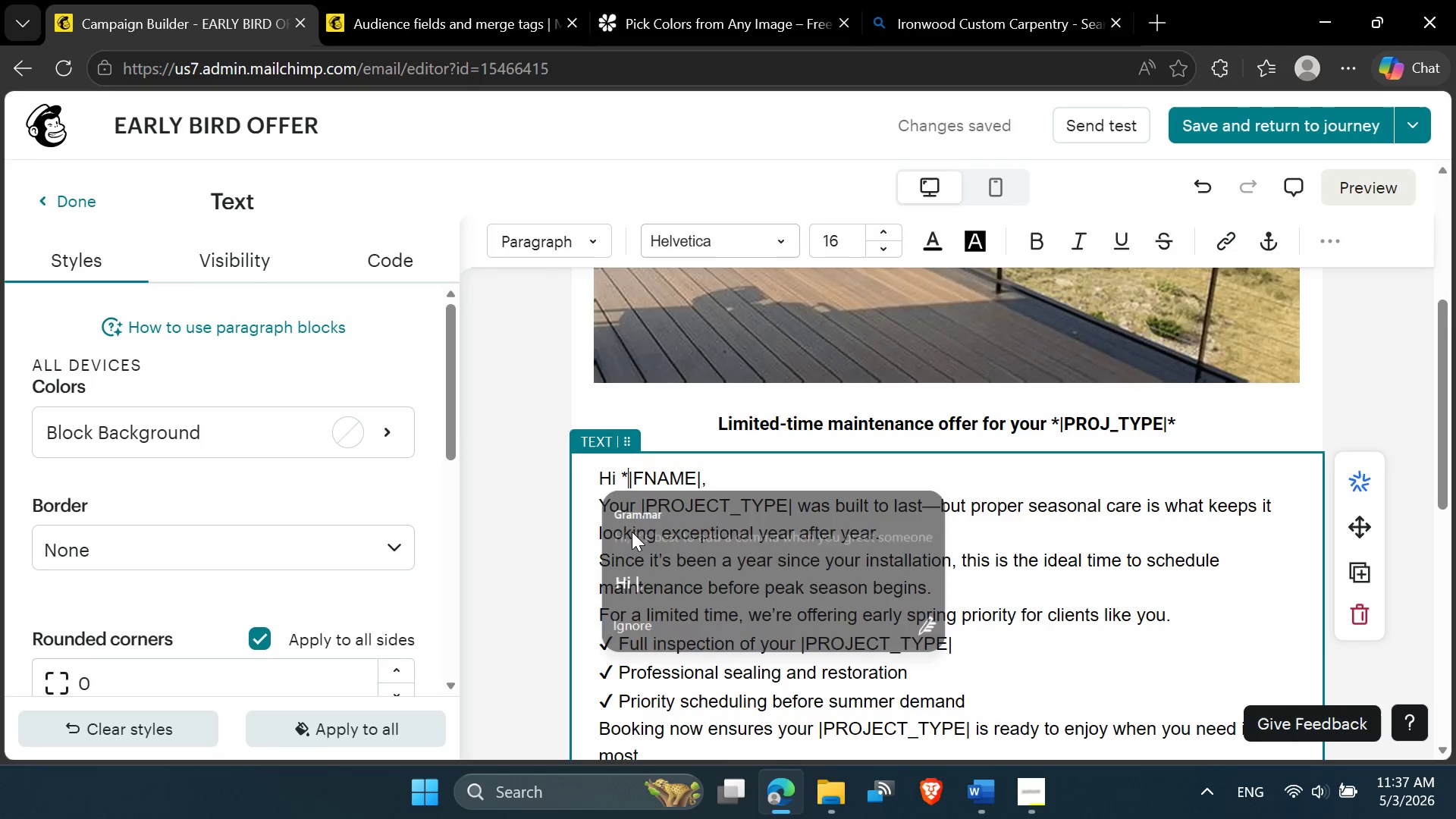 
key(Shift+8)
 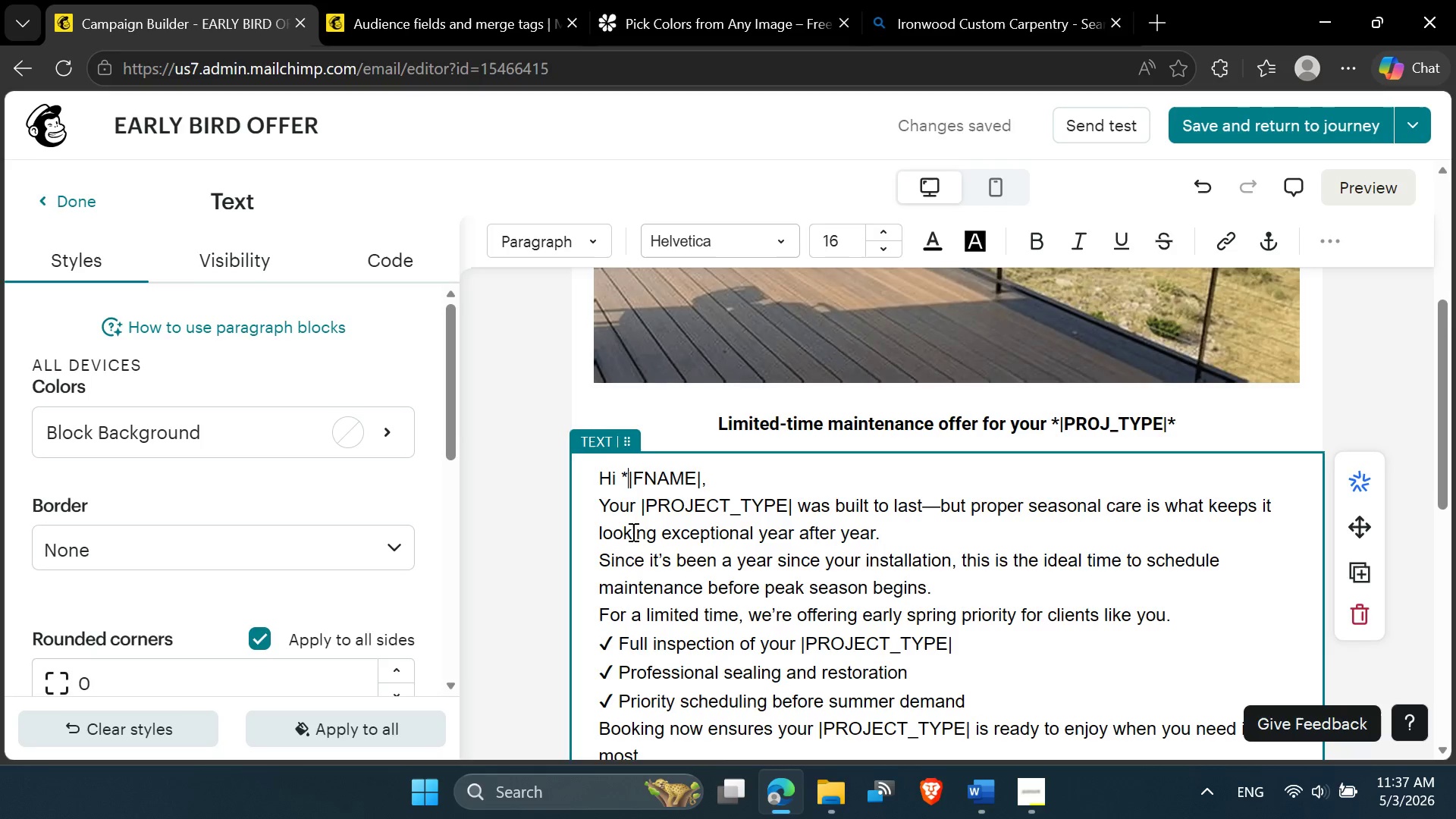 
key(ArrowRight)
 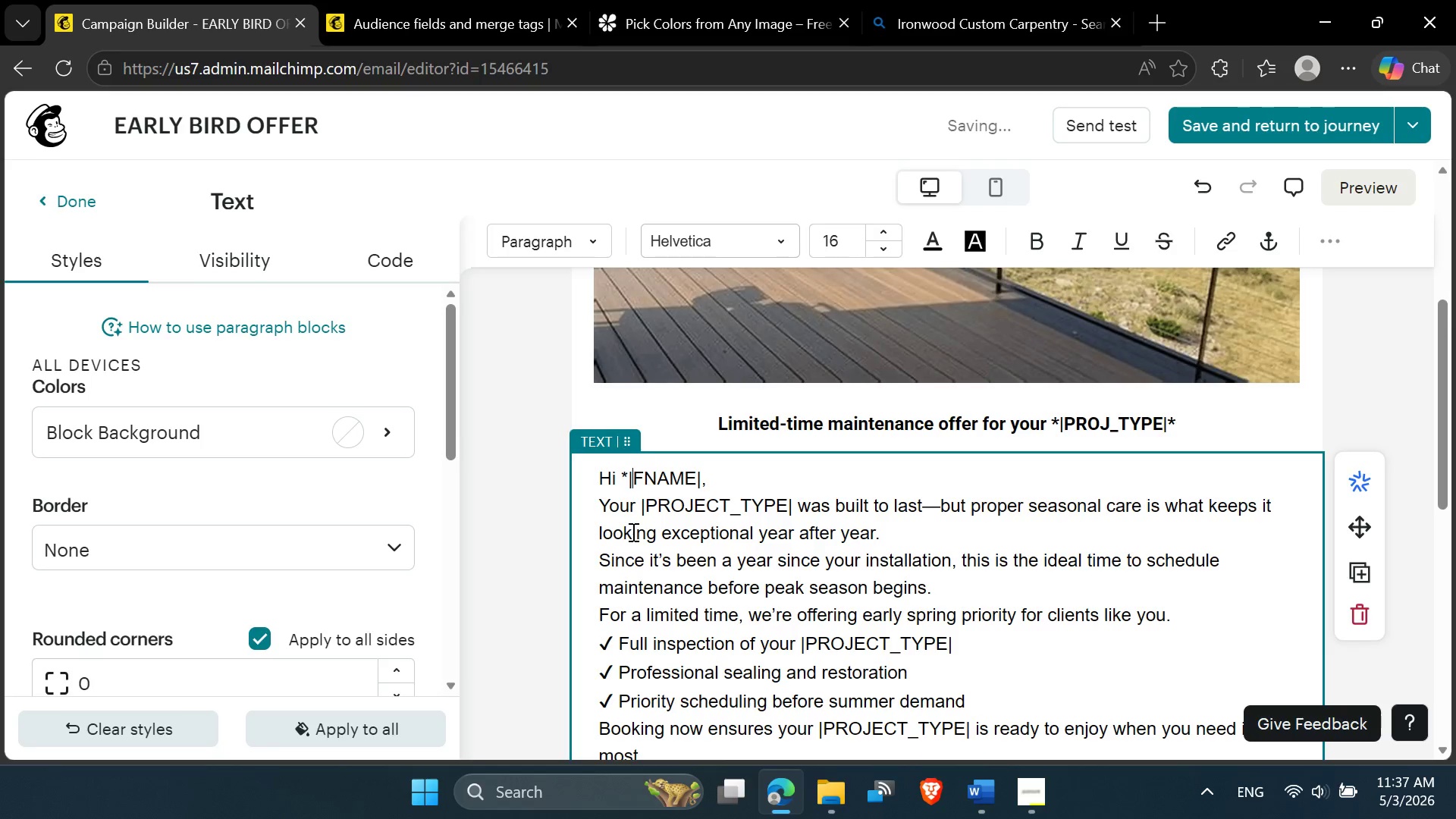 
key(ArrowRight)
 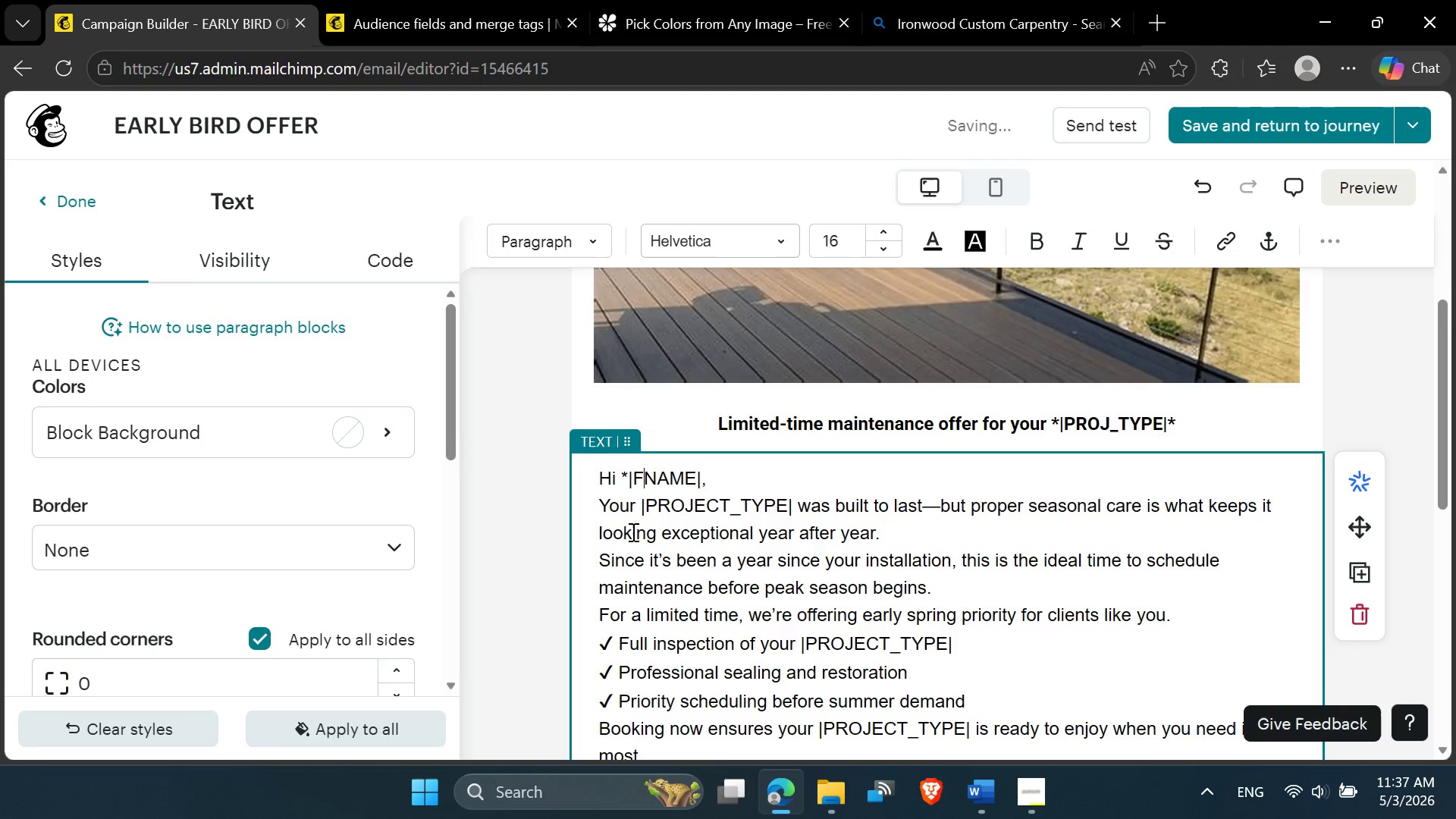 
key(ArrowRight)
 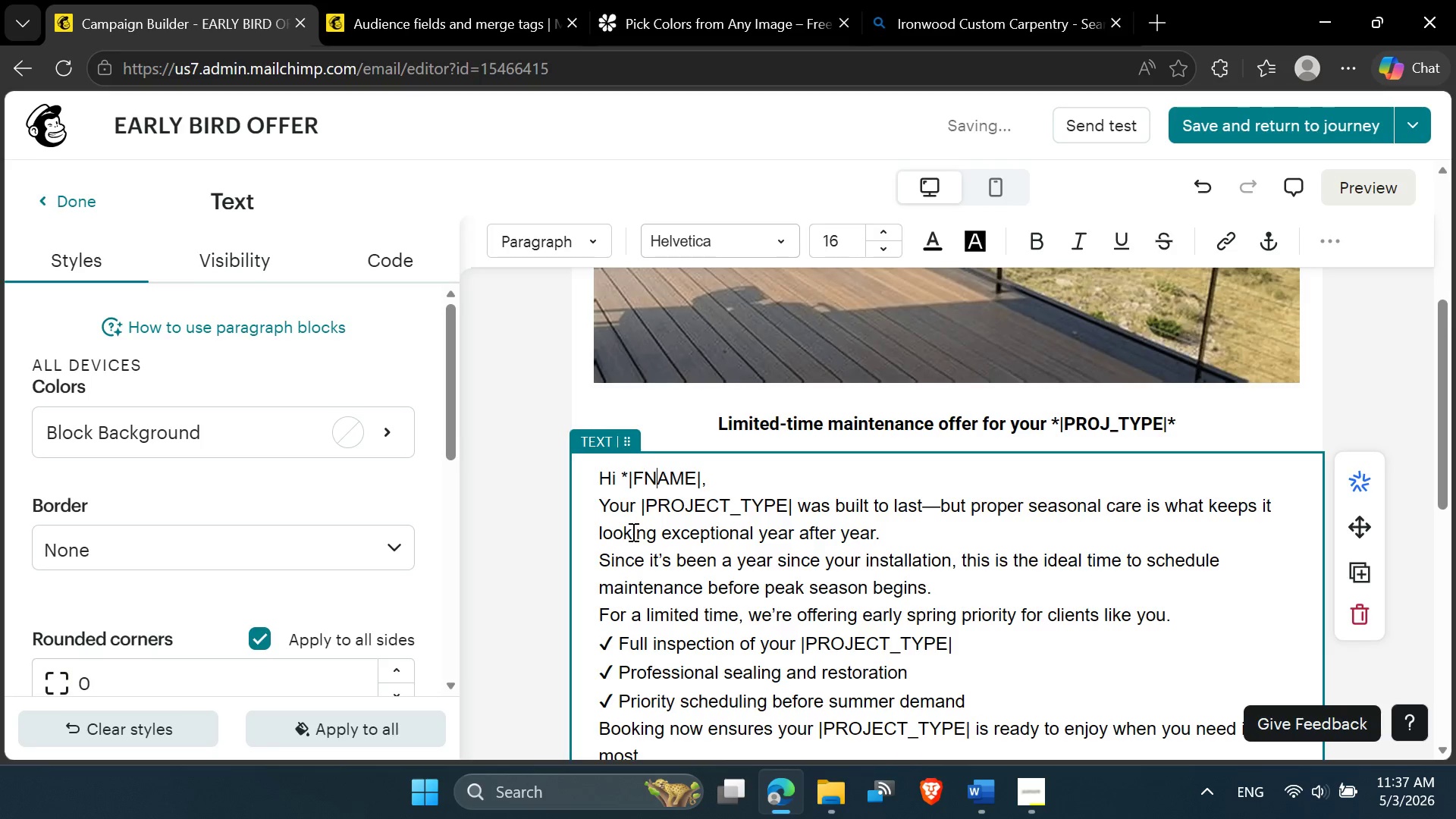 
key(ArrowRight)
 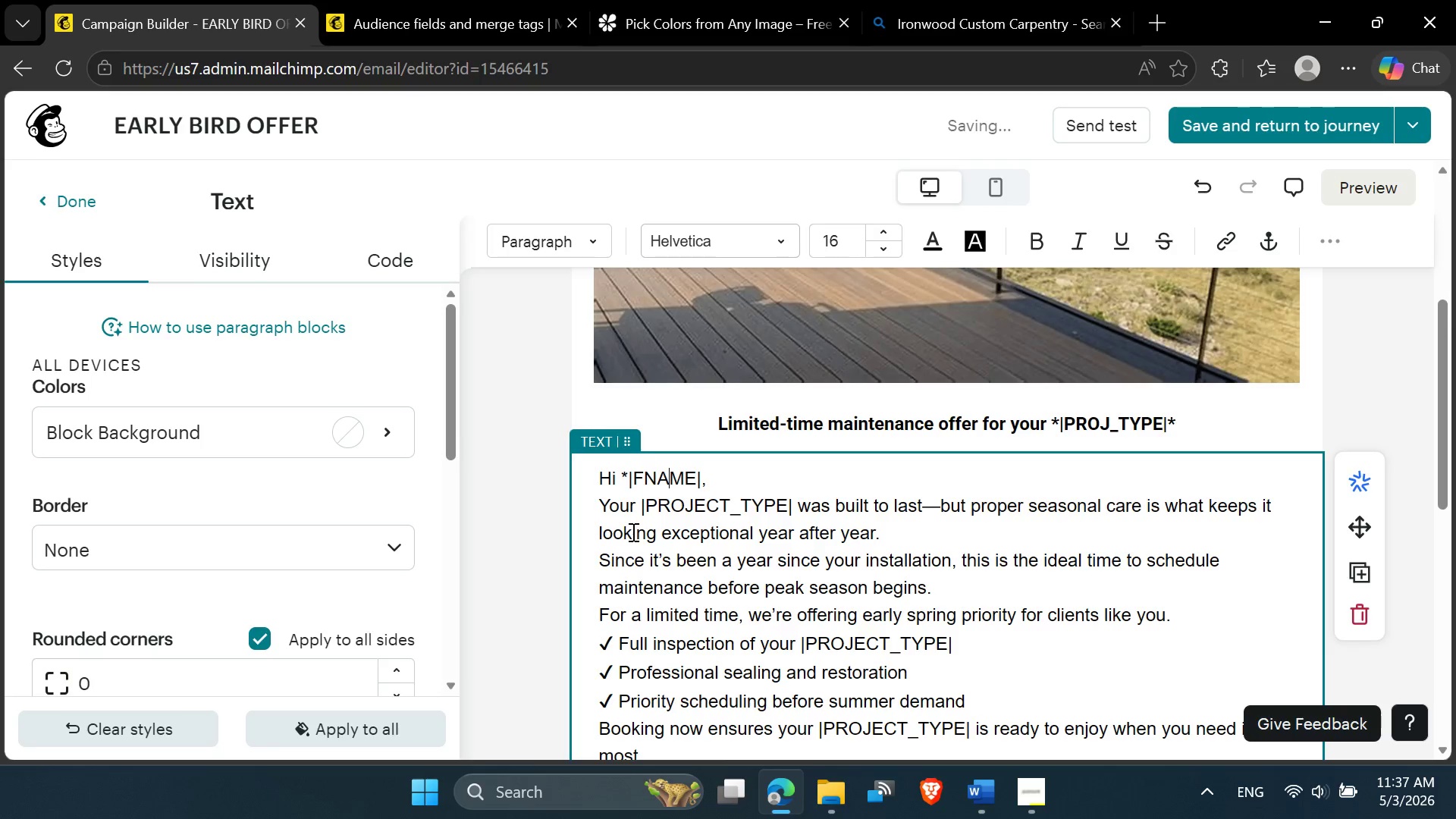 
key(ArrowRight)
 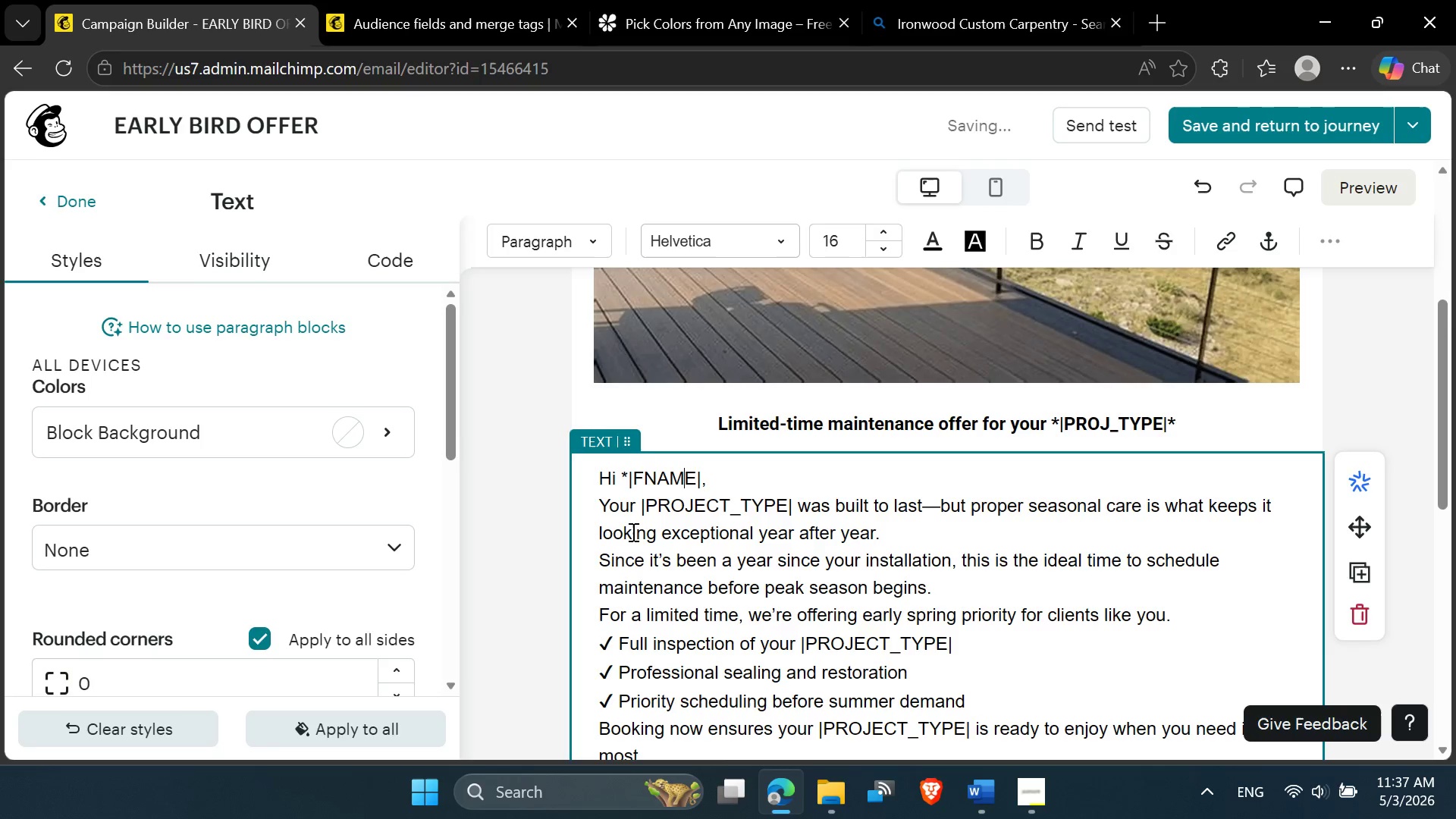 
key(ArrowRight)
 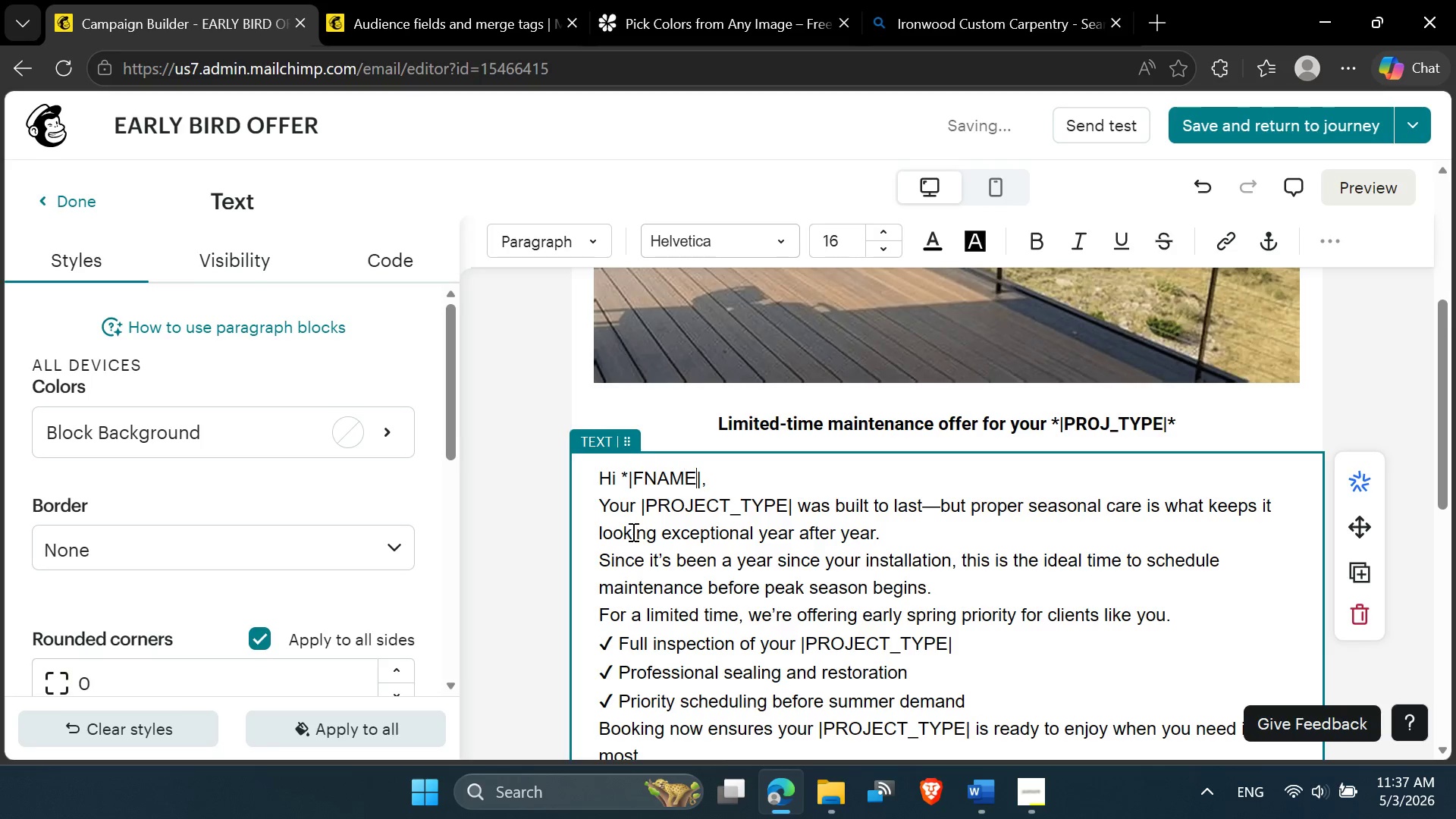 
key(ArrowRight)
 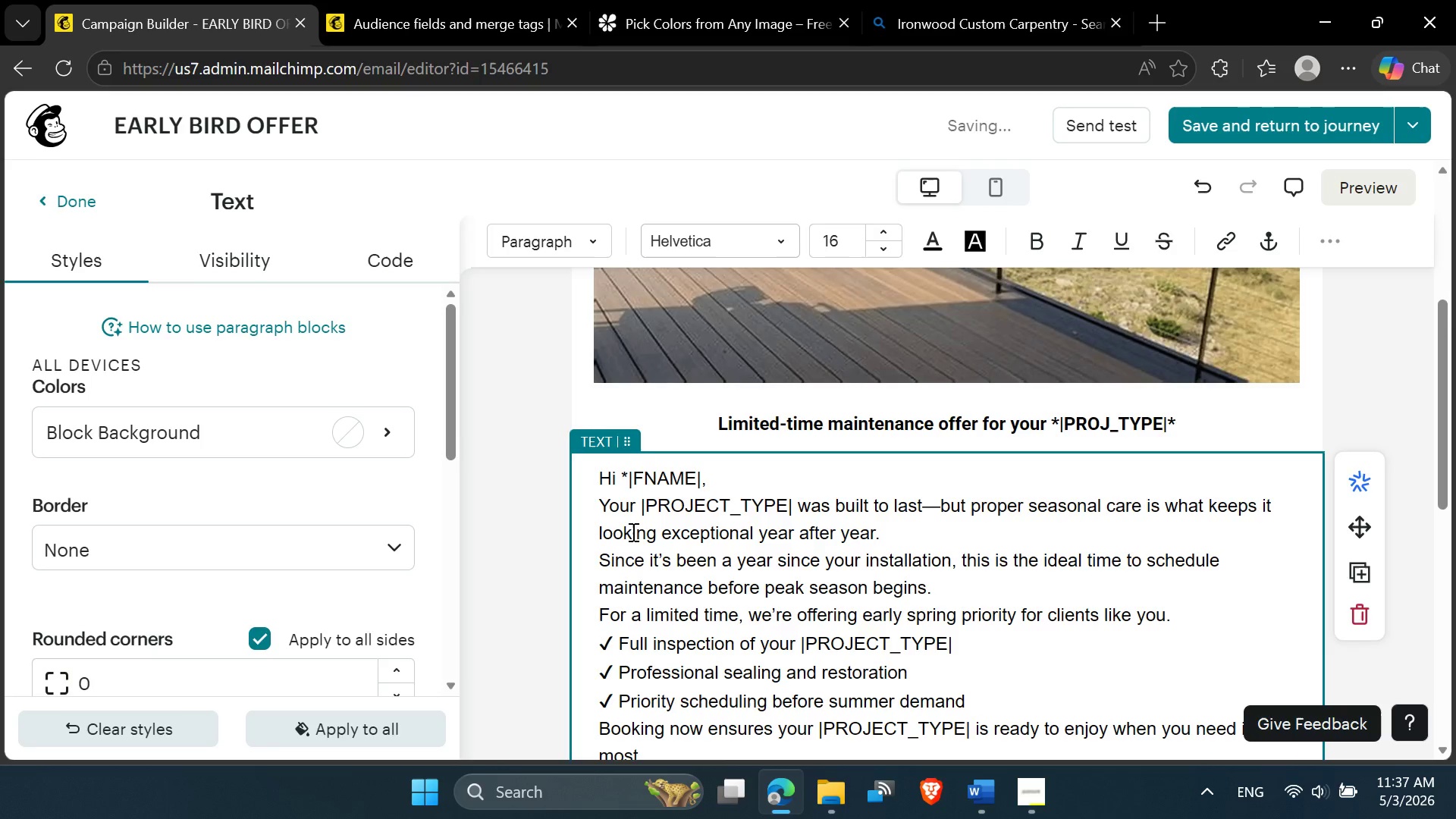 
key(Shift+8)
 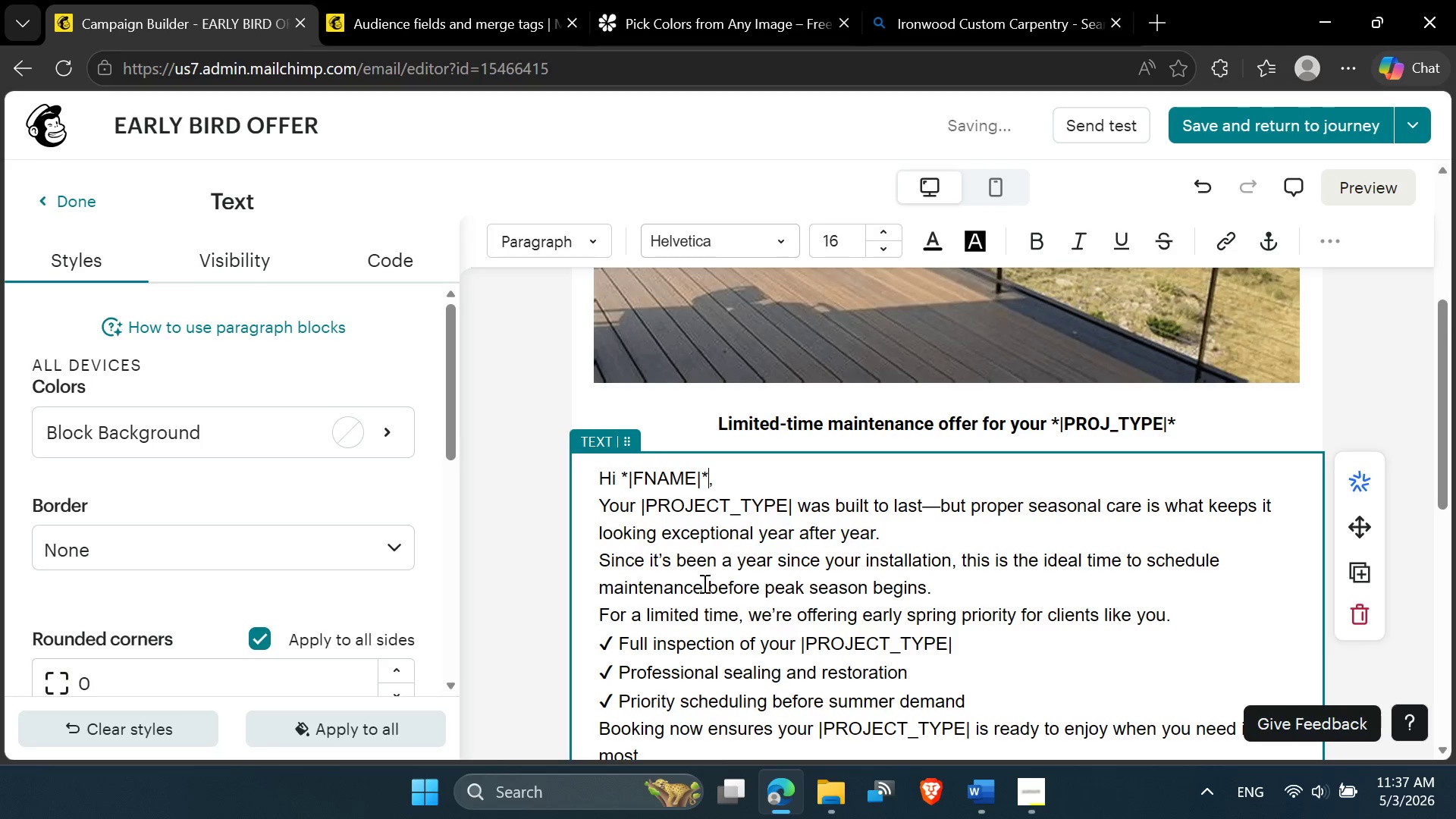 
left_click([742, 595])
 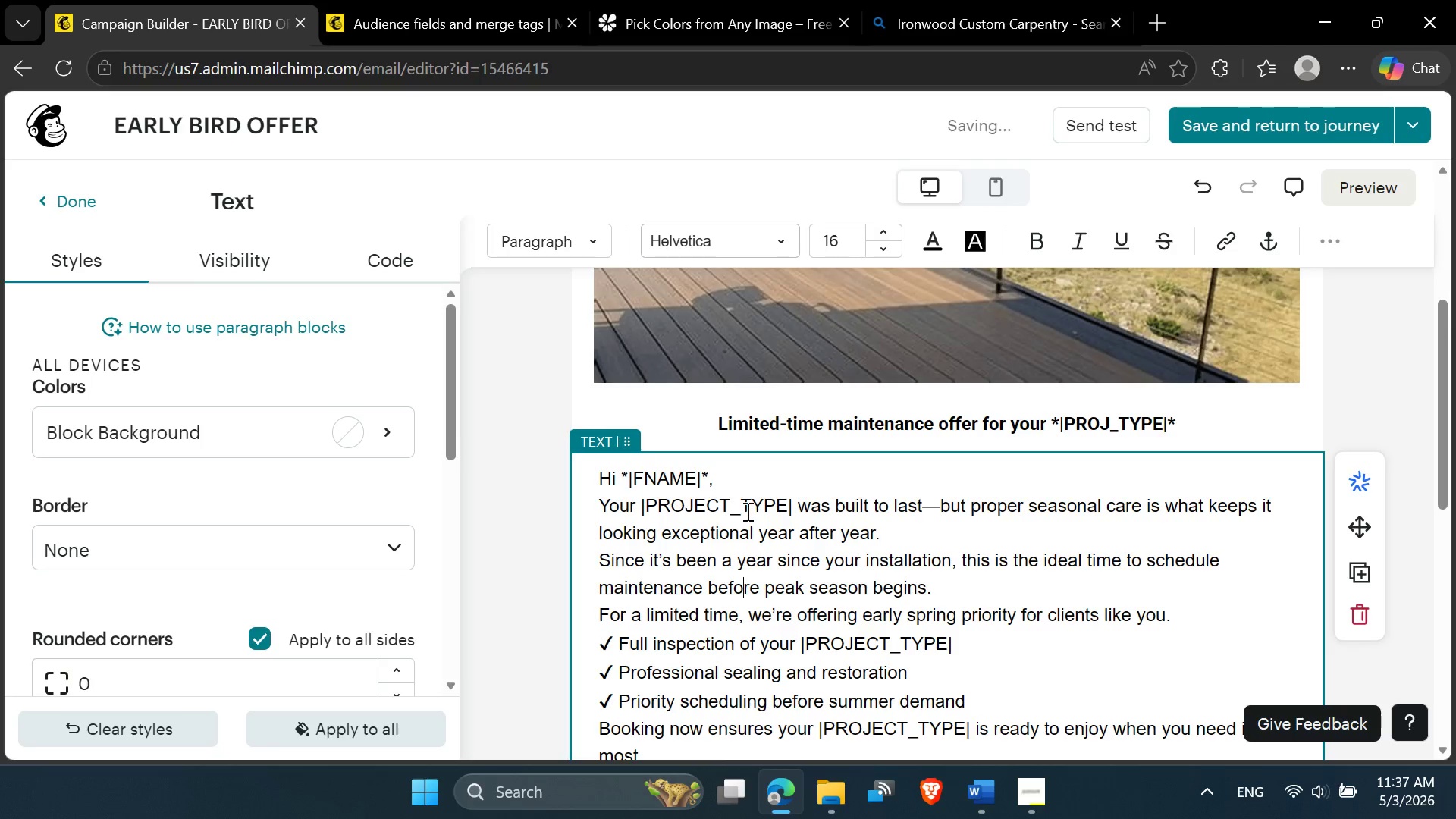 
left_click([792, 508])
 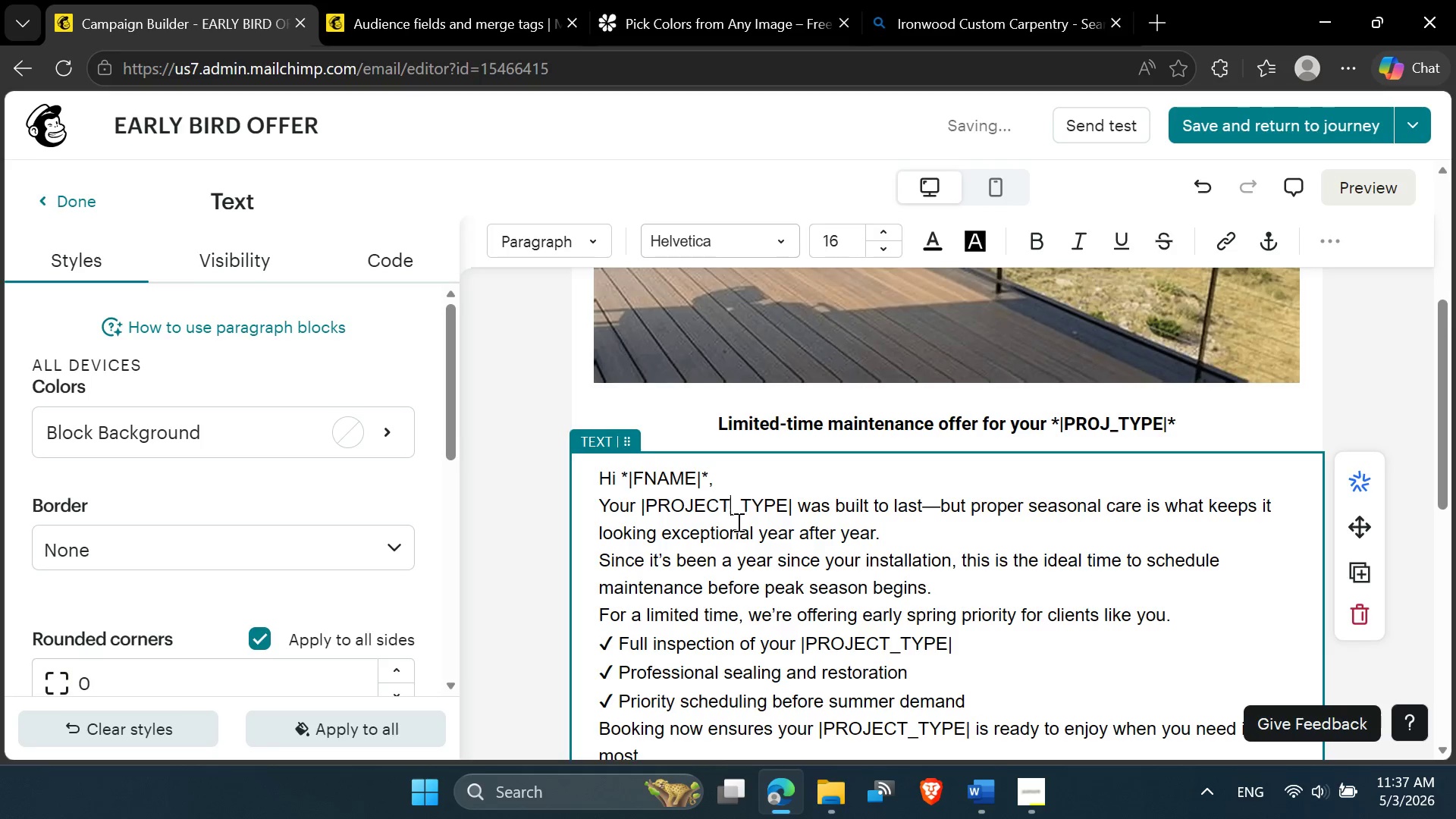 
key(Backspace)
 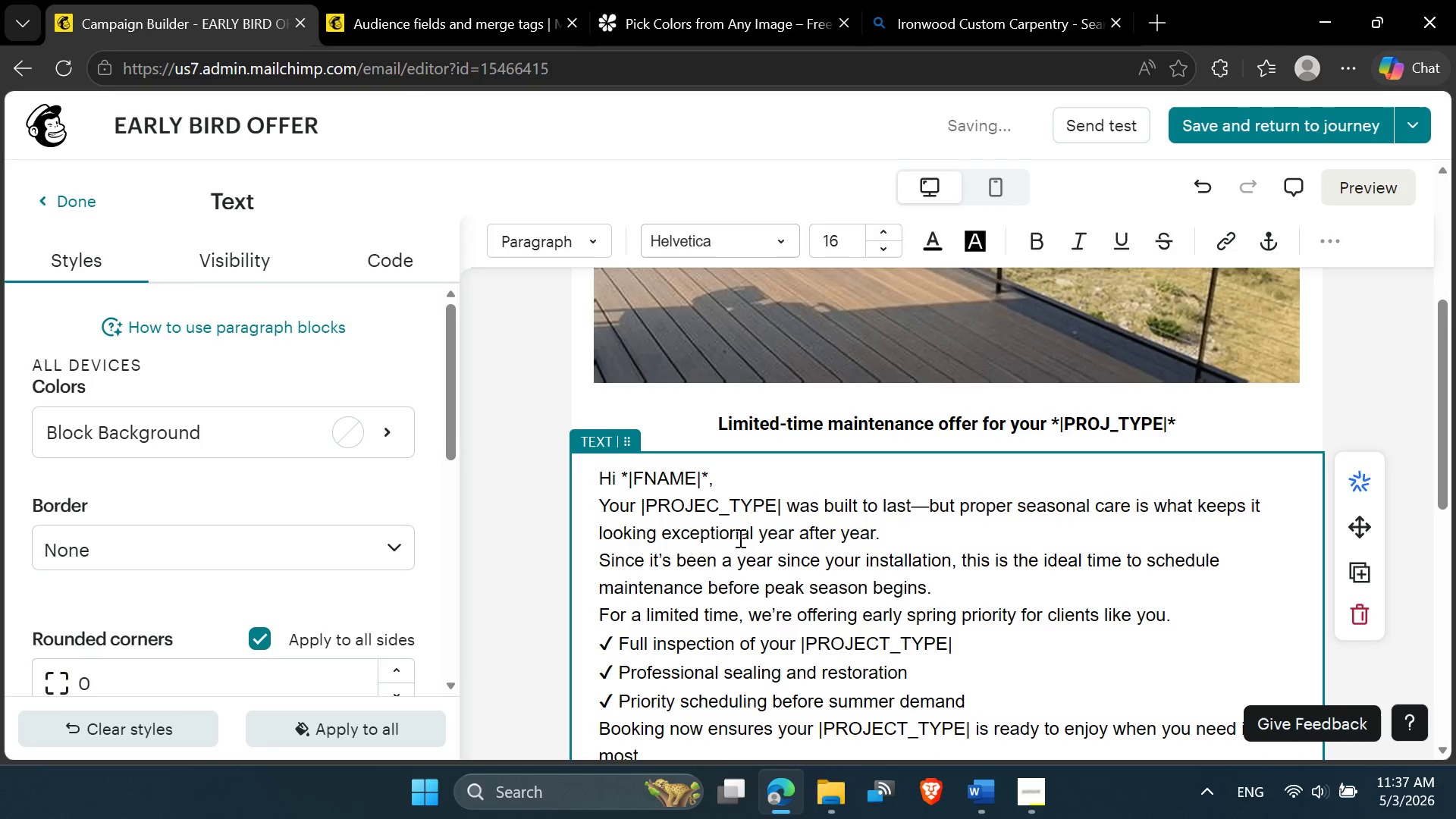 
key(Backspace)
 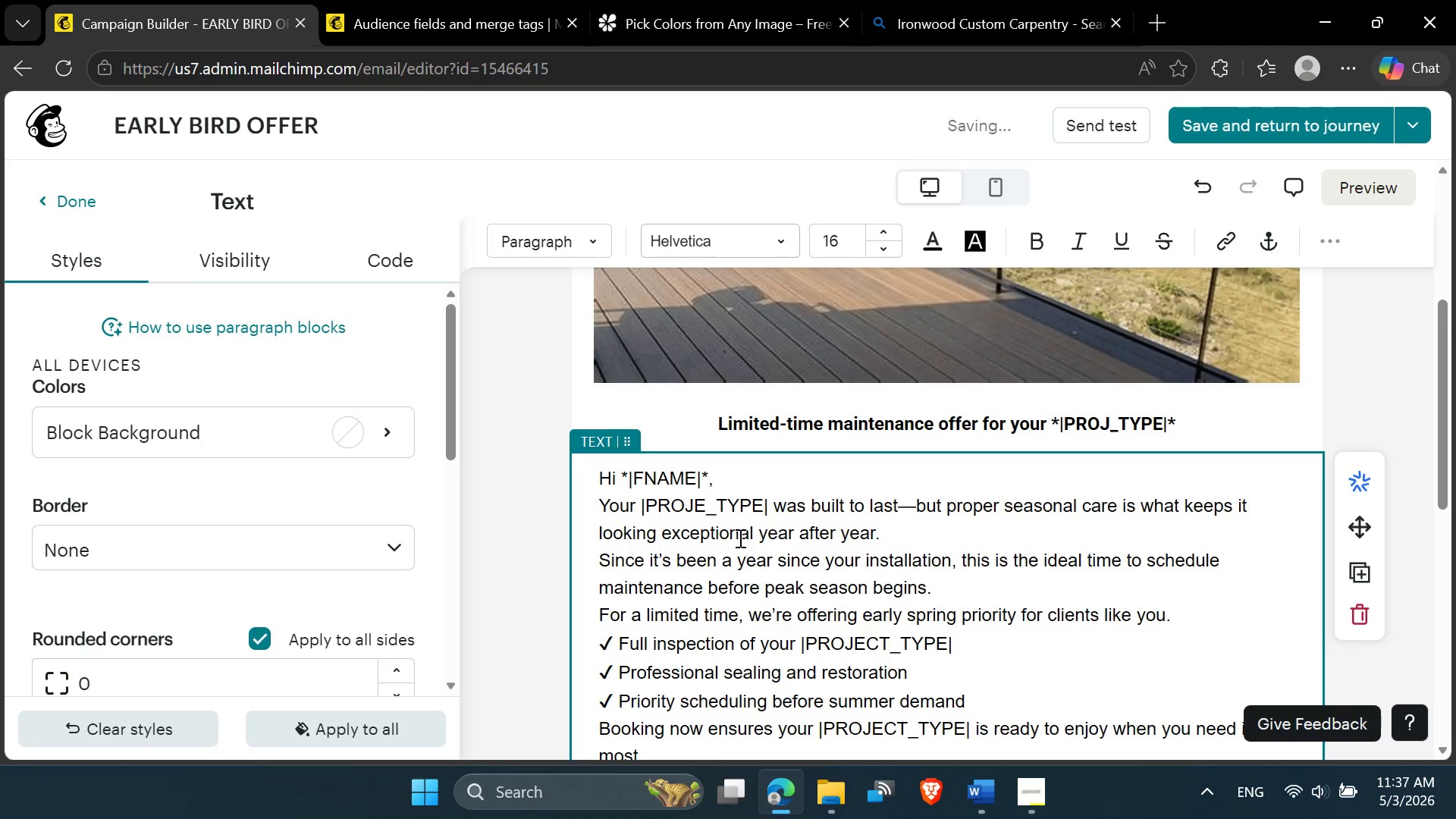 
key(Backspace)
 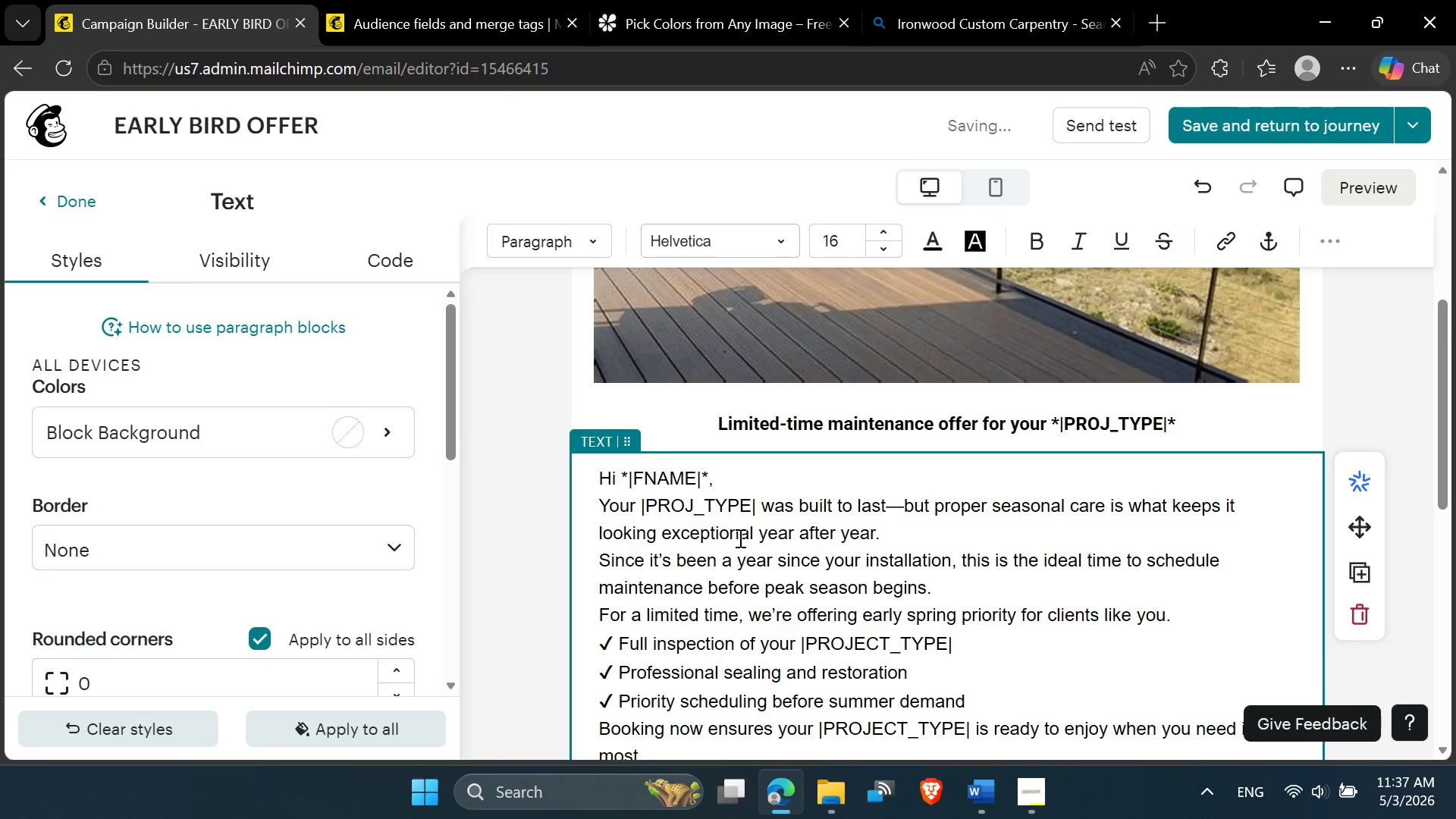 
key(ArrowLeft)
 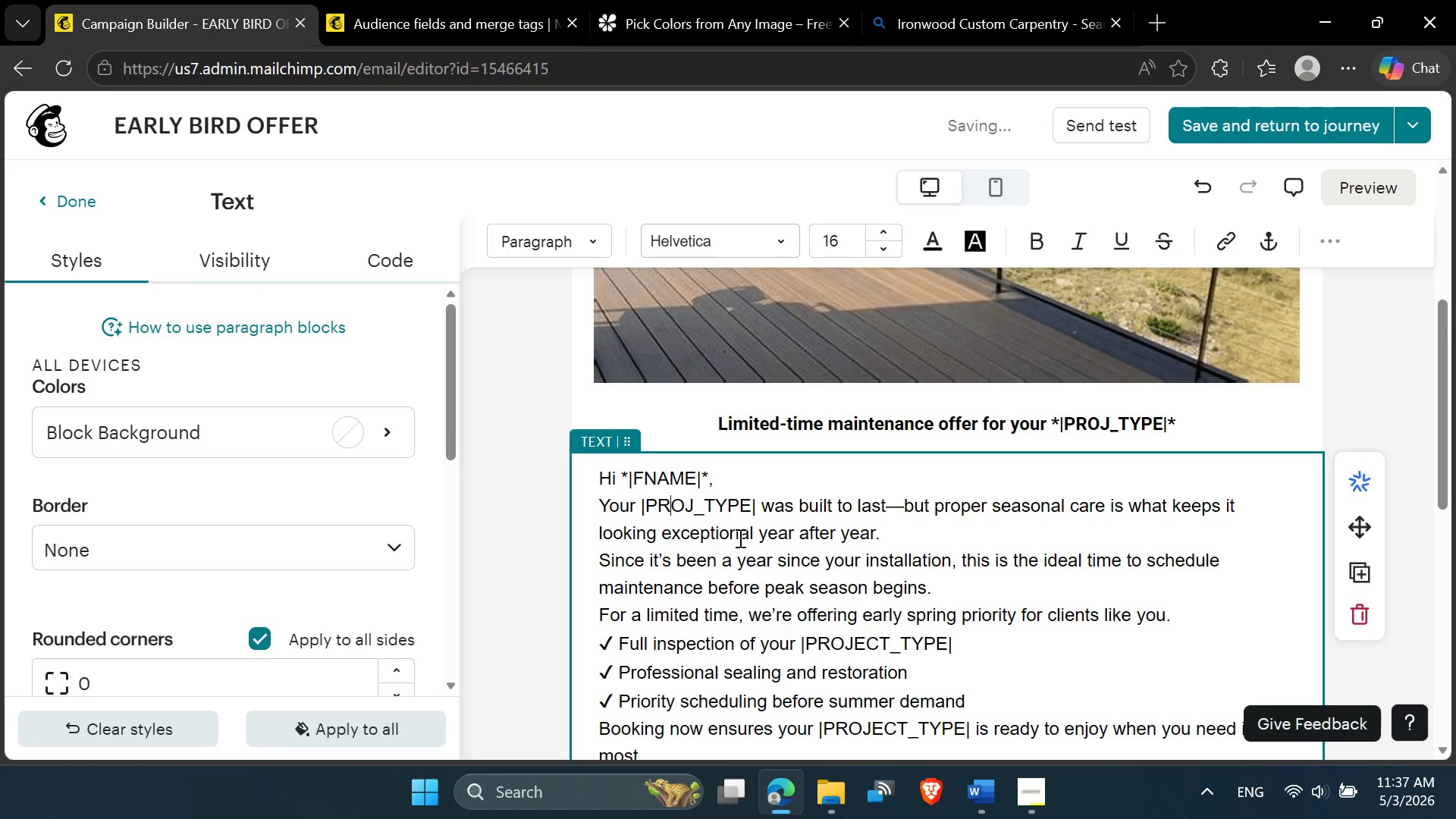 
key(ArrowLeft)
 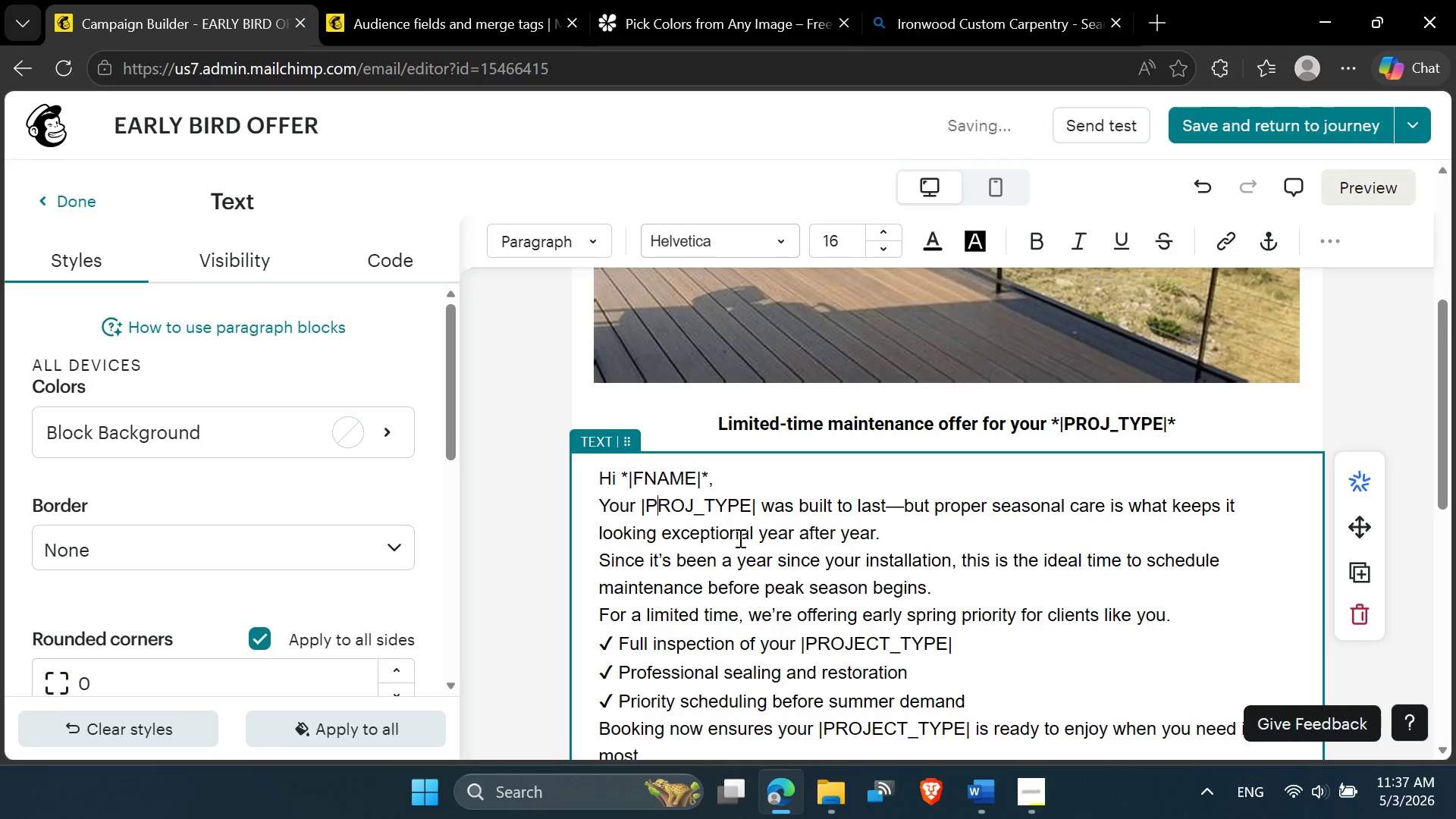 
key(ArrowLeft)
 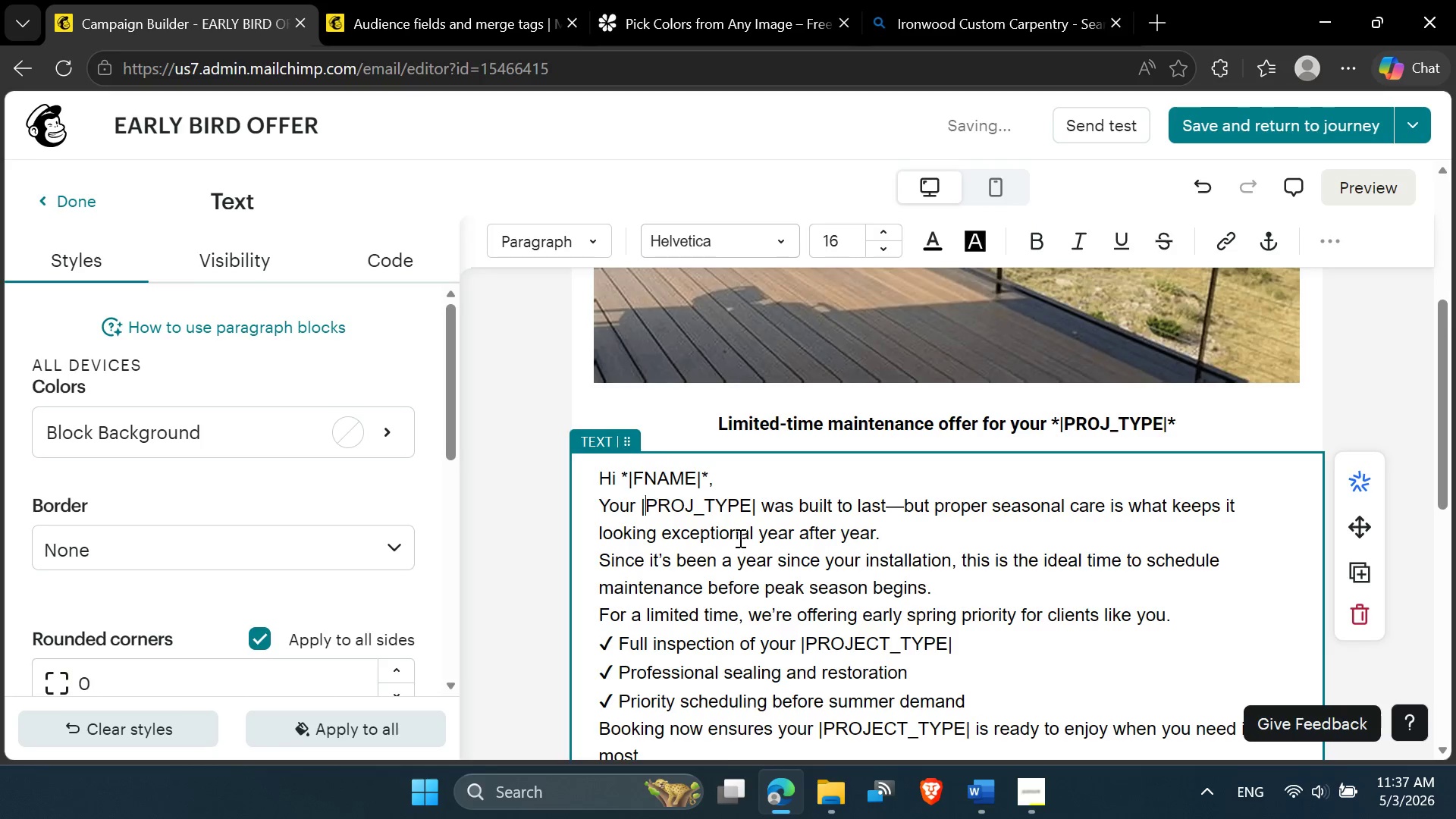 
key(ArrowLeft)
 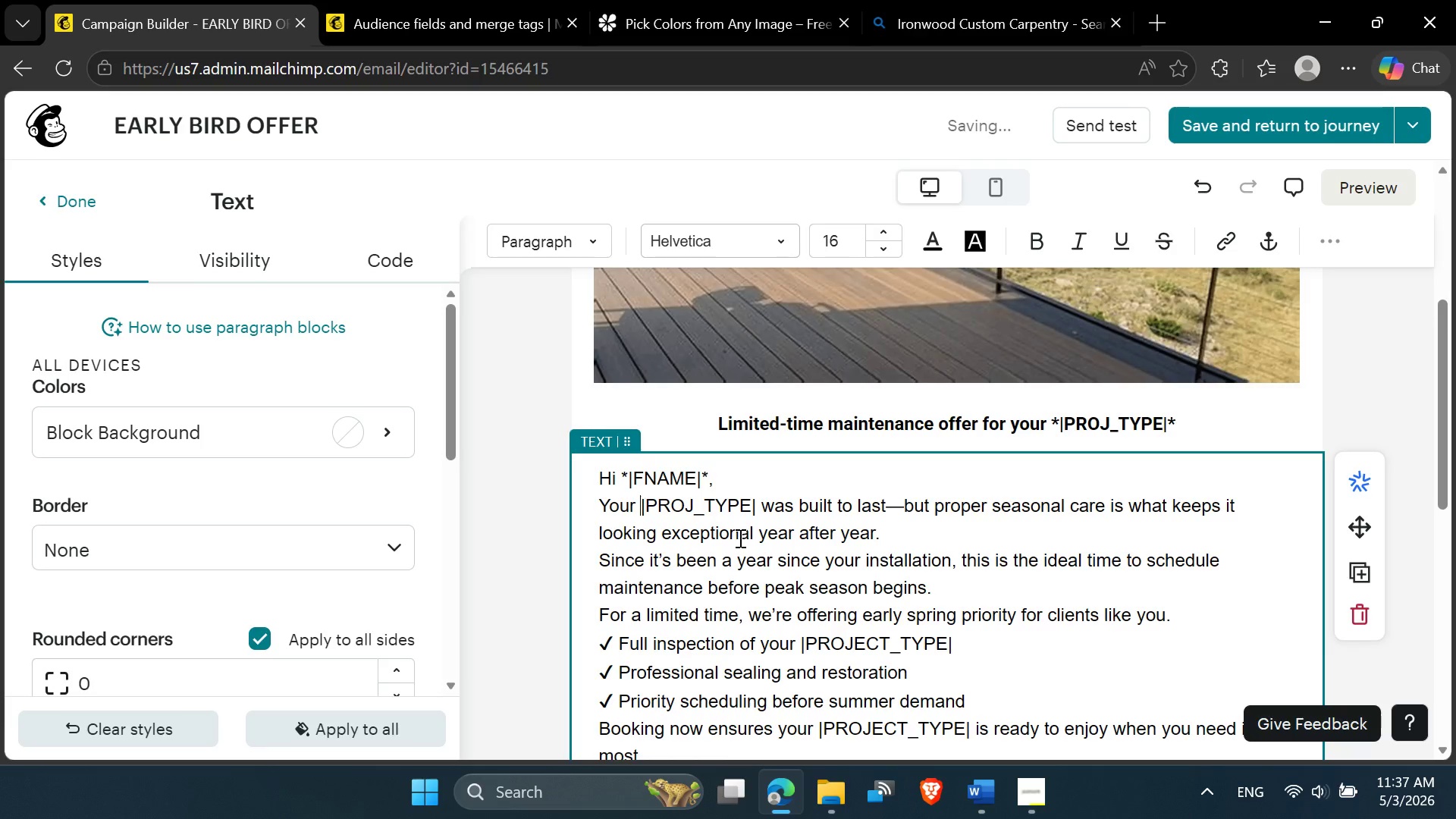 
key(ArrowLeft)
 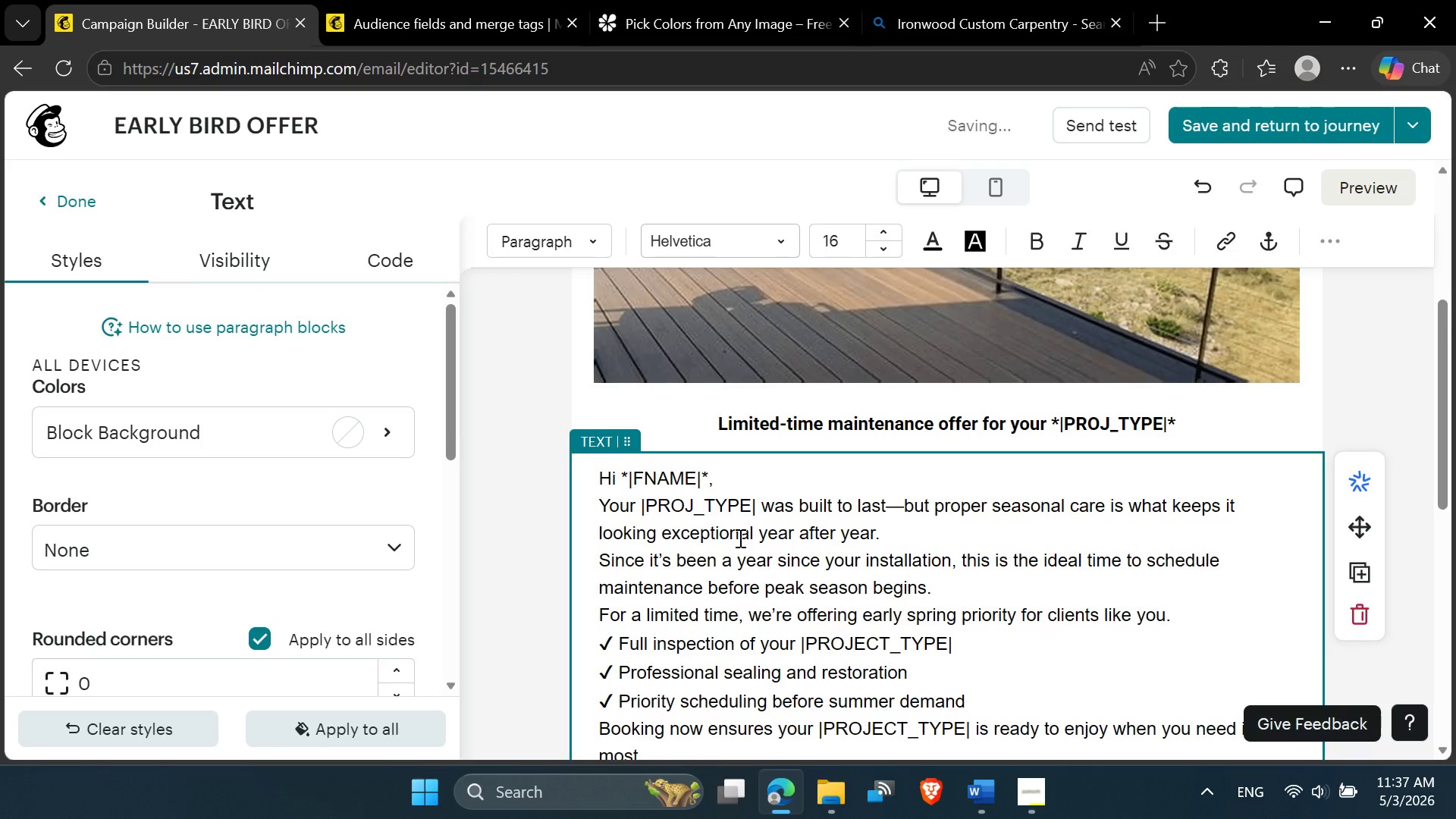 
key(Shift+8)
 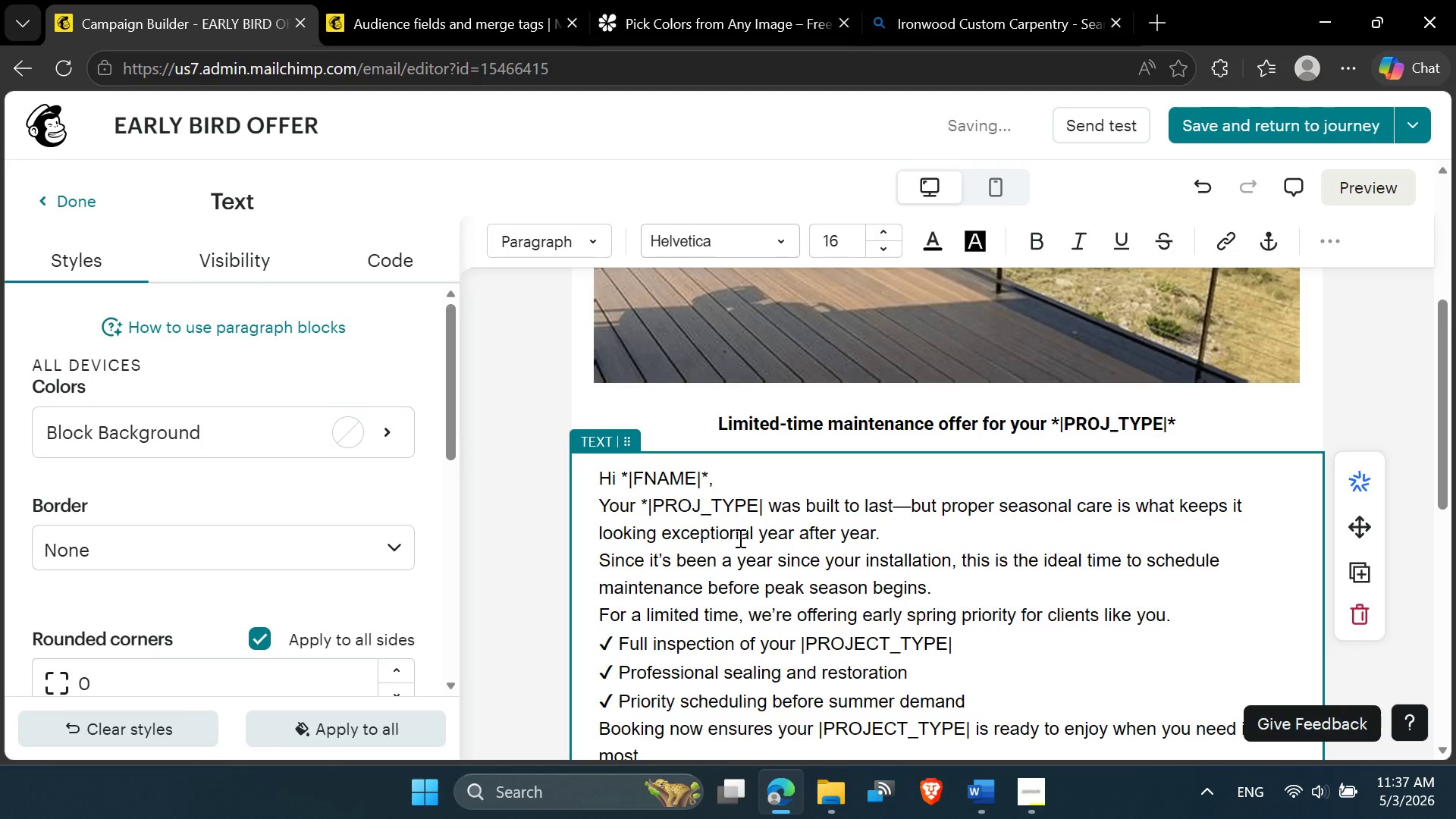 
key(ArrowRight)
 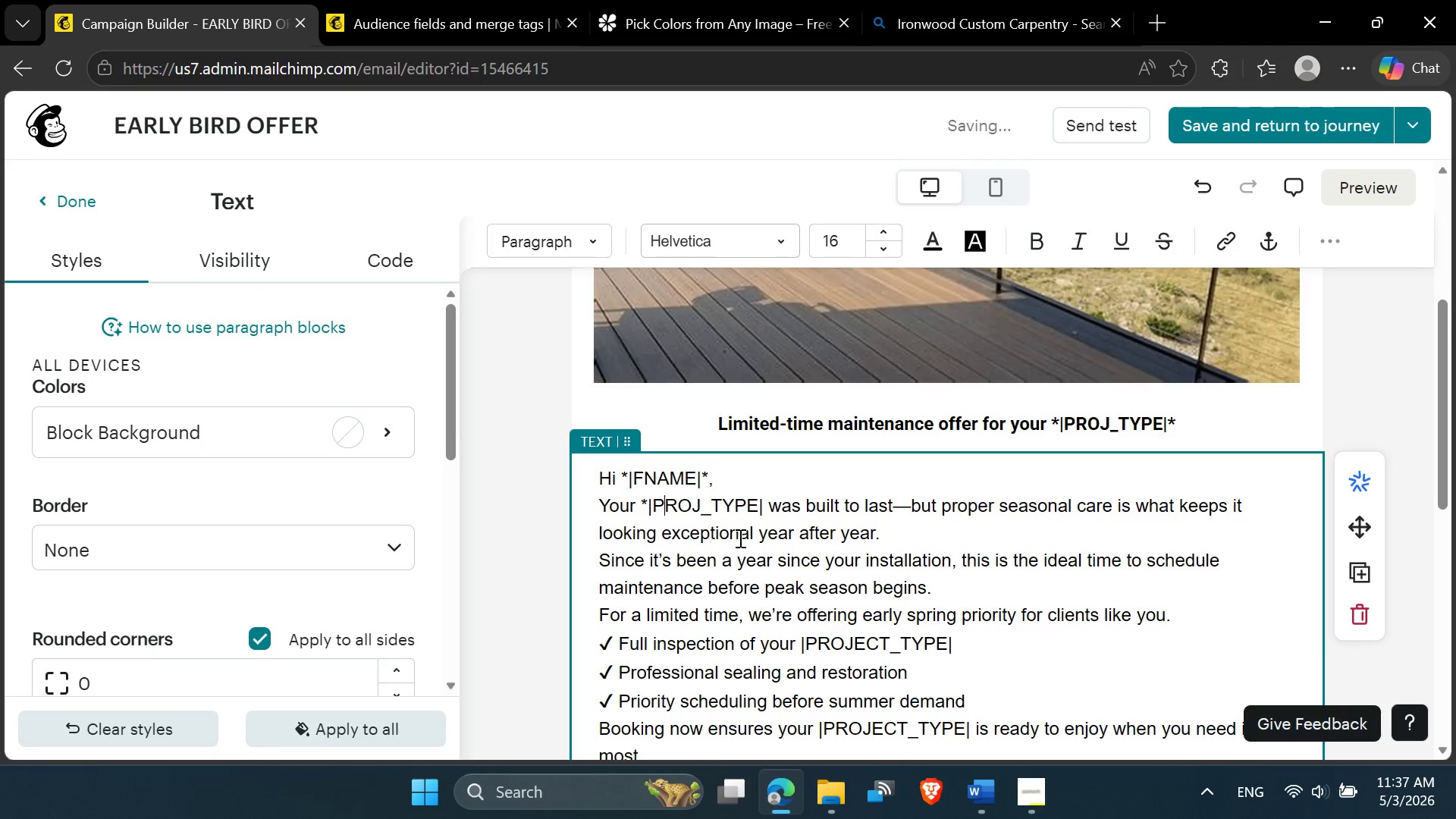 
key(ArrowRight)
 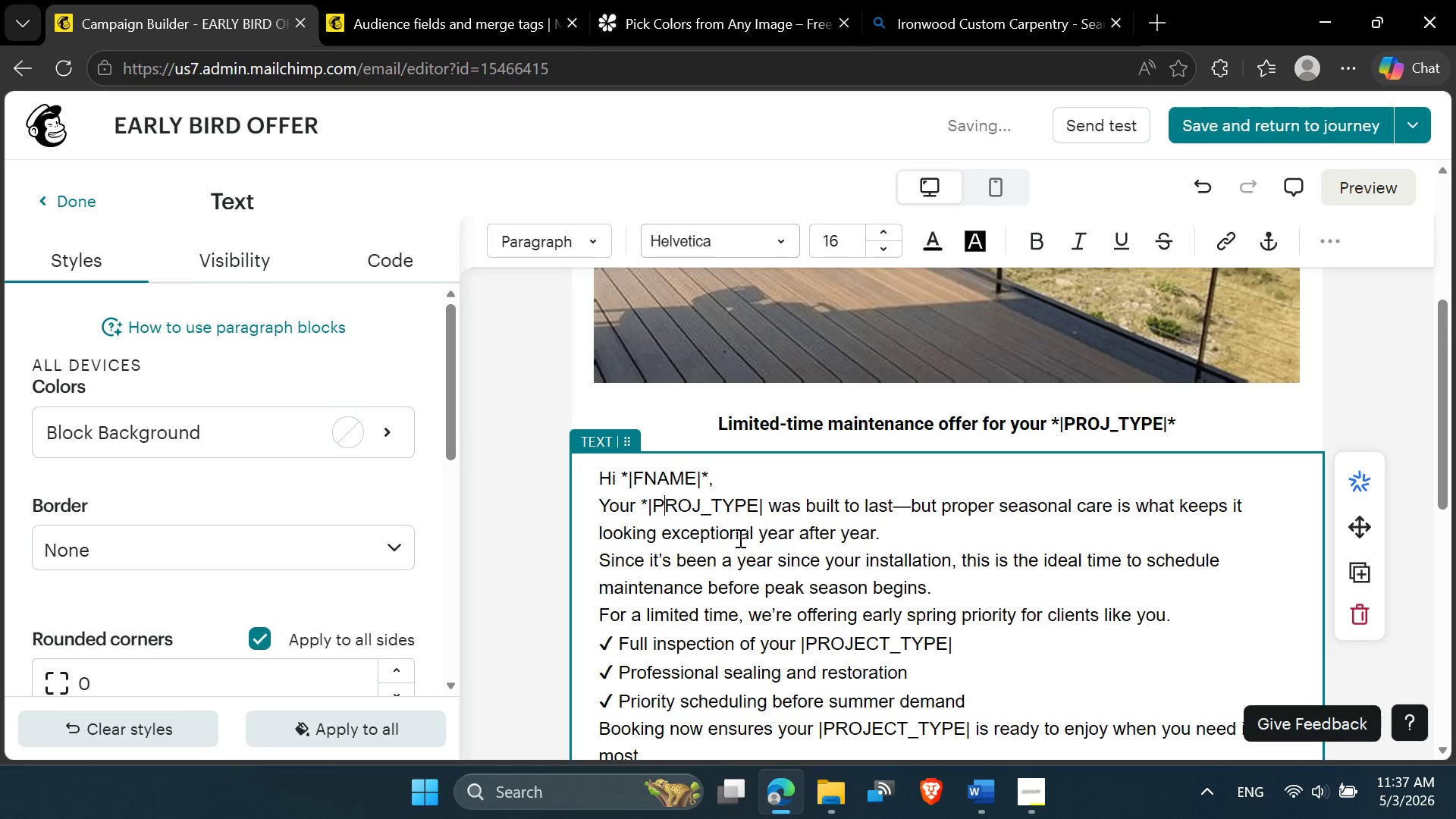 
key(ArrowRight)
 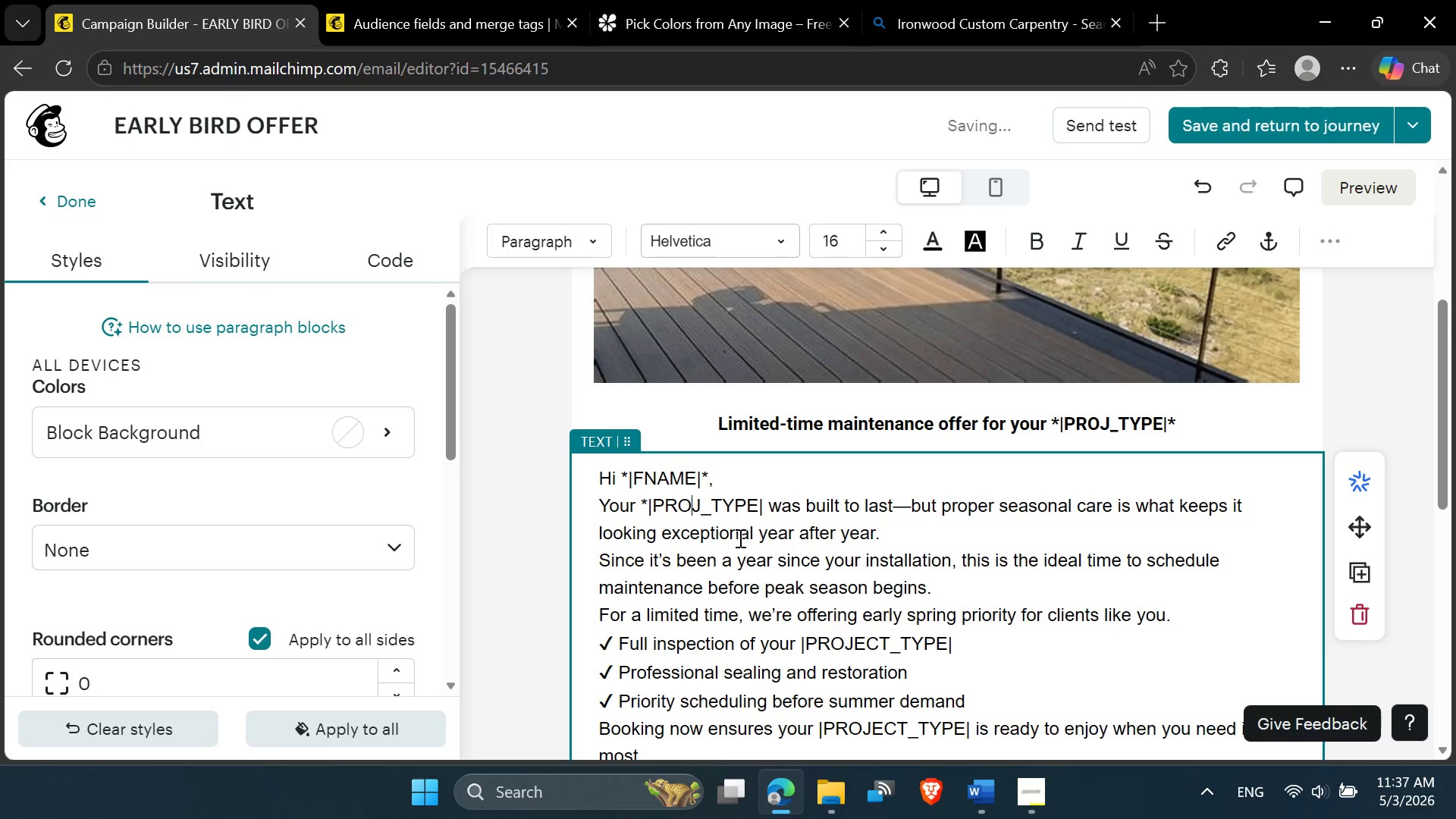 
key(ArrowRight)
 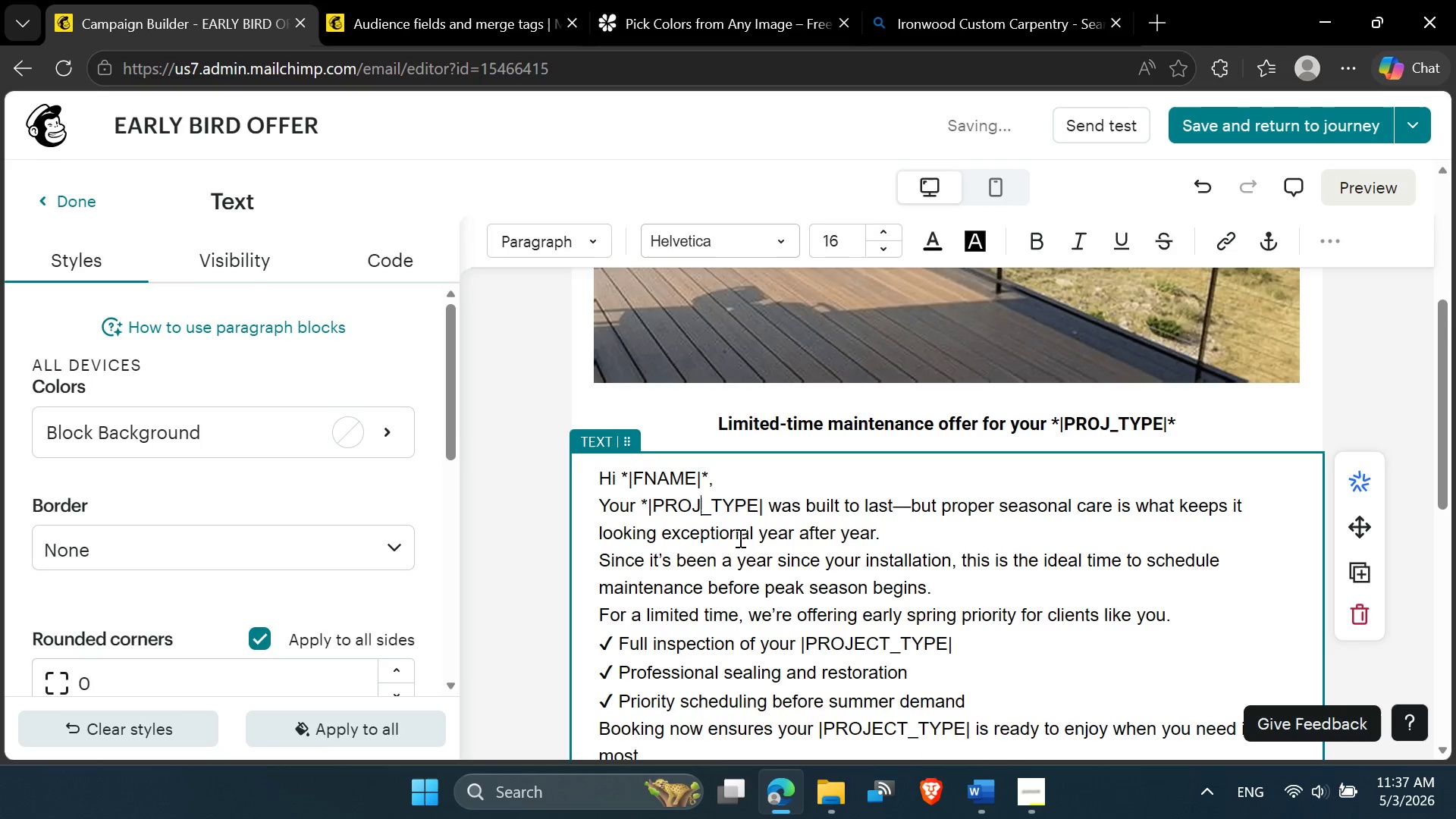 
key(ArrowRight)
 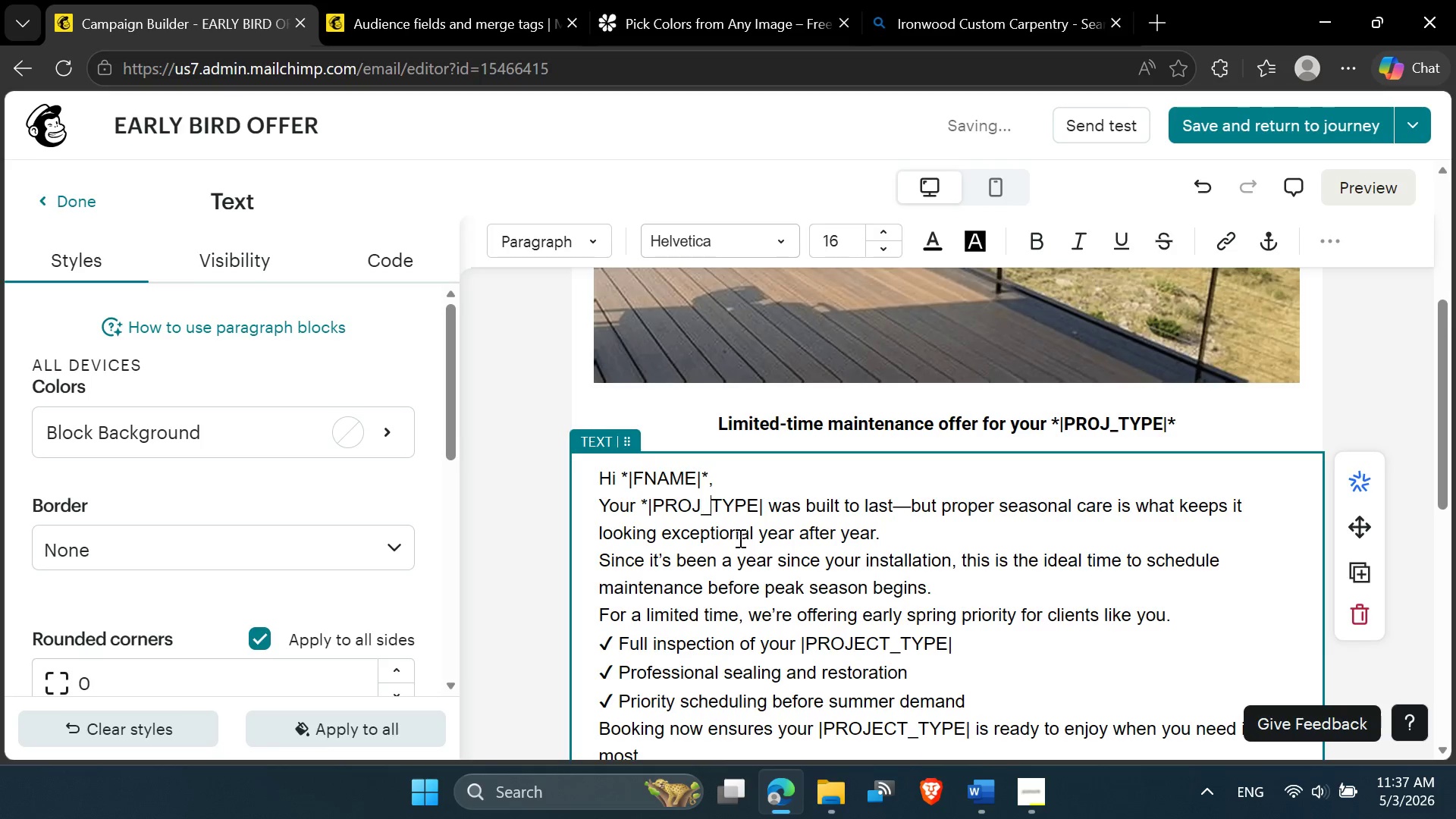 
key(ArrowRight)
 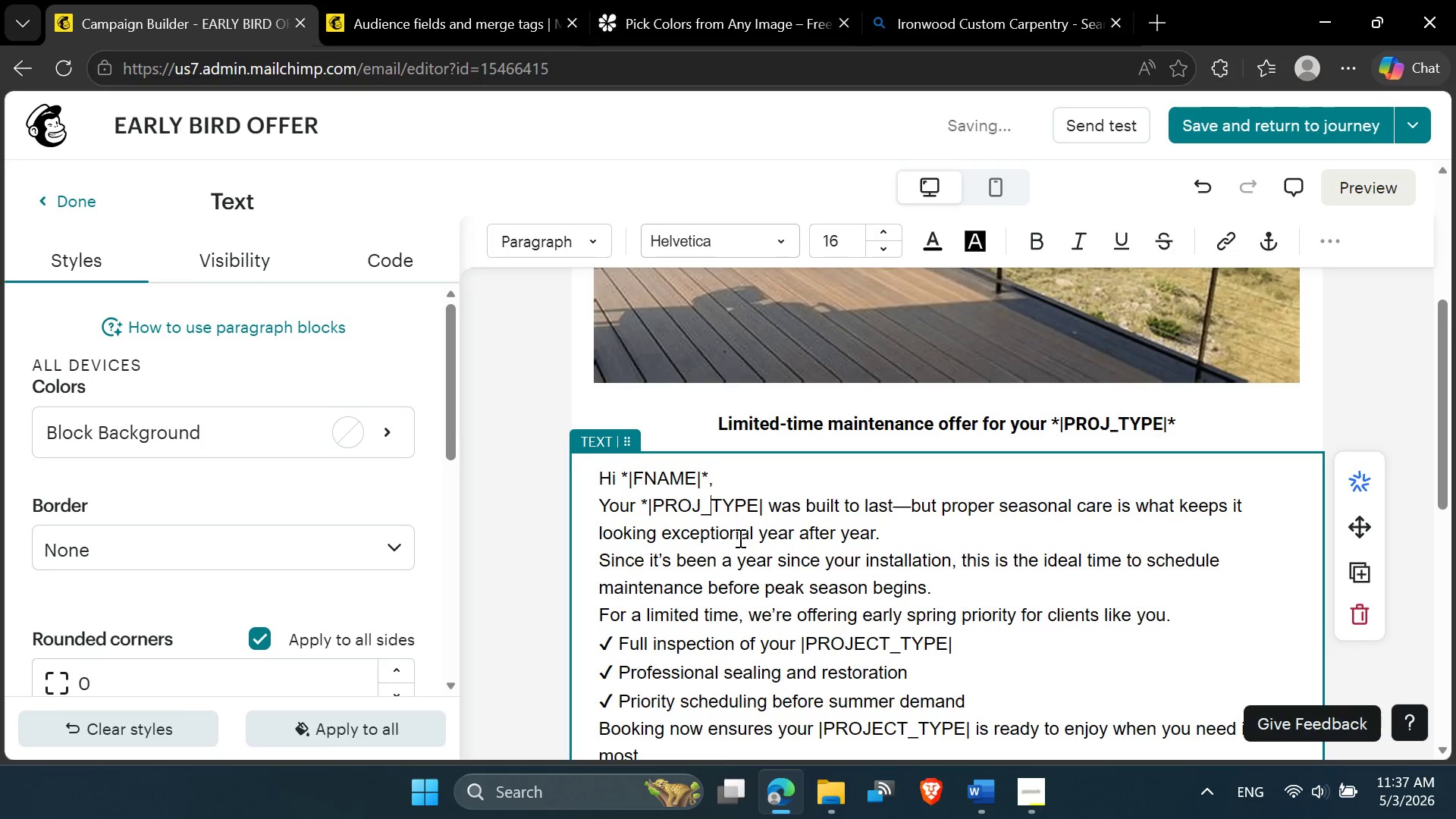 
key(ArrowRight)
 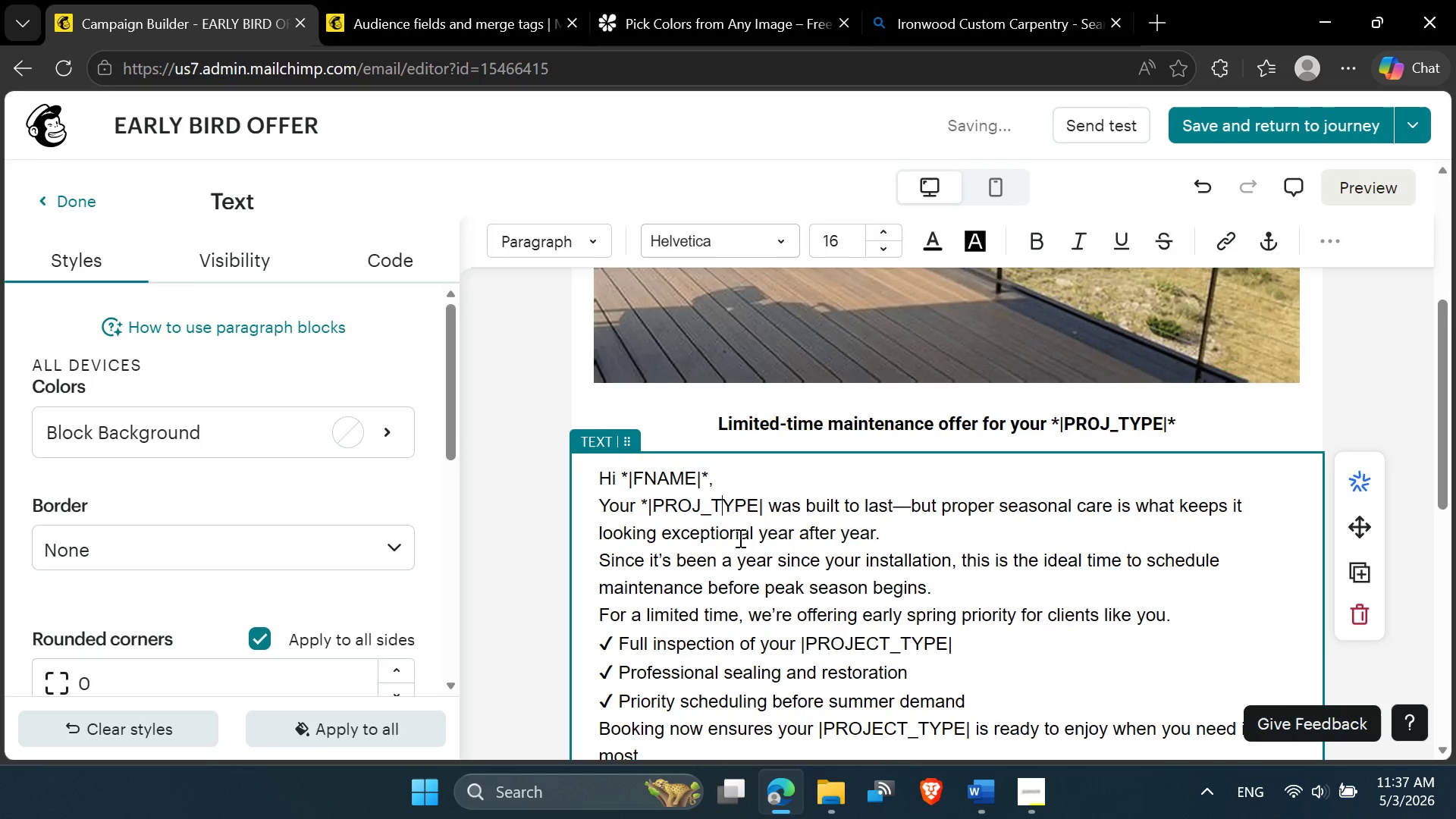 
key(ArrowRight)
 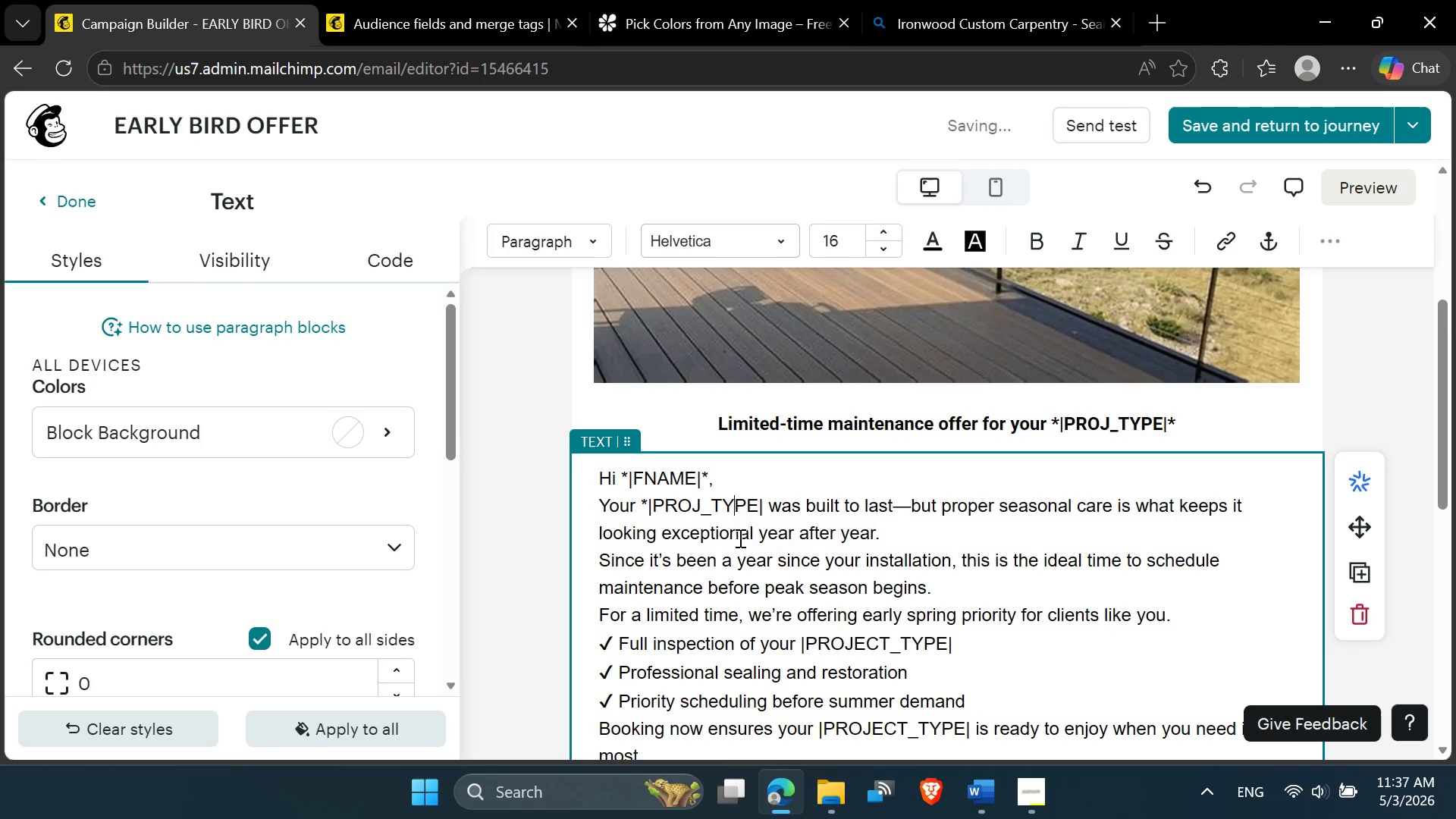 
key(ArrowRight)
 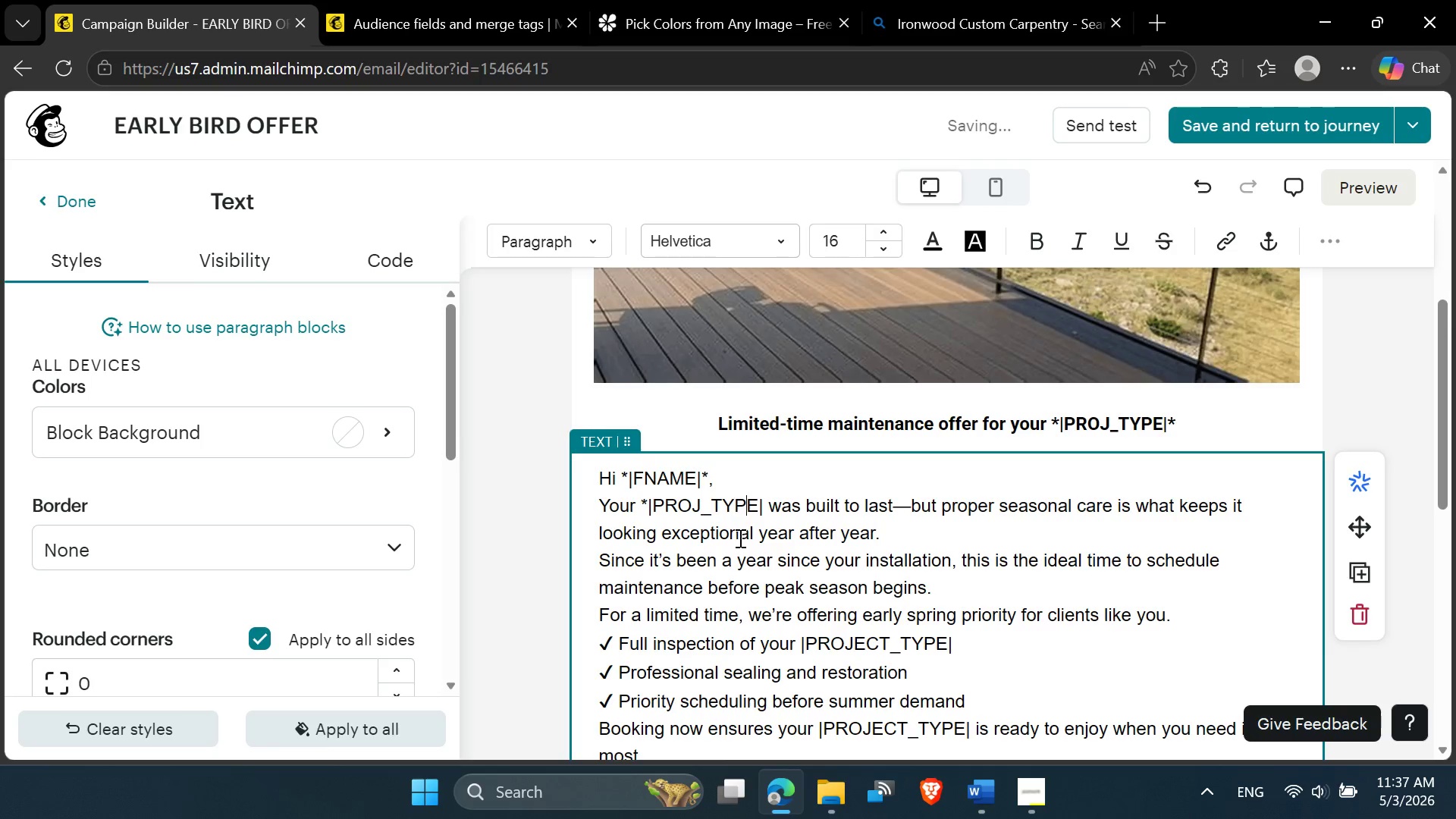 
key(ArrowRight)
 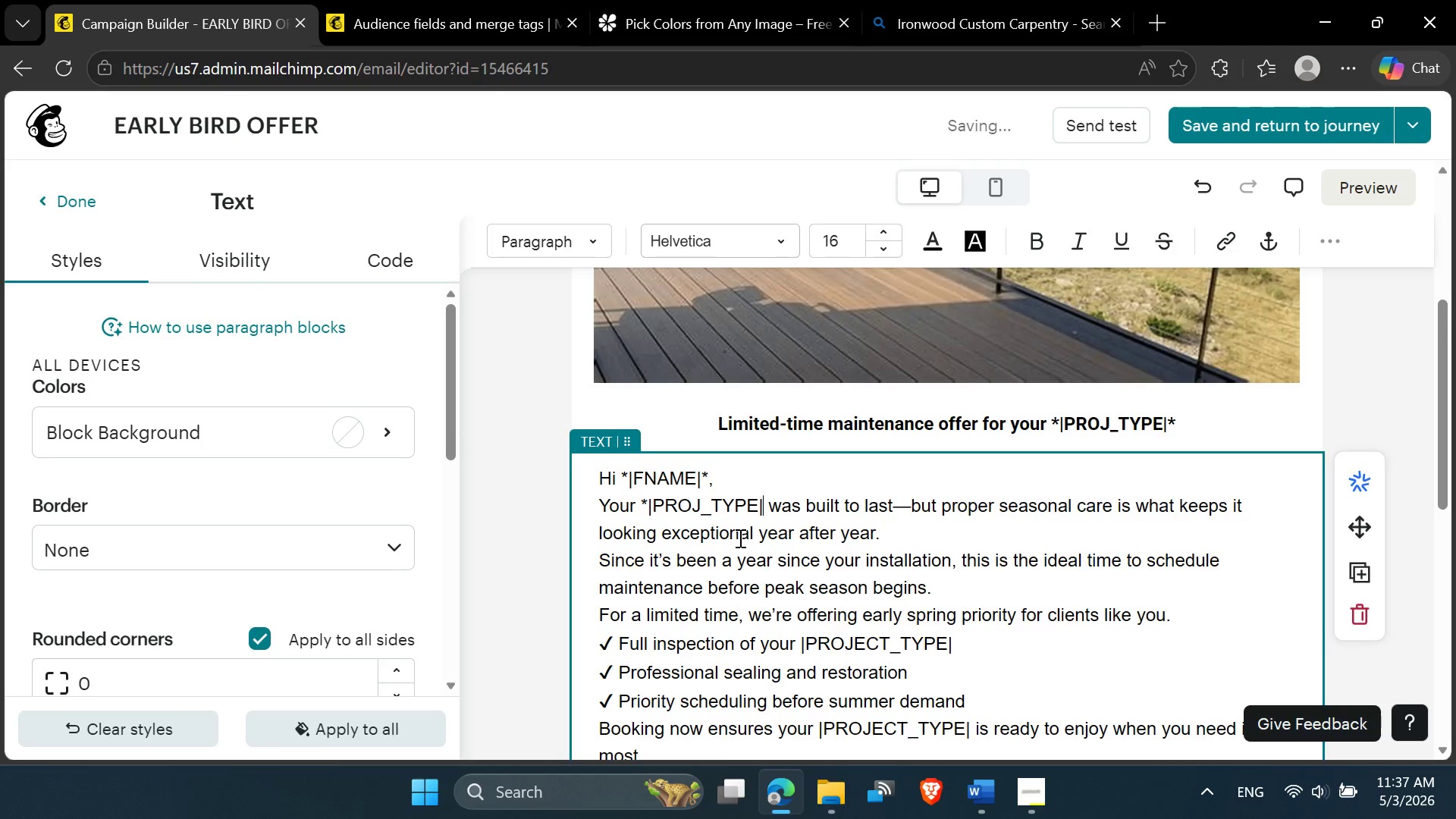 
key(ArrowRight)
 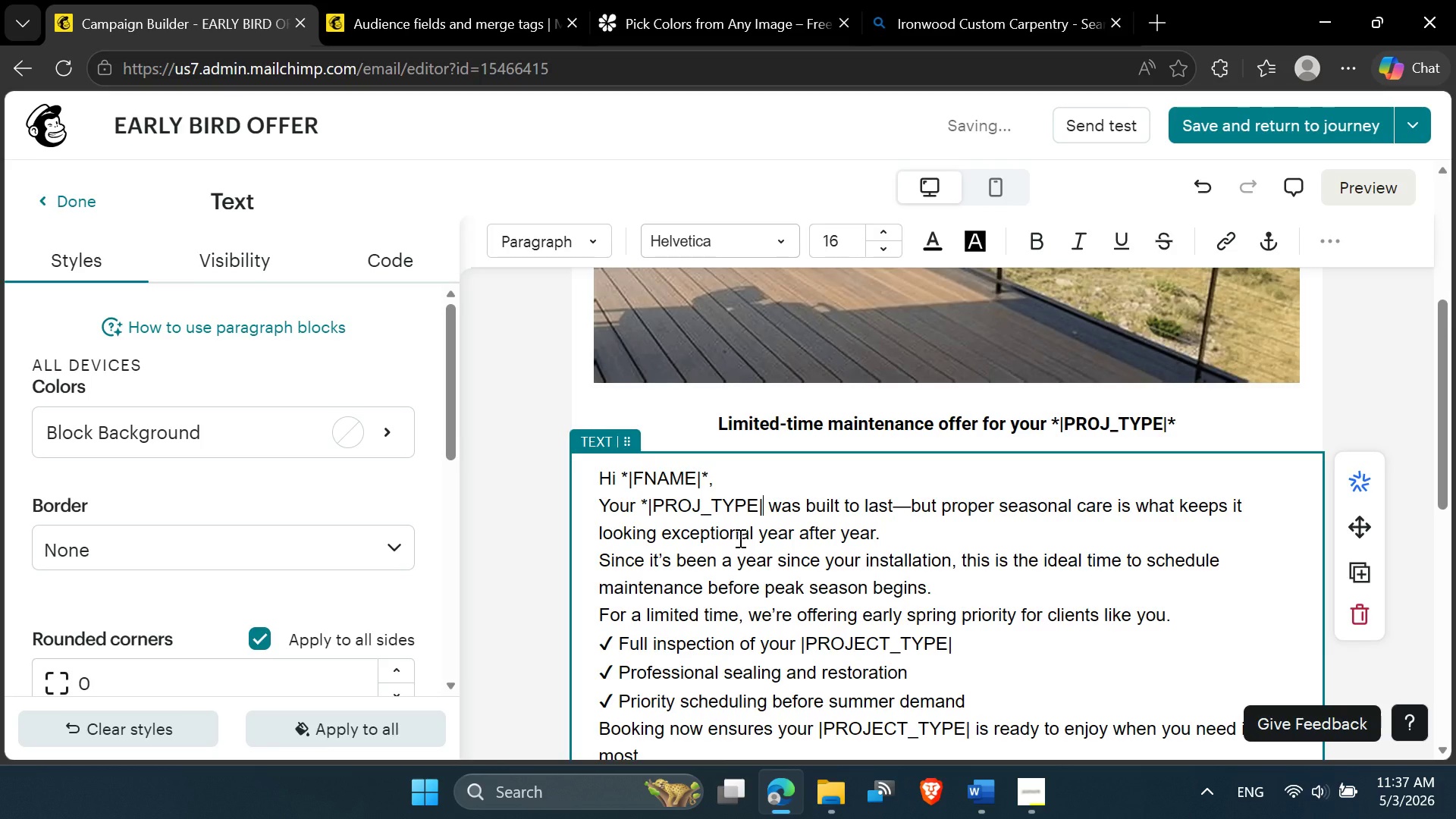 
key(Shift+8)
 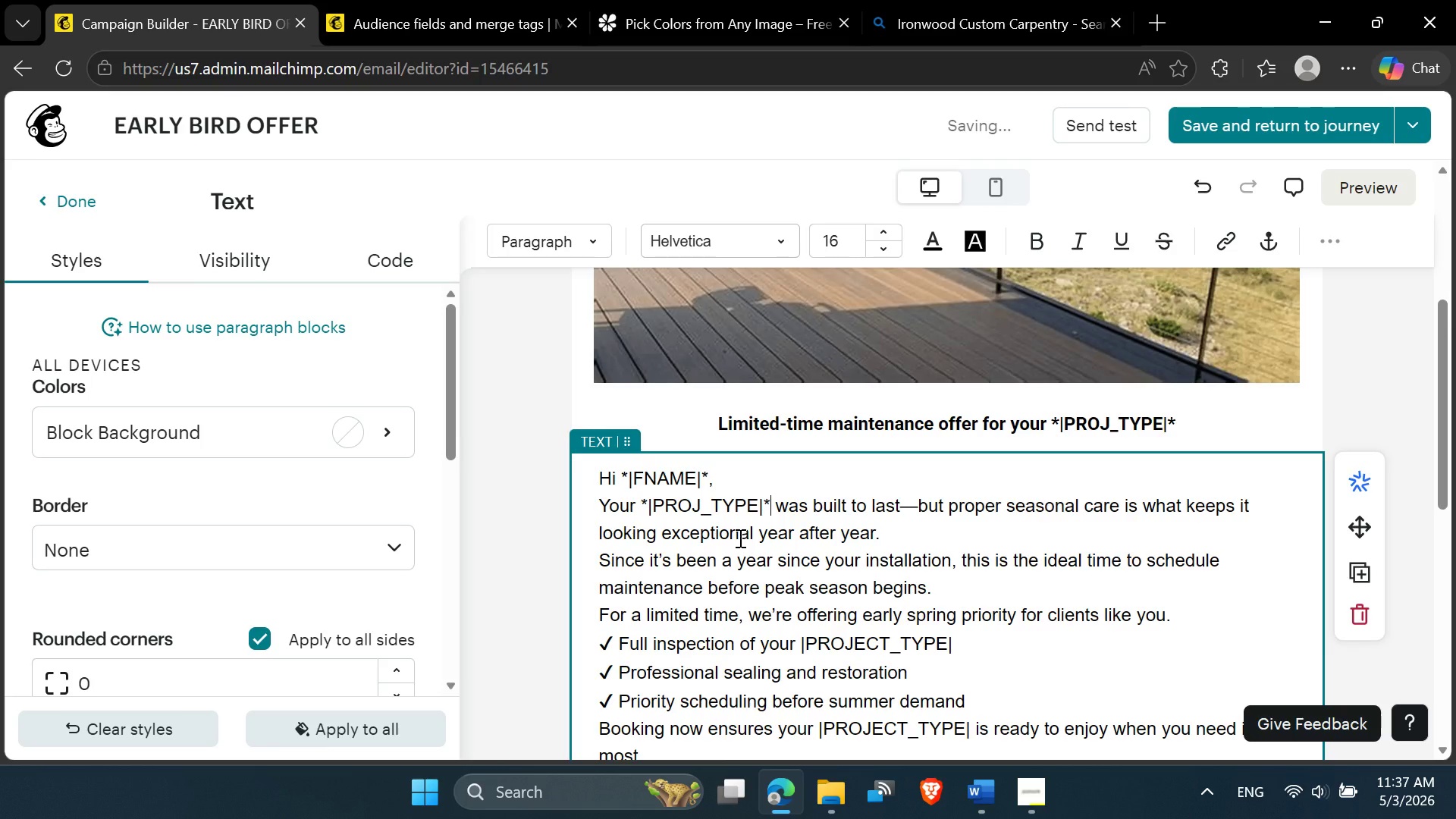 
scroll: coordinate [739, 538], scroll_direction: down, amount: 1.0
 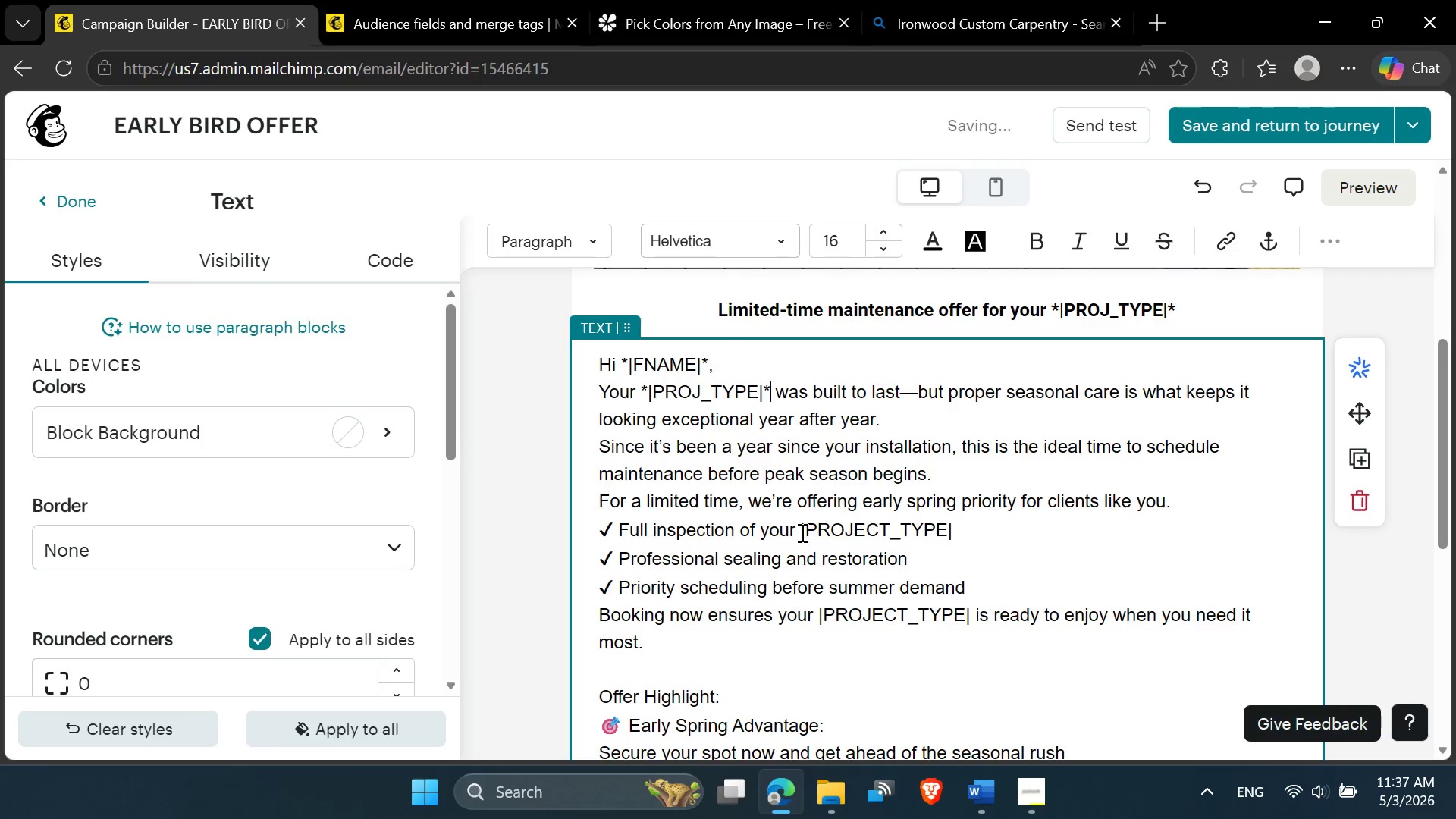 
left_click([801, 530])
 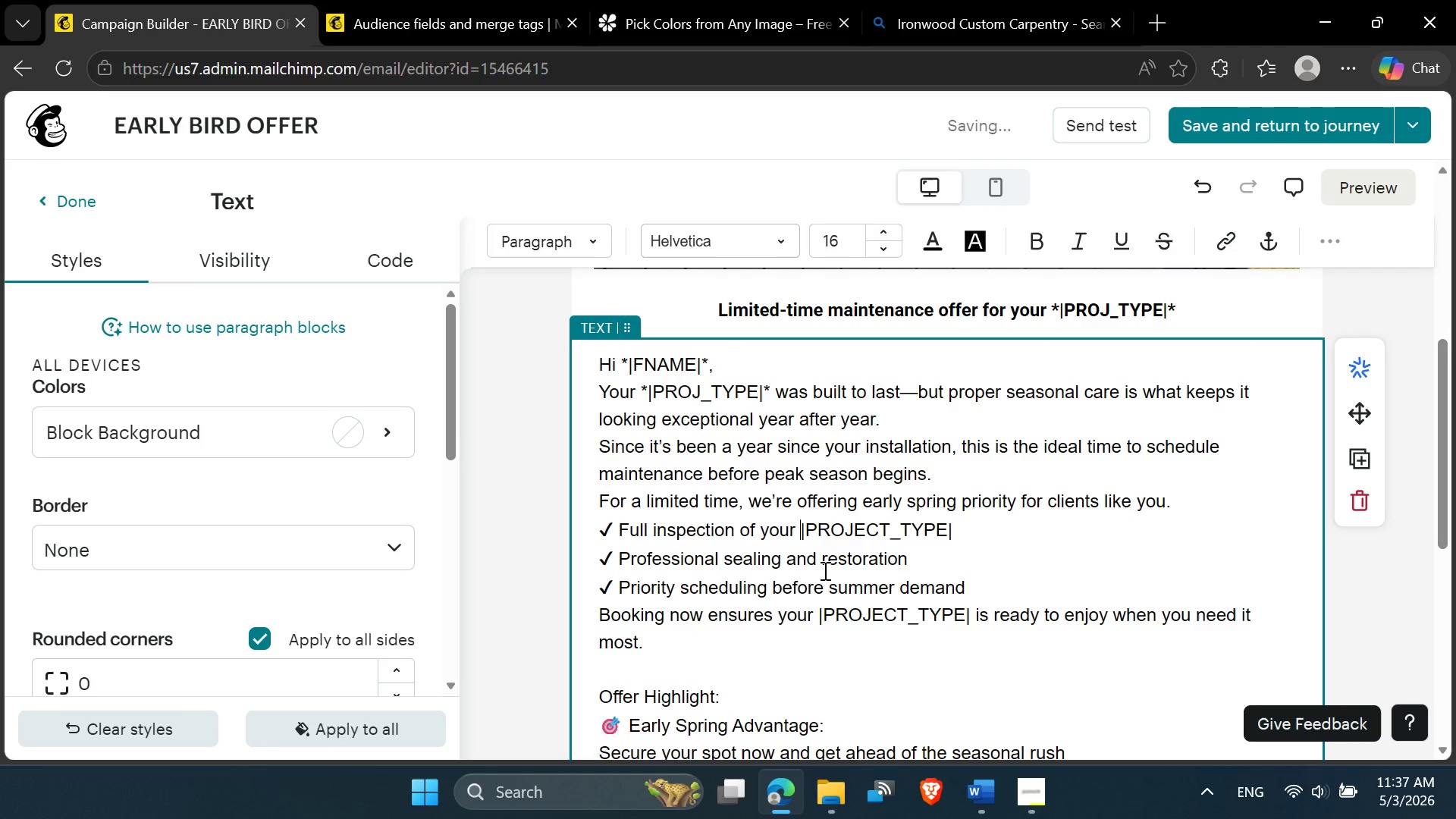 
key(Shift+8)
 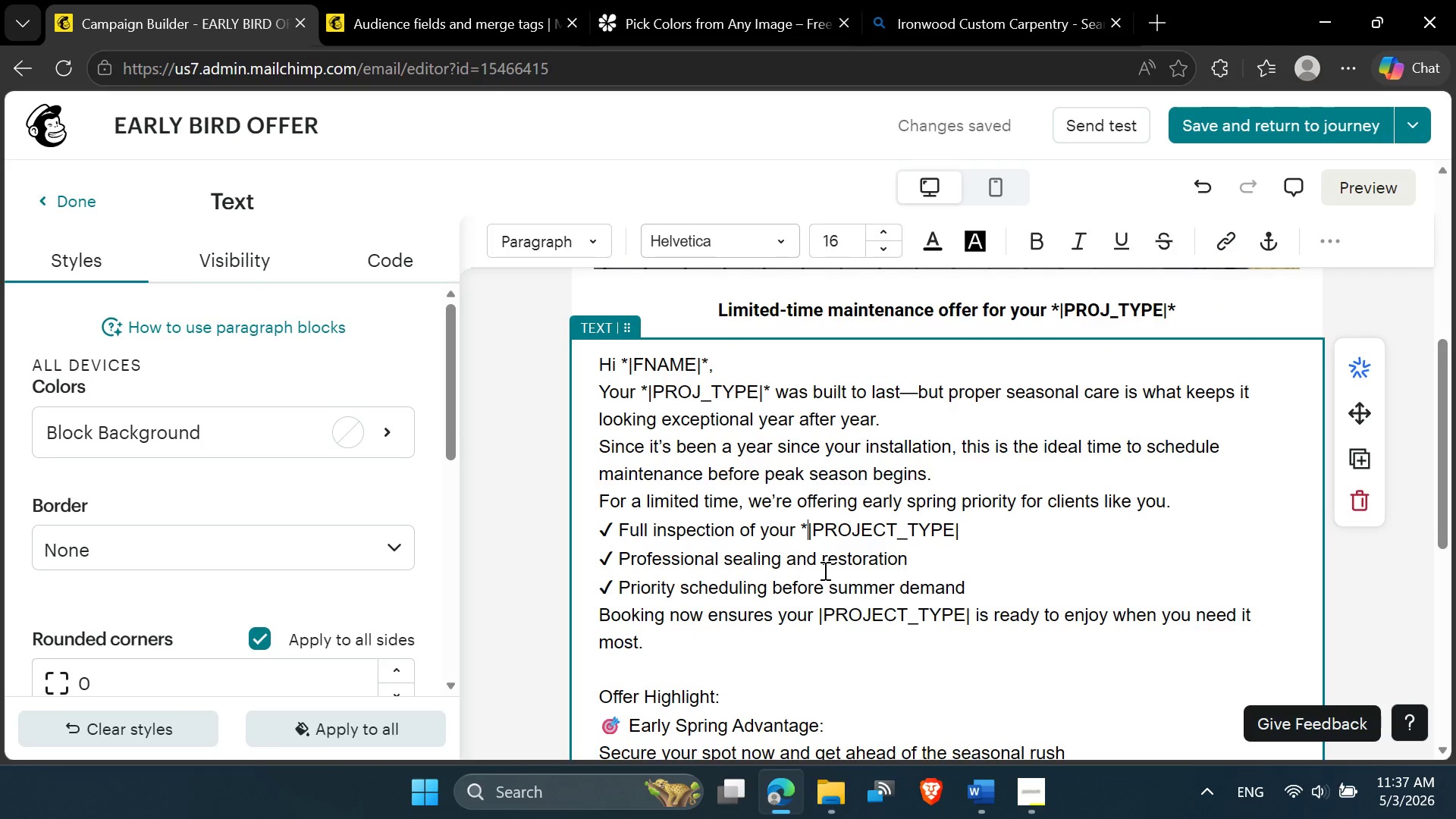 
key(ArrowRight)
 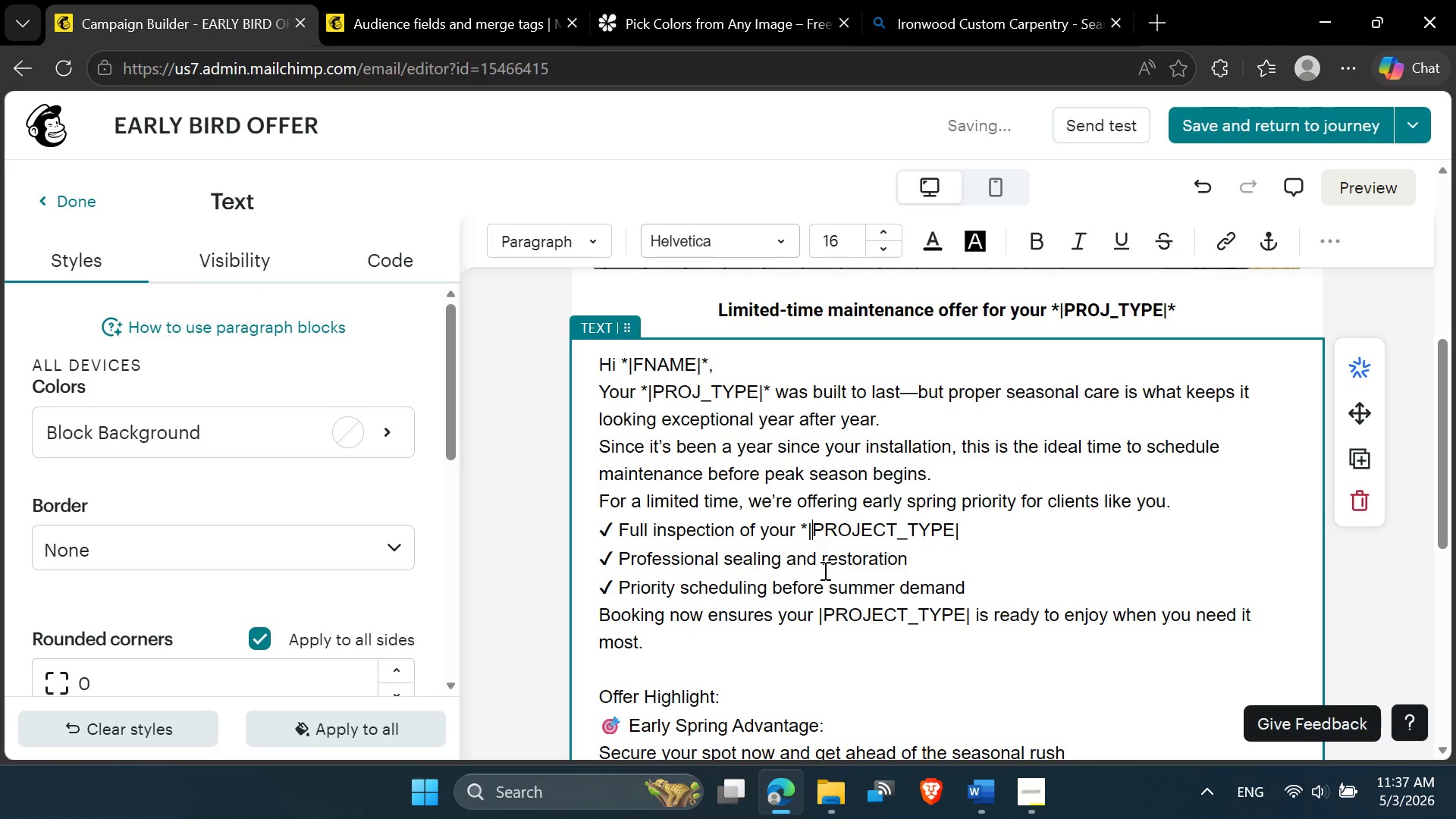 
key(ArrowRight)
 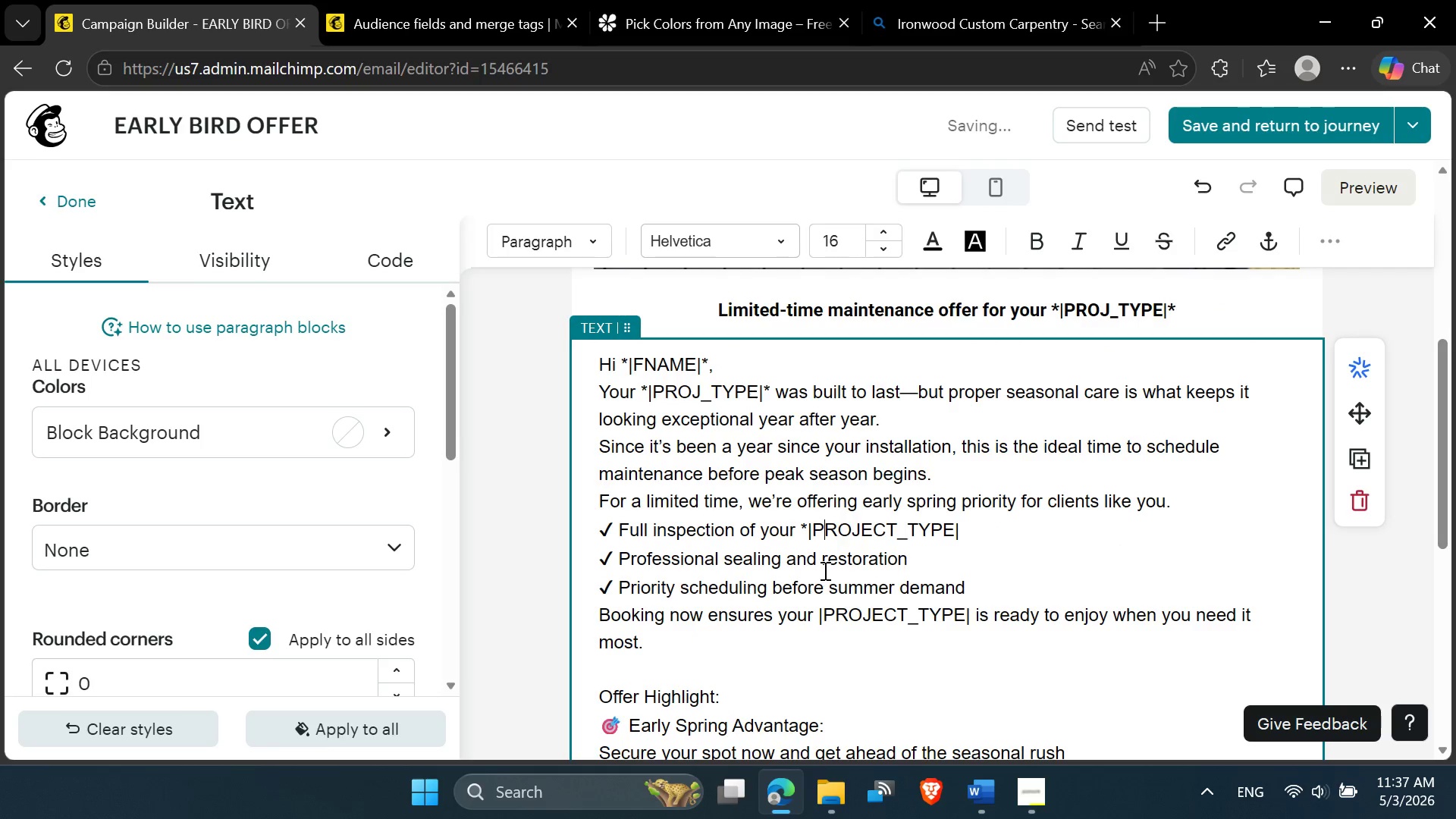 
key(ArrowRight)
 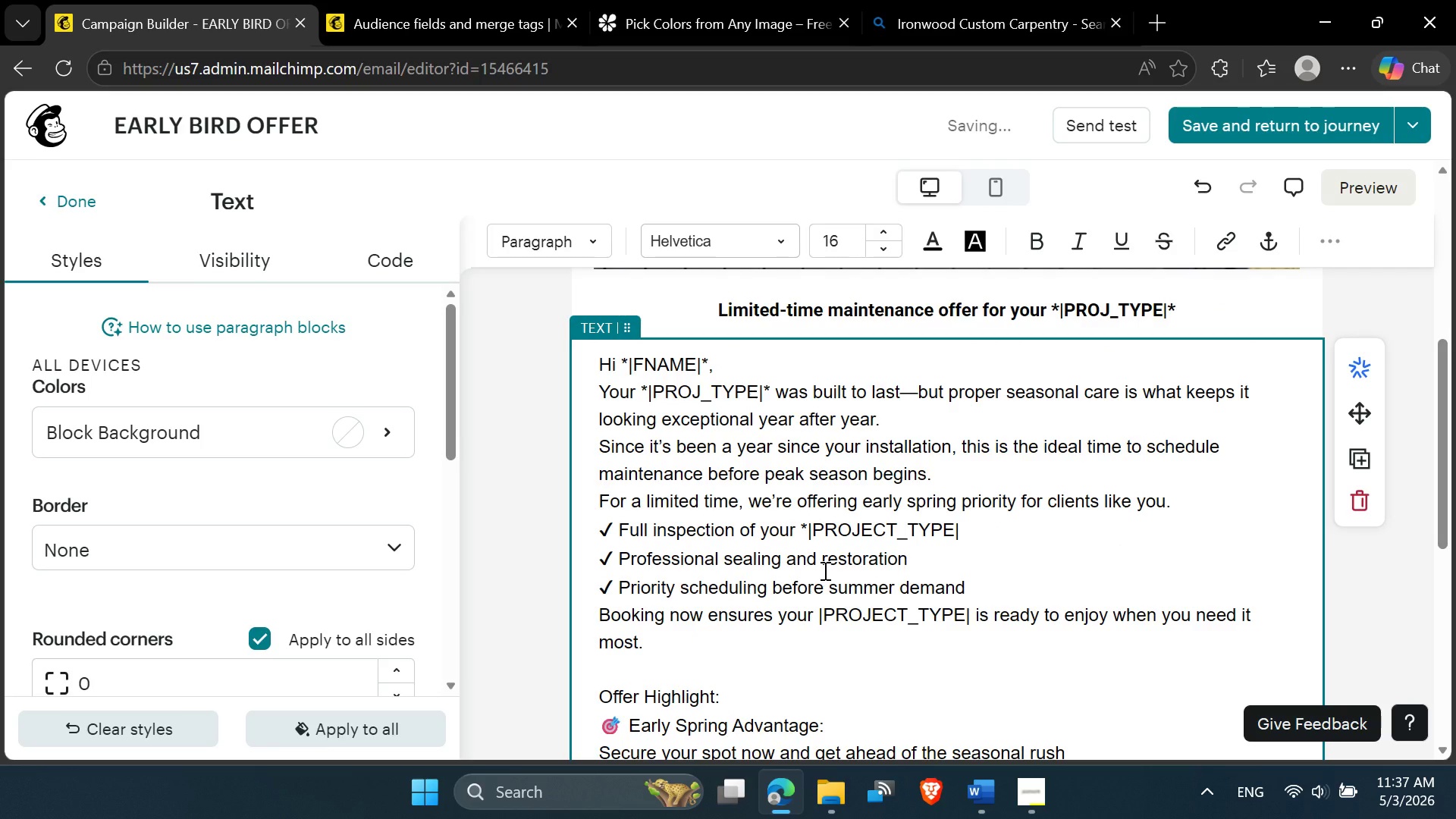 
key(ArrowRight)
 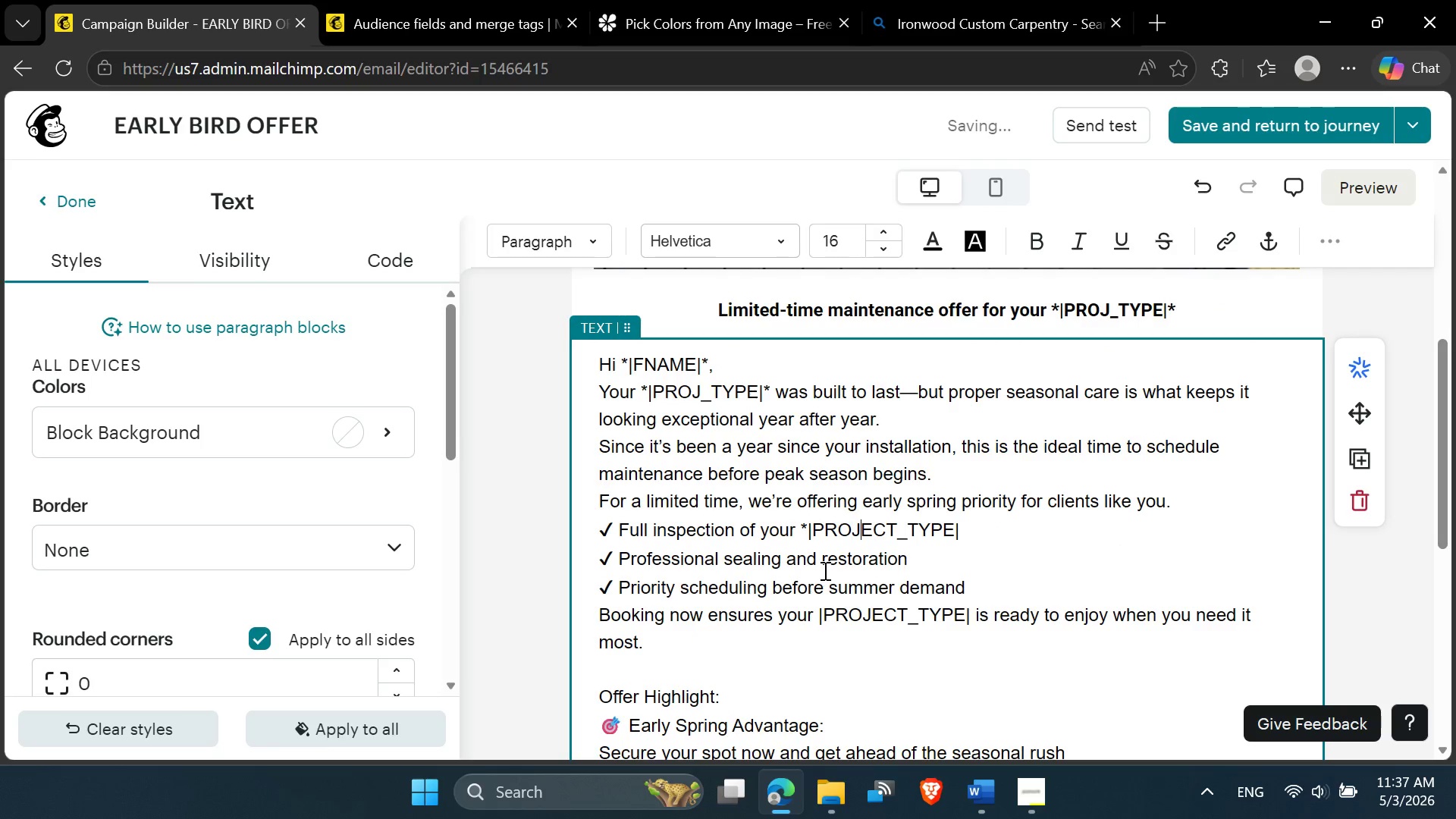 
key(ArrowRight)
 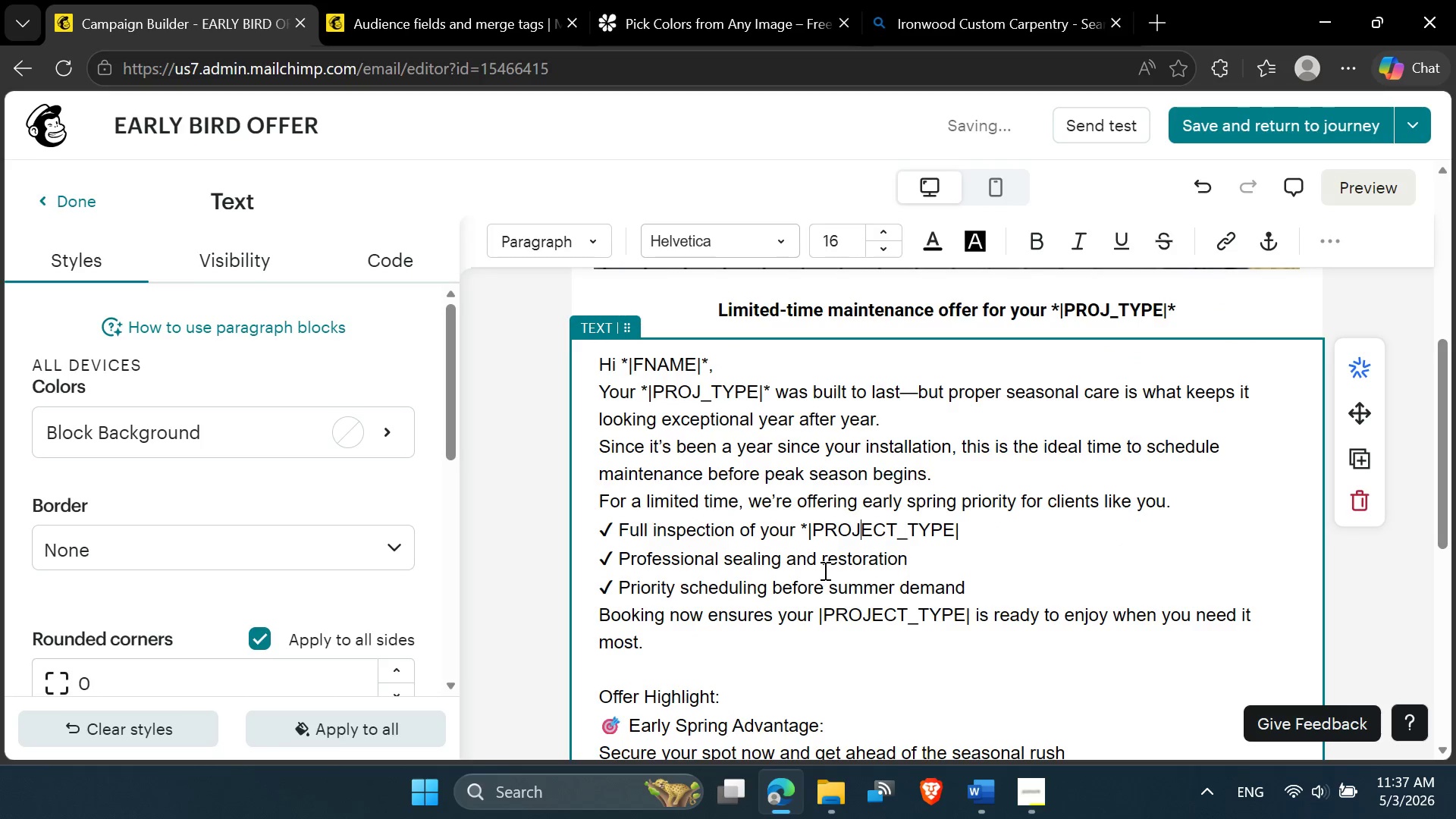 
key(ArrowRight)
 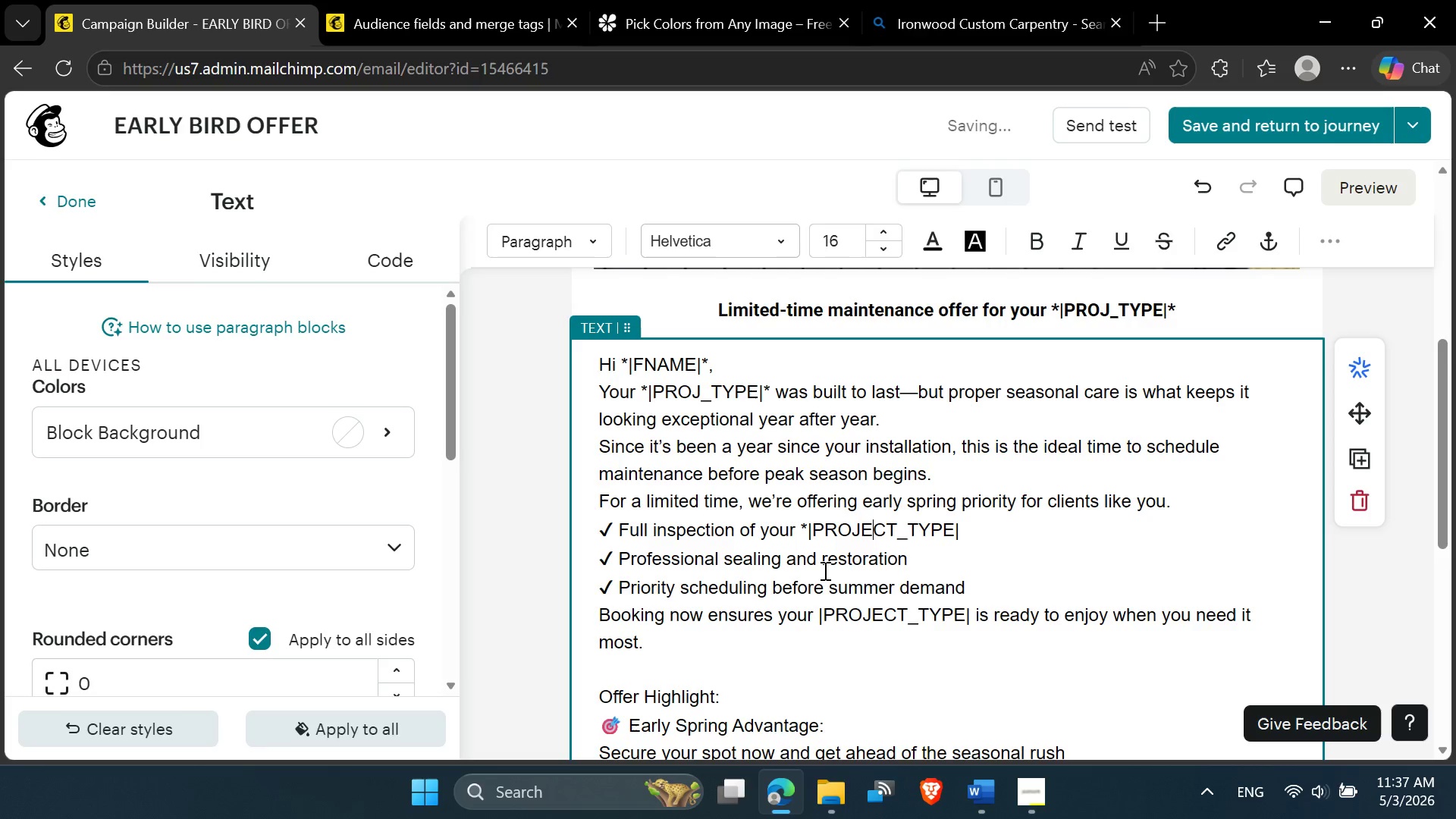 
key(ArrowRight)
 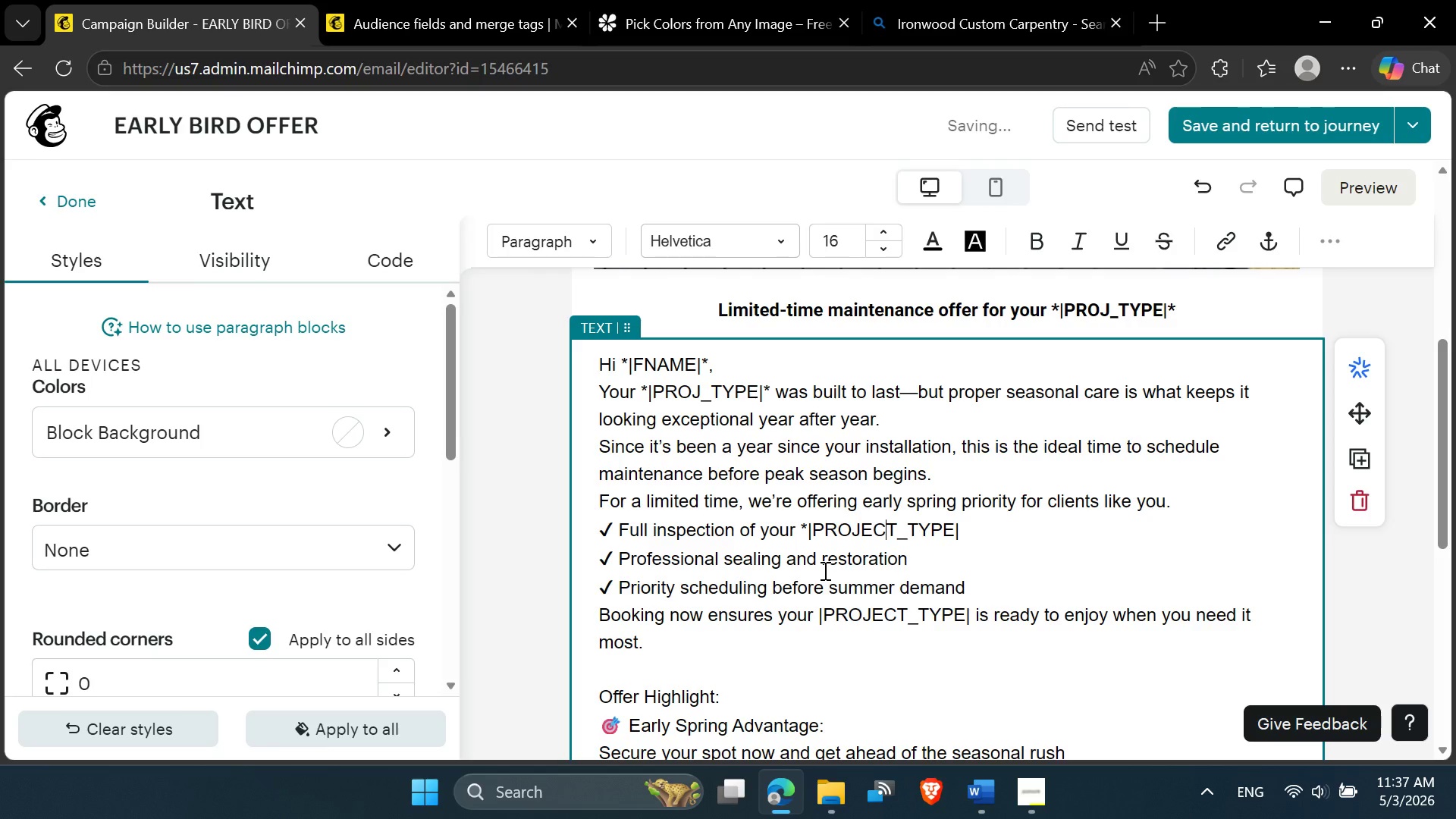 
key(ArrowRight)
 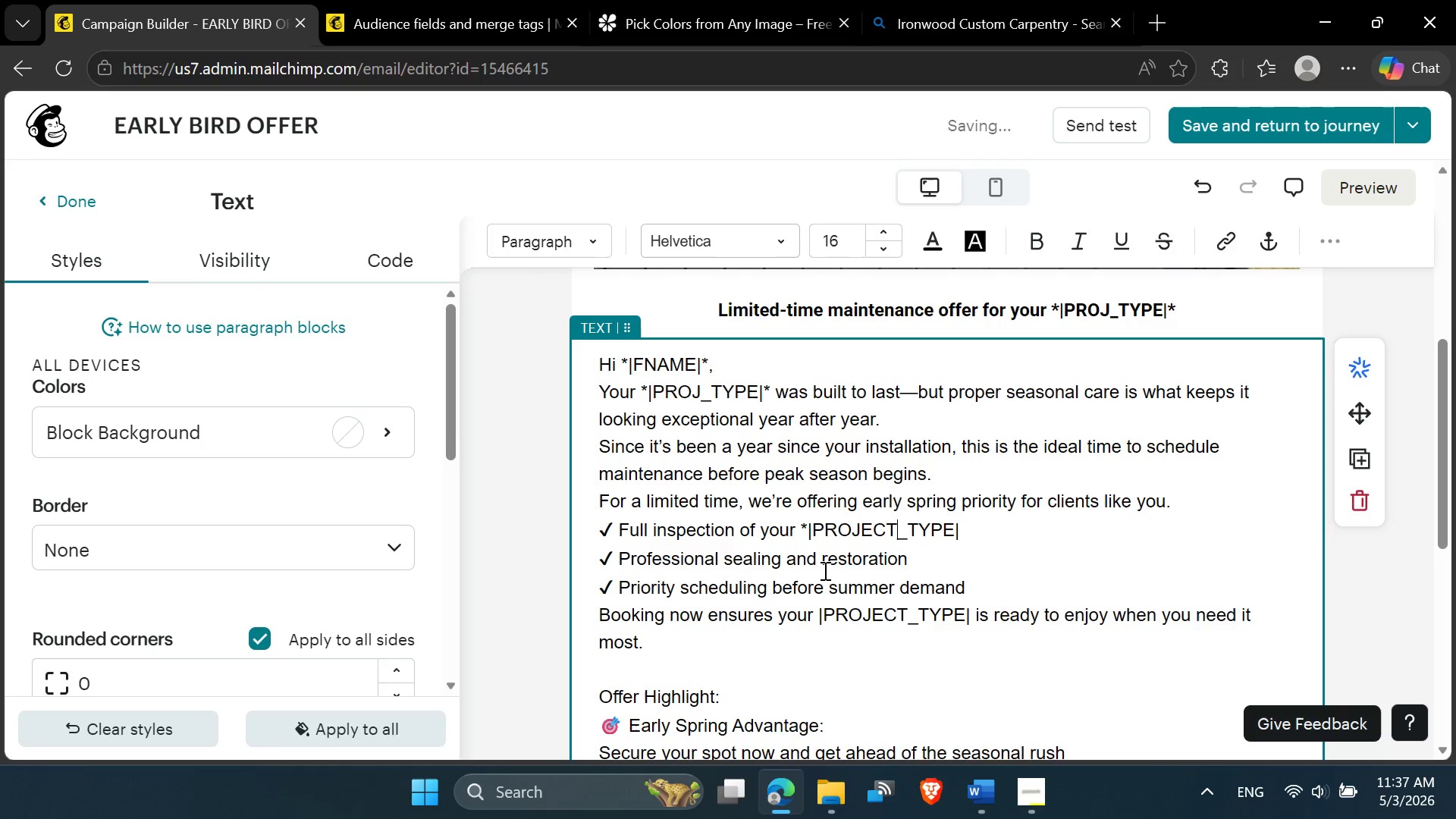 
key(Backspace)
 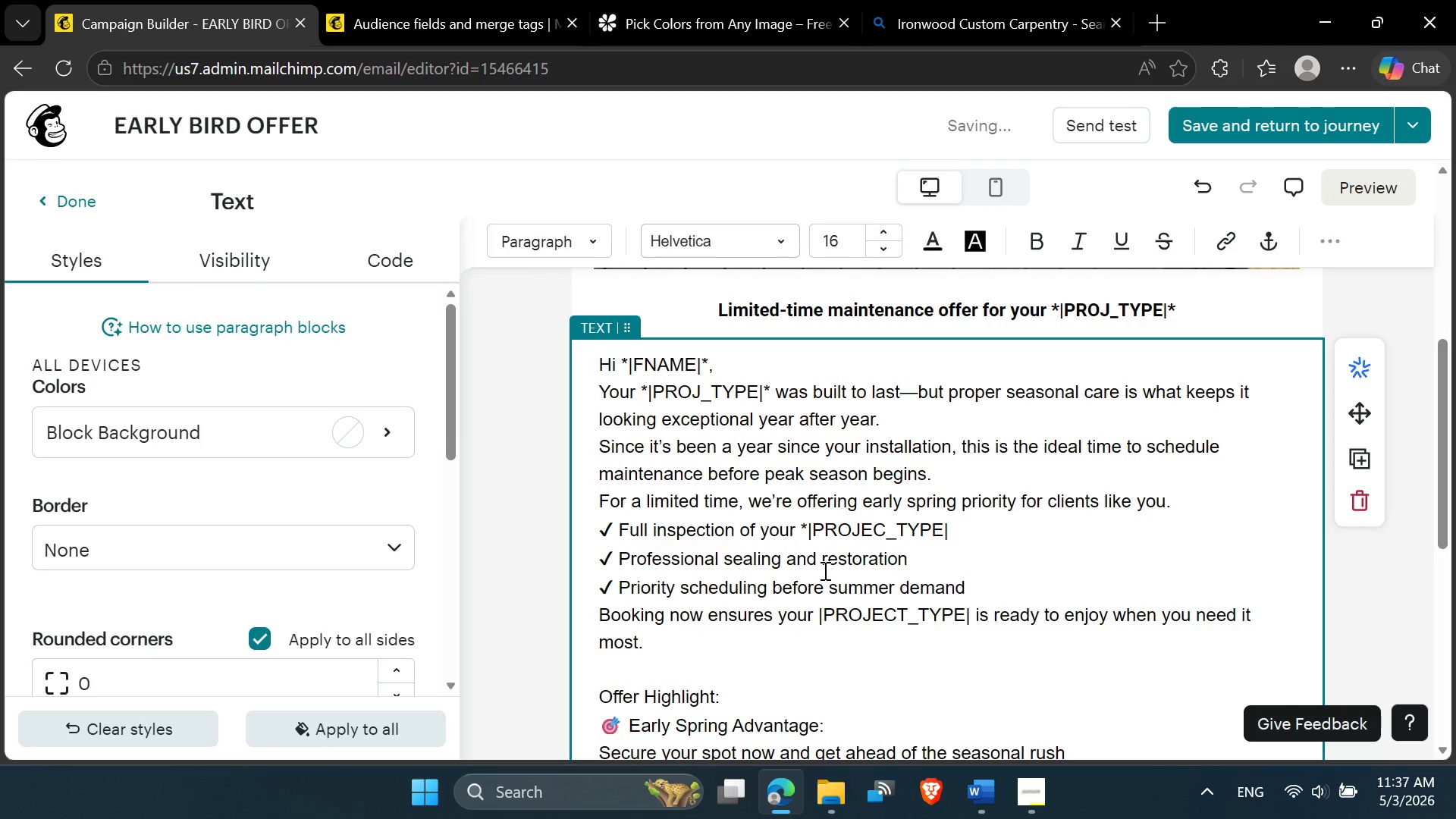 
key(Backspace)
 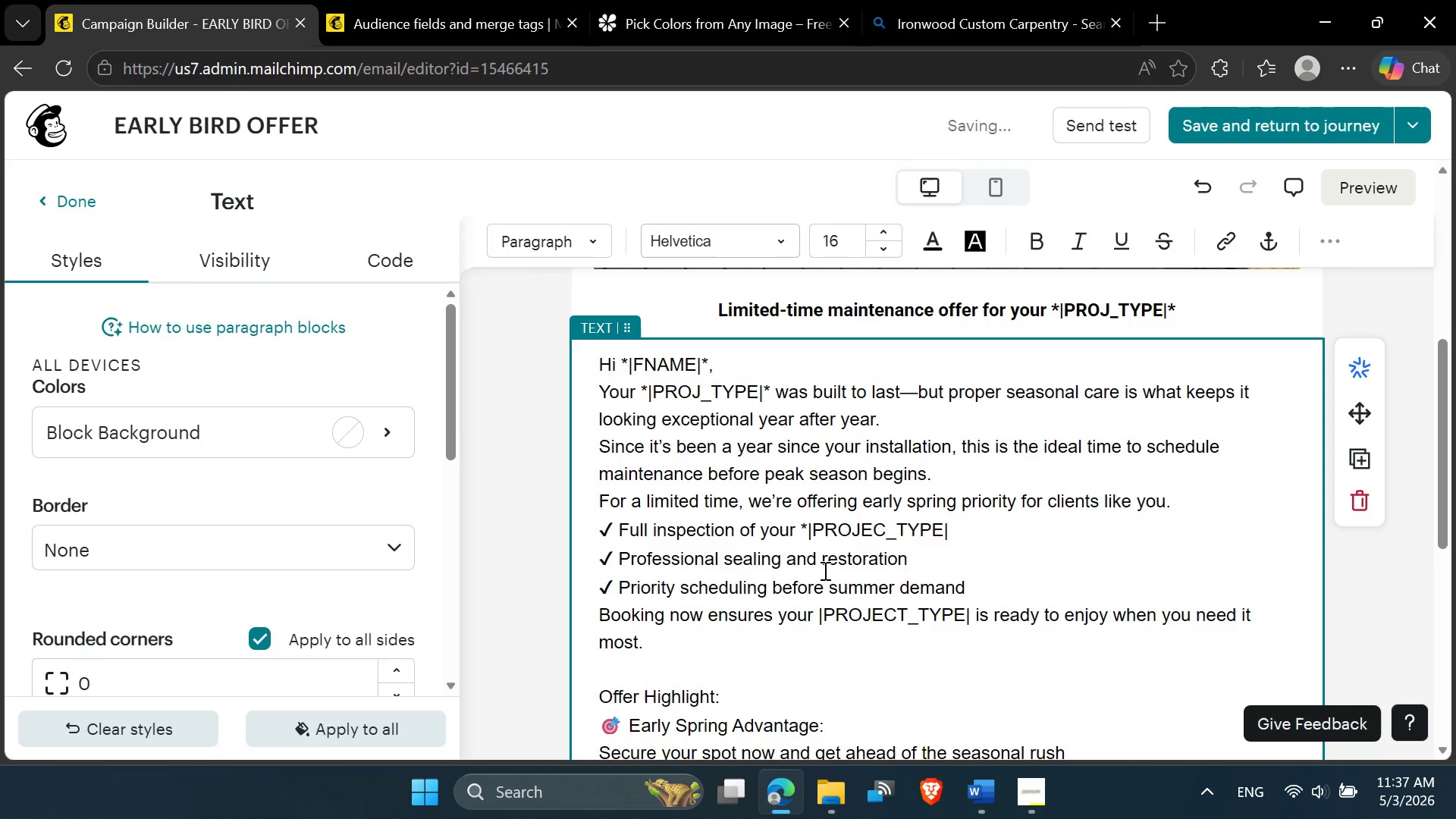 
key(Backspace)
 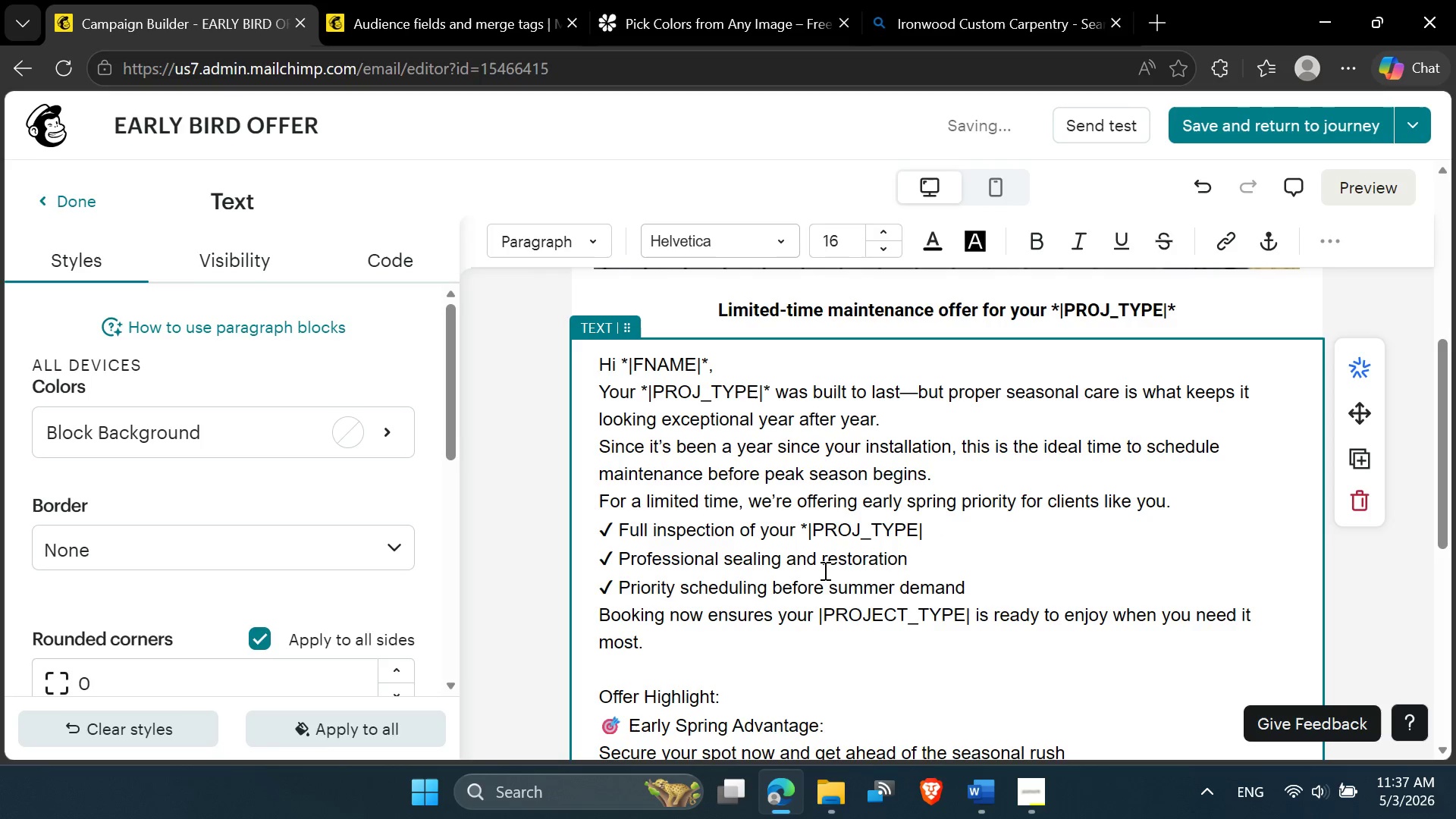 
hold_key(key=ArrowRight, duration=0.94)
 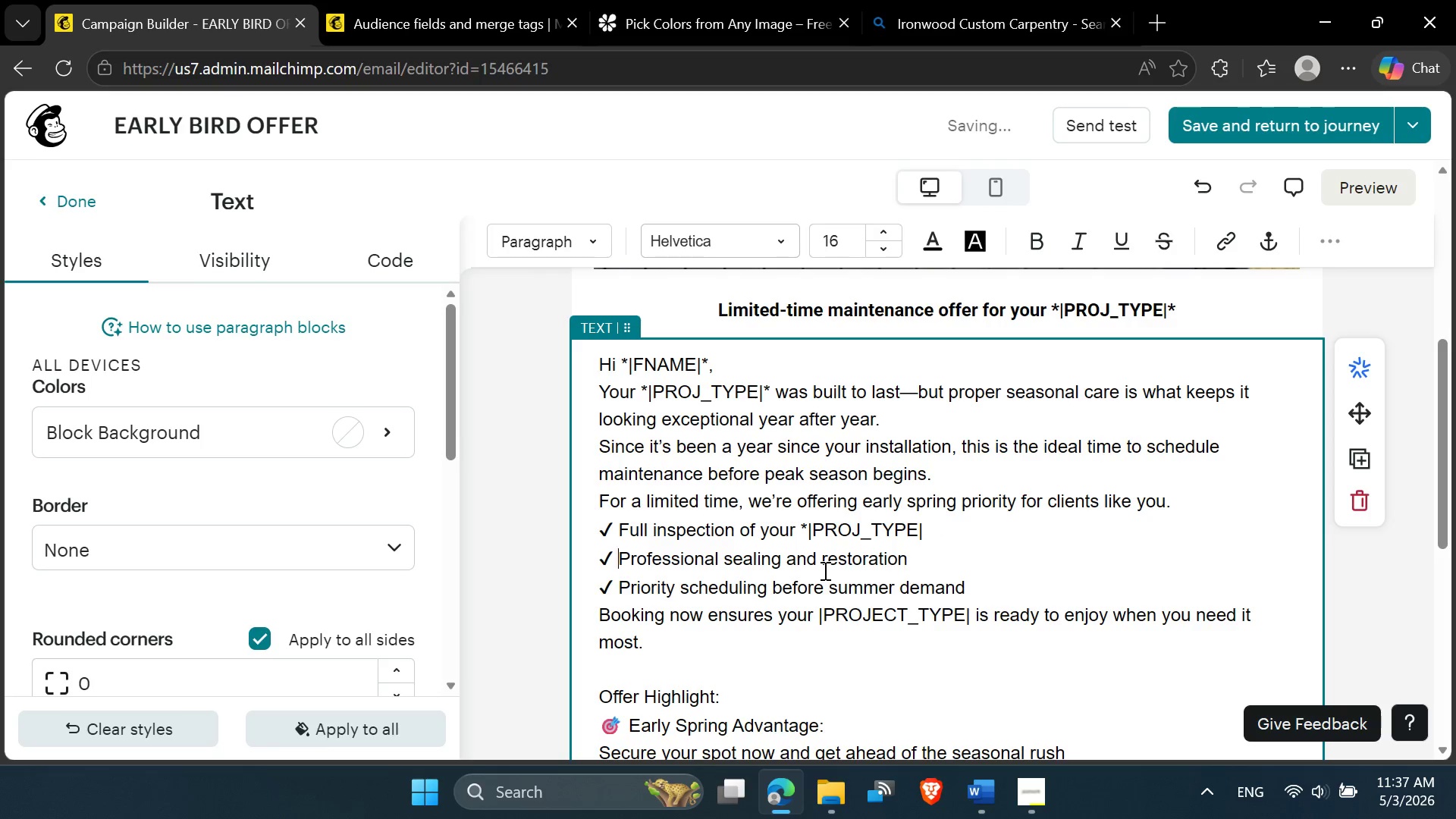 
key(ArrowLeft)
 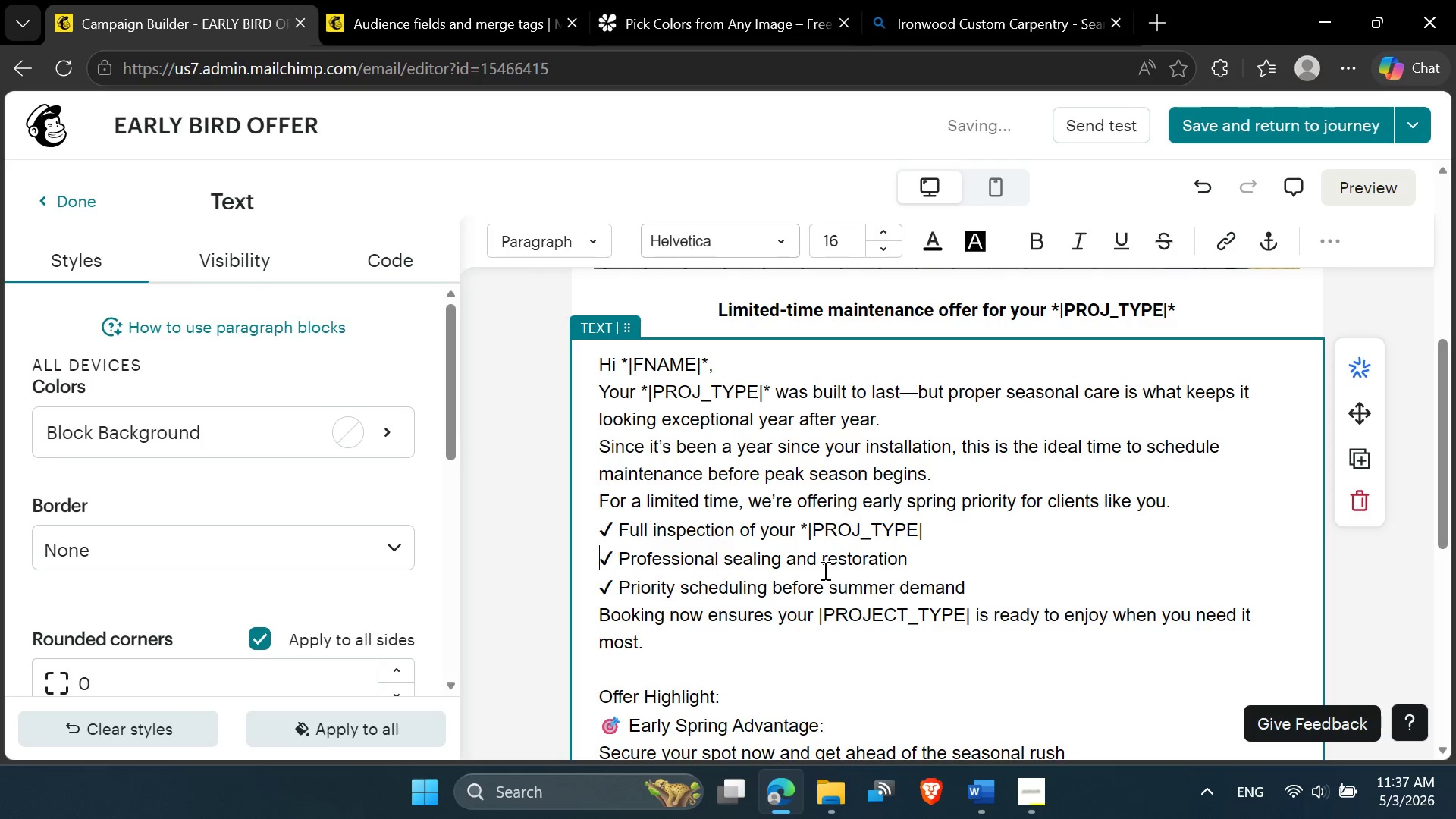 
key(ArrowLeft)
 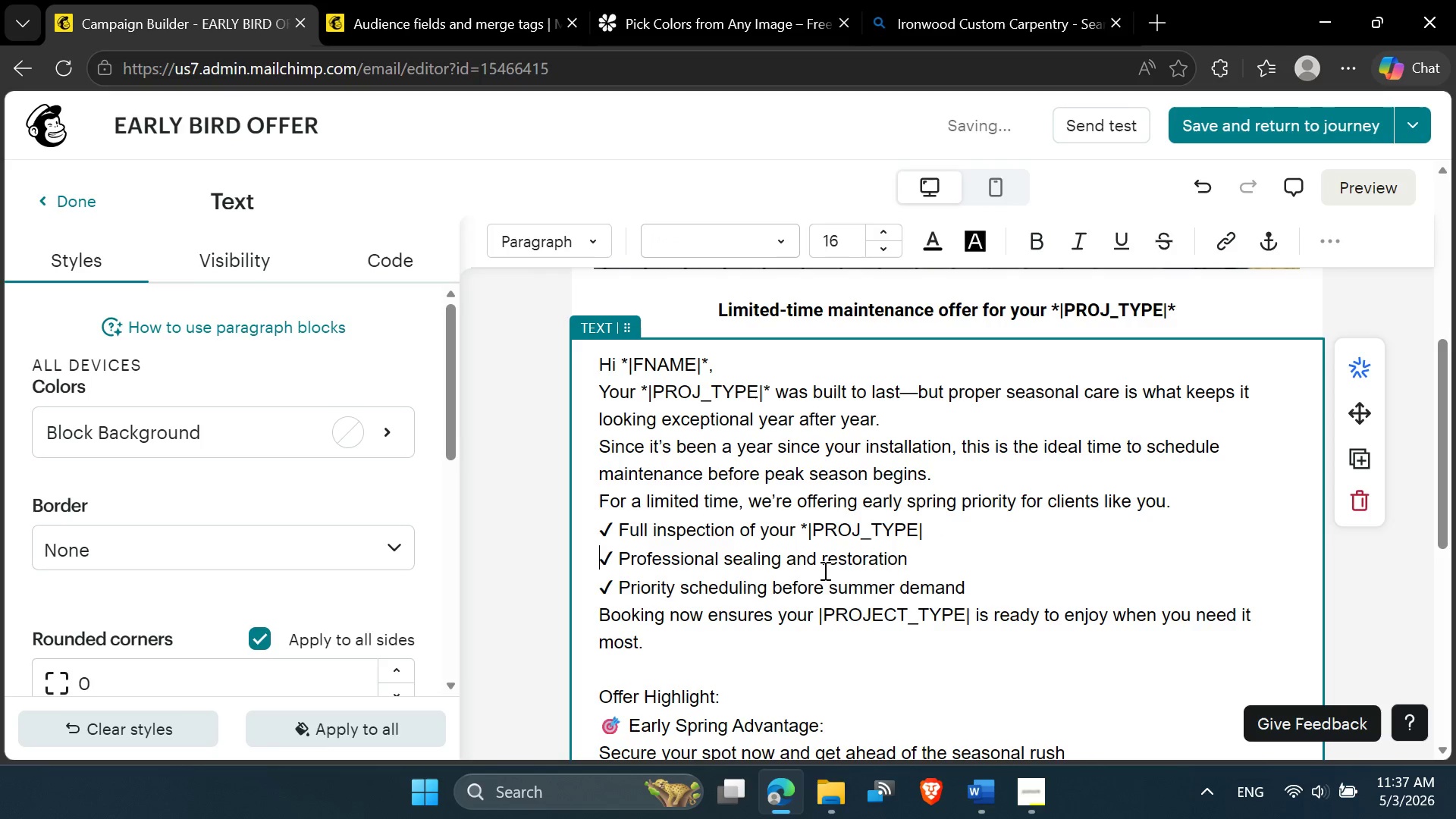 
key(ArrowLeft)
 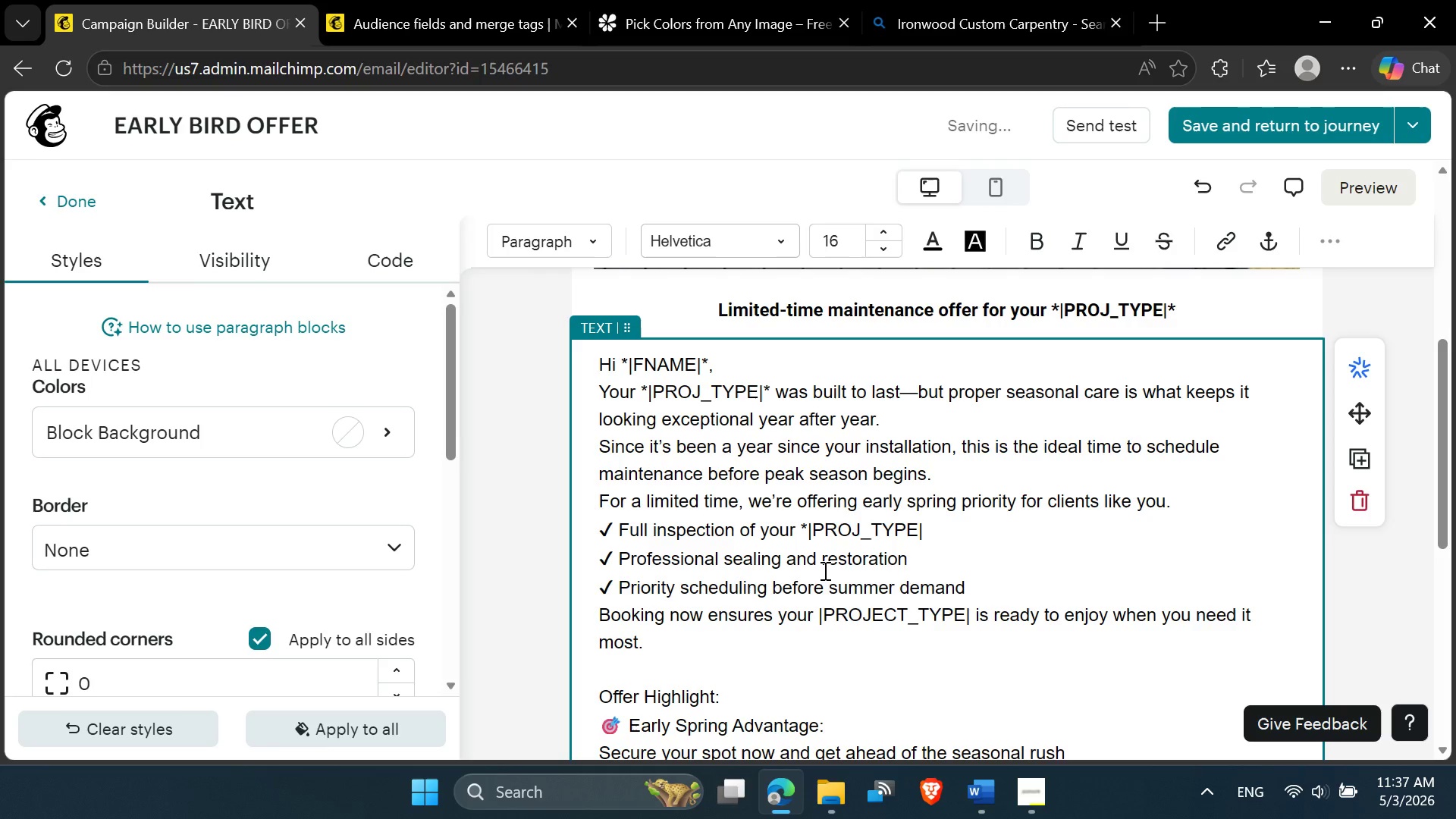 
key(Shift+8)
 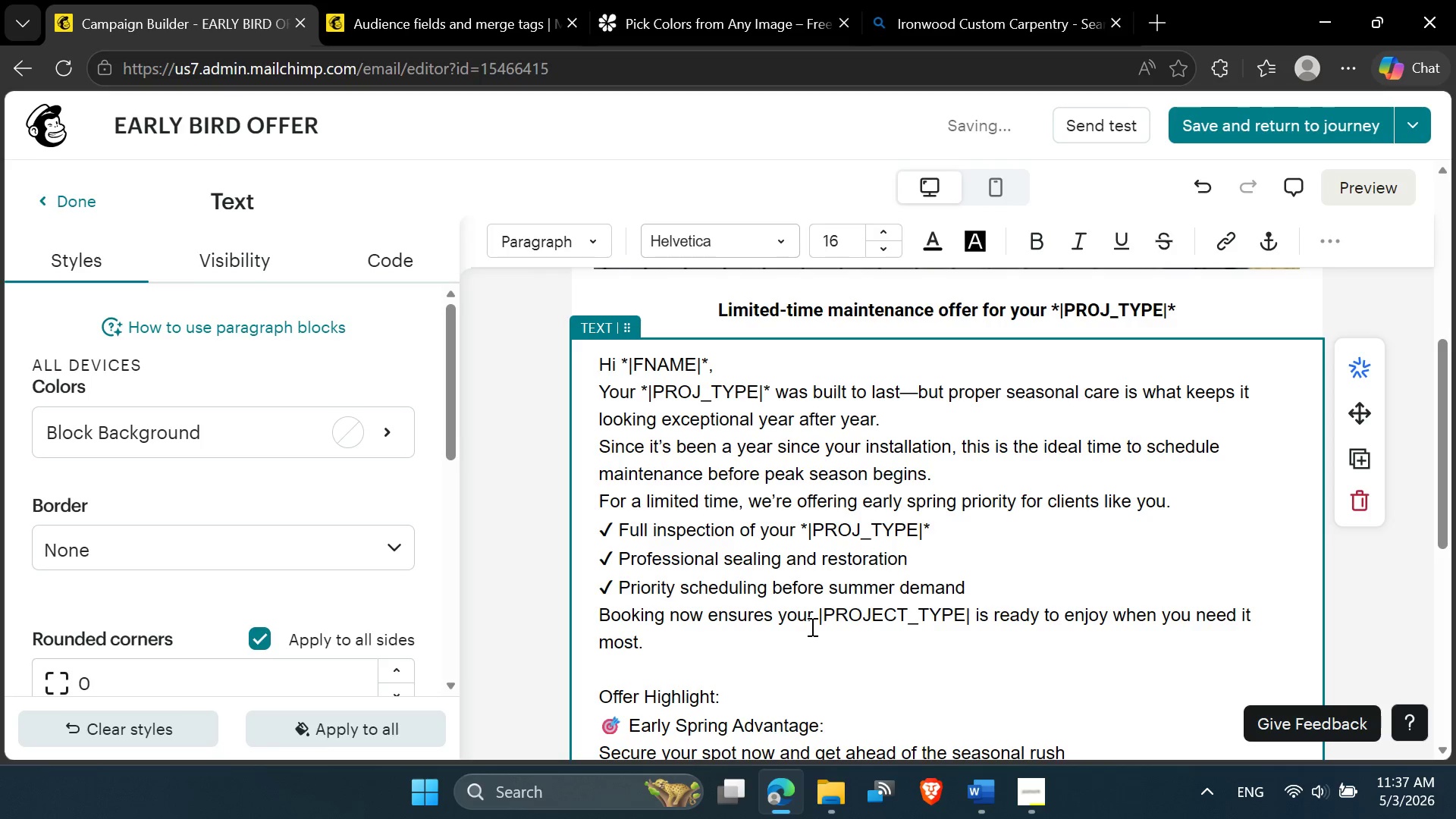 
left_click([817, 620])
 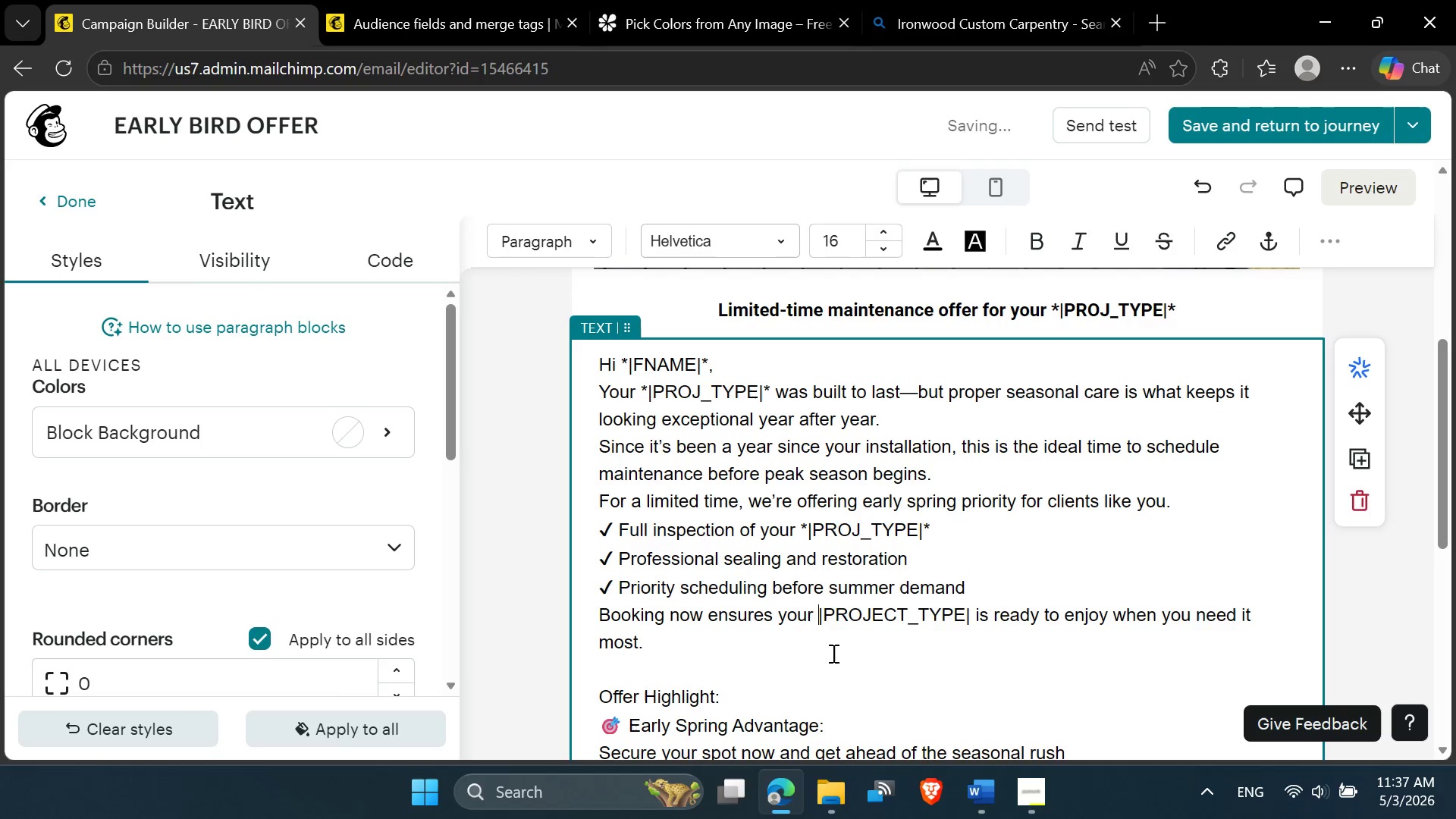 
key(Shift+8)
 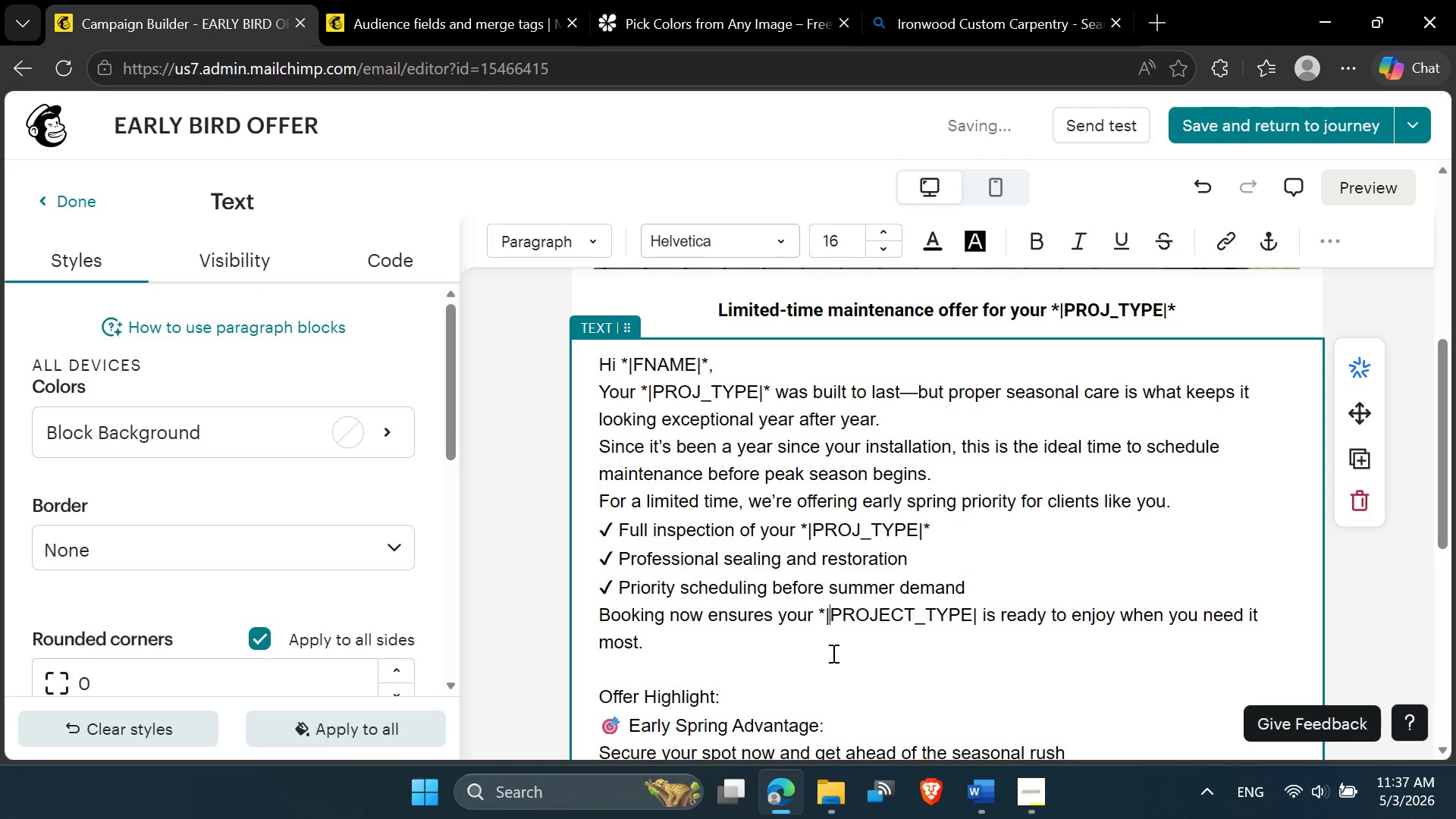 
key(ArrowRight)
 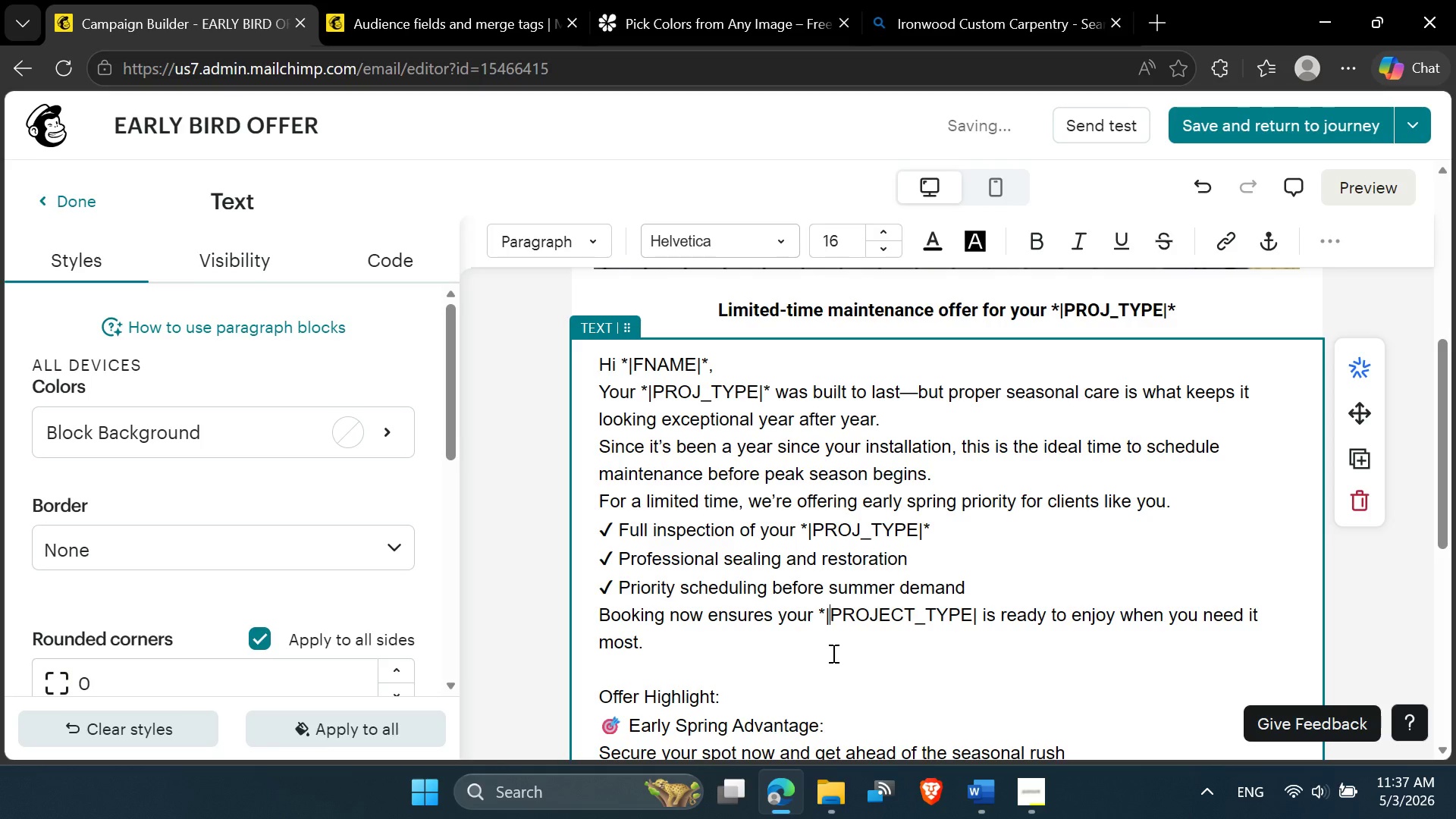 
key(ArrowRight)
 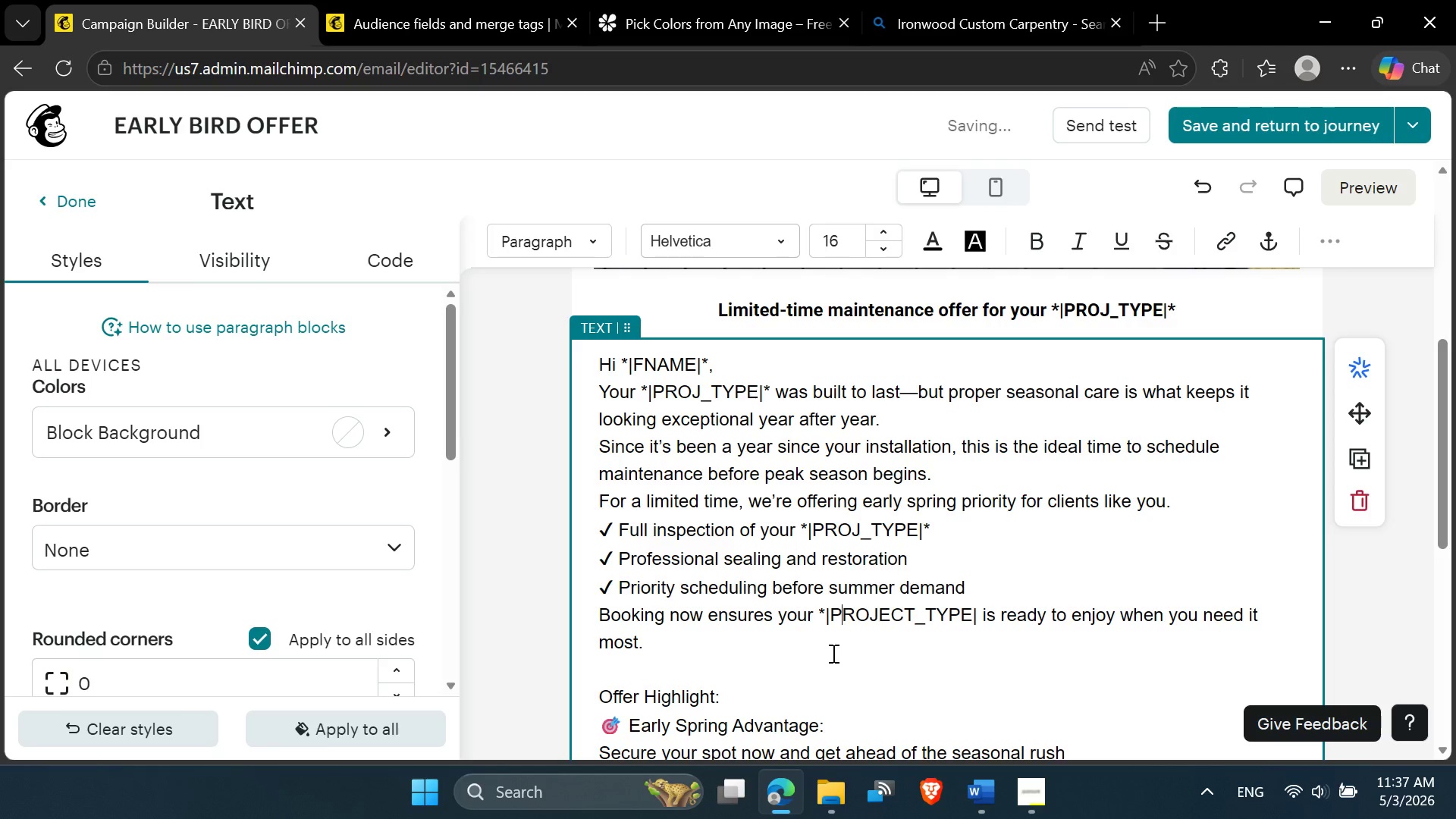 
key(ArrowRight)
 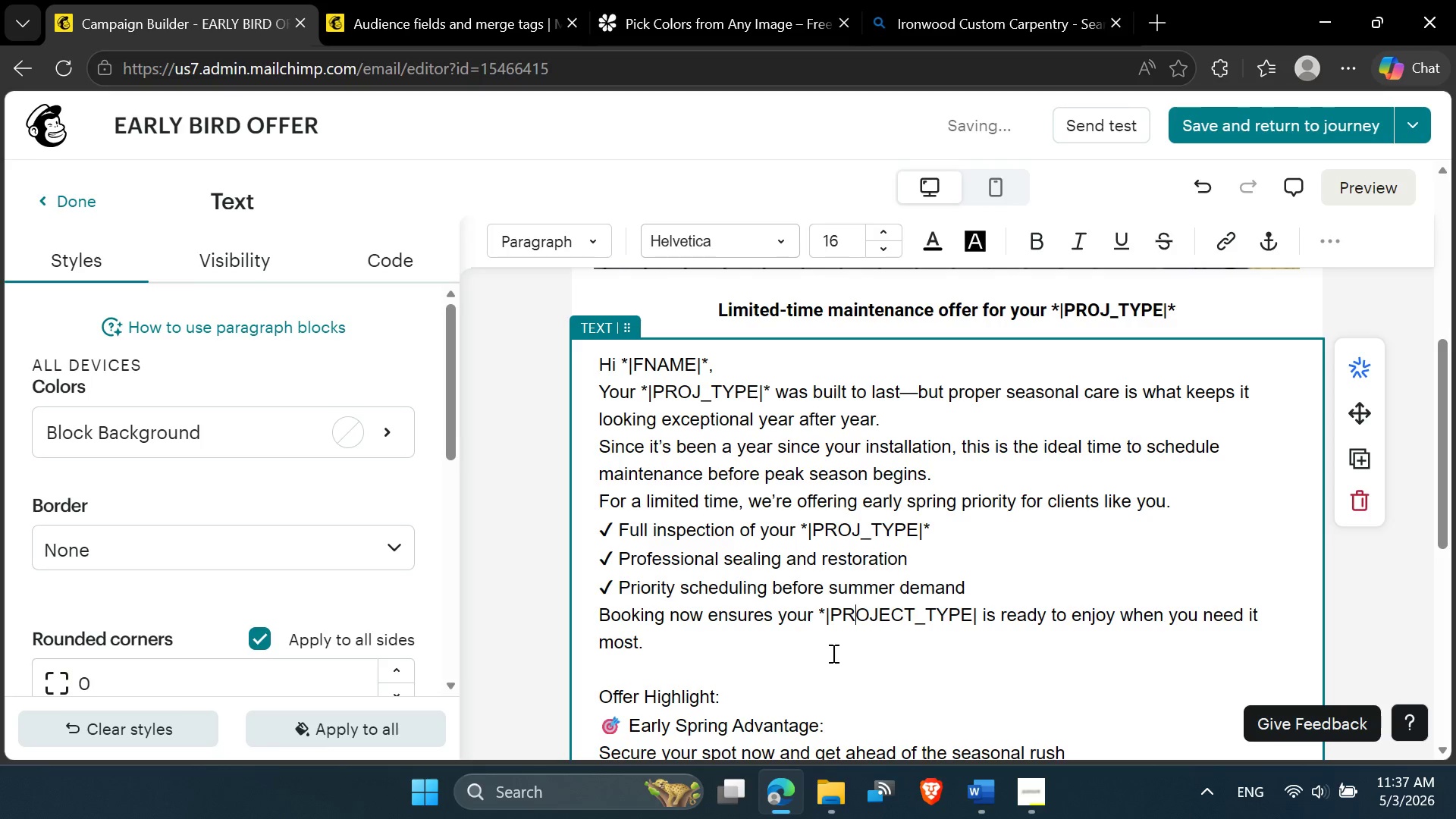 
key(ArrowRight)
 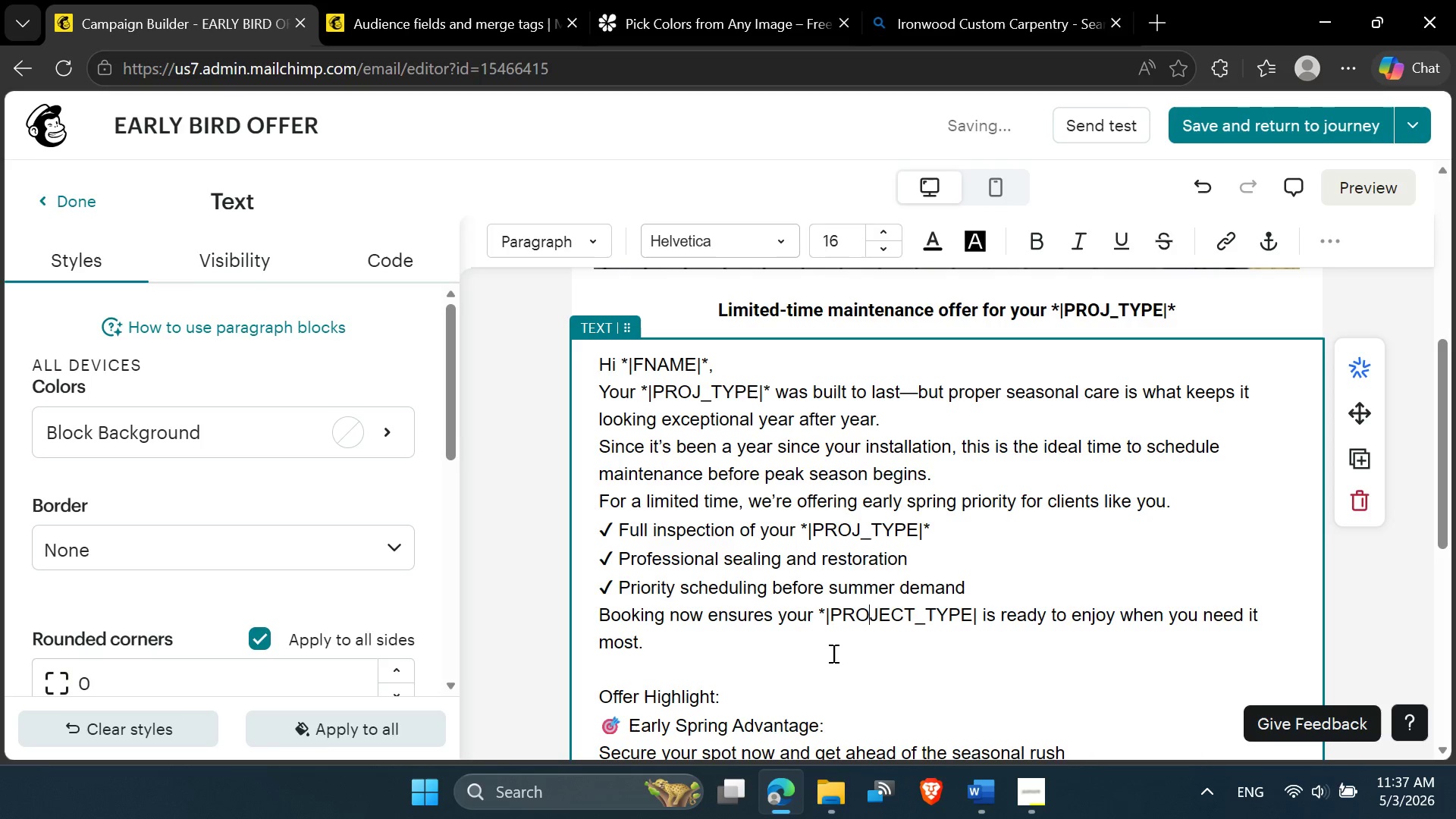 
key(ArrowRight)
 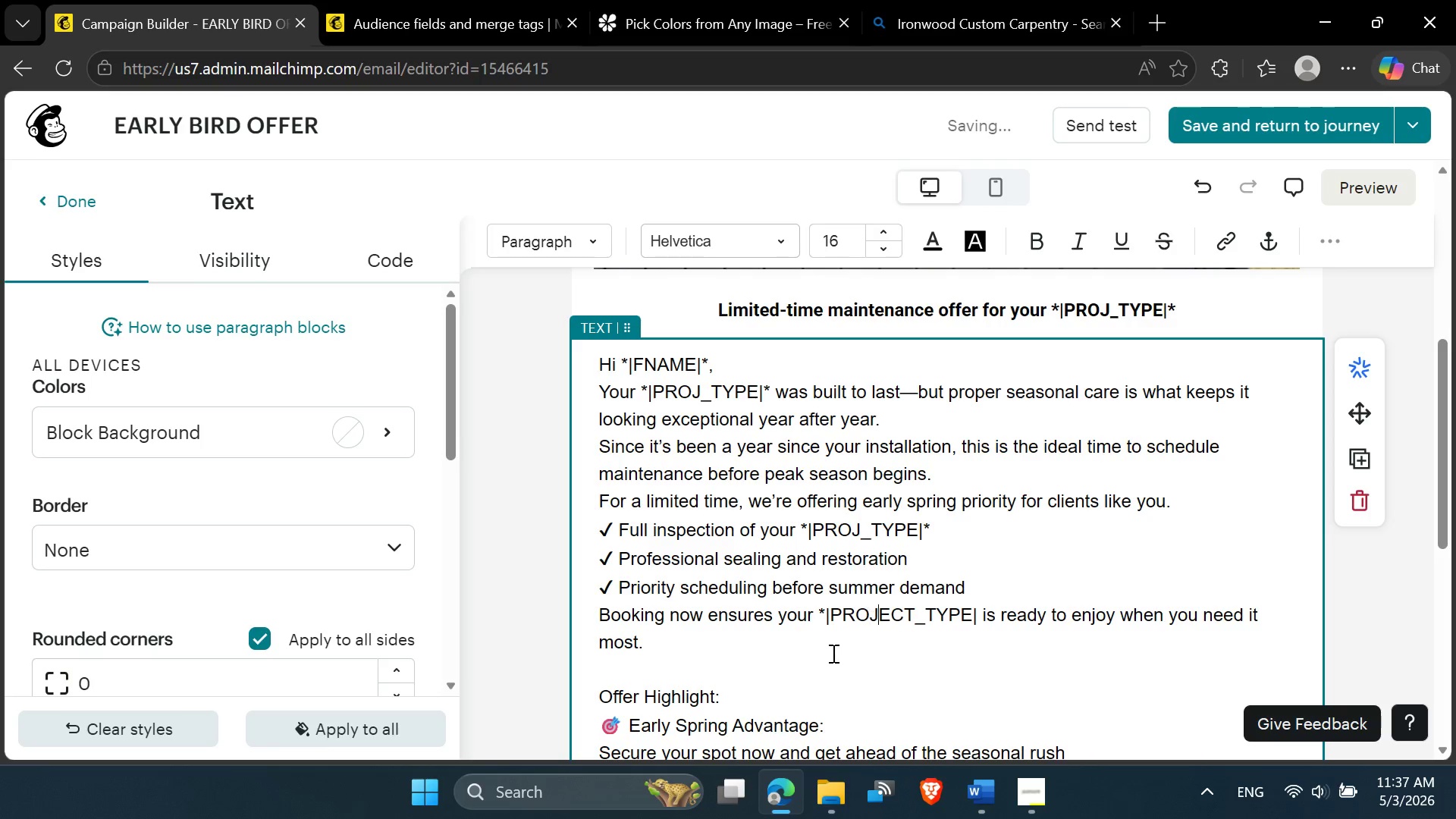 
key(ArrowRight)
 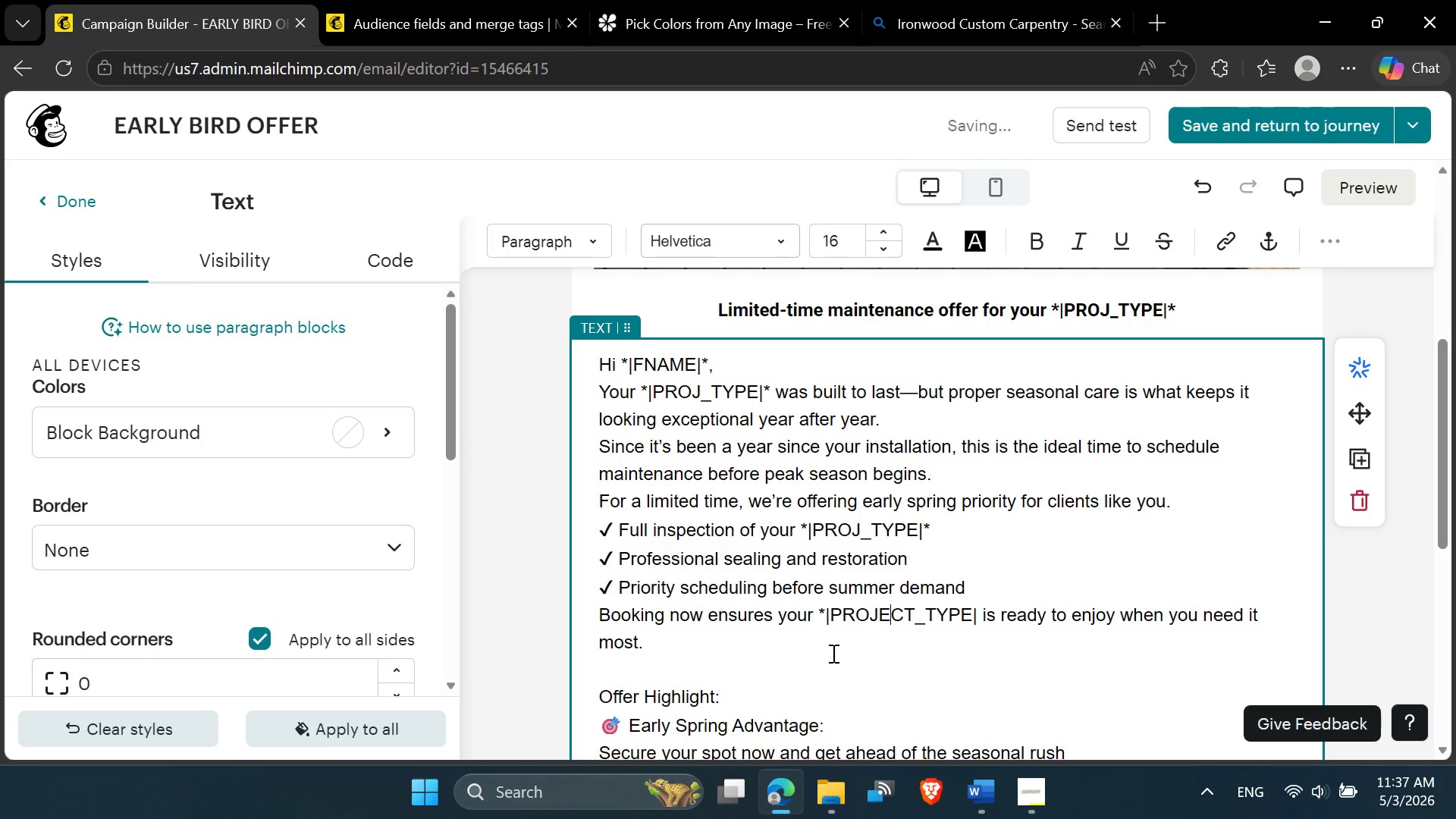 
key(ArrowRight)
 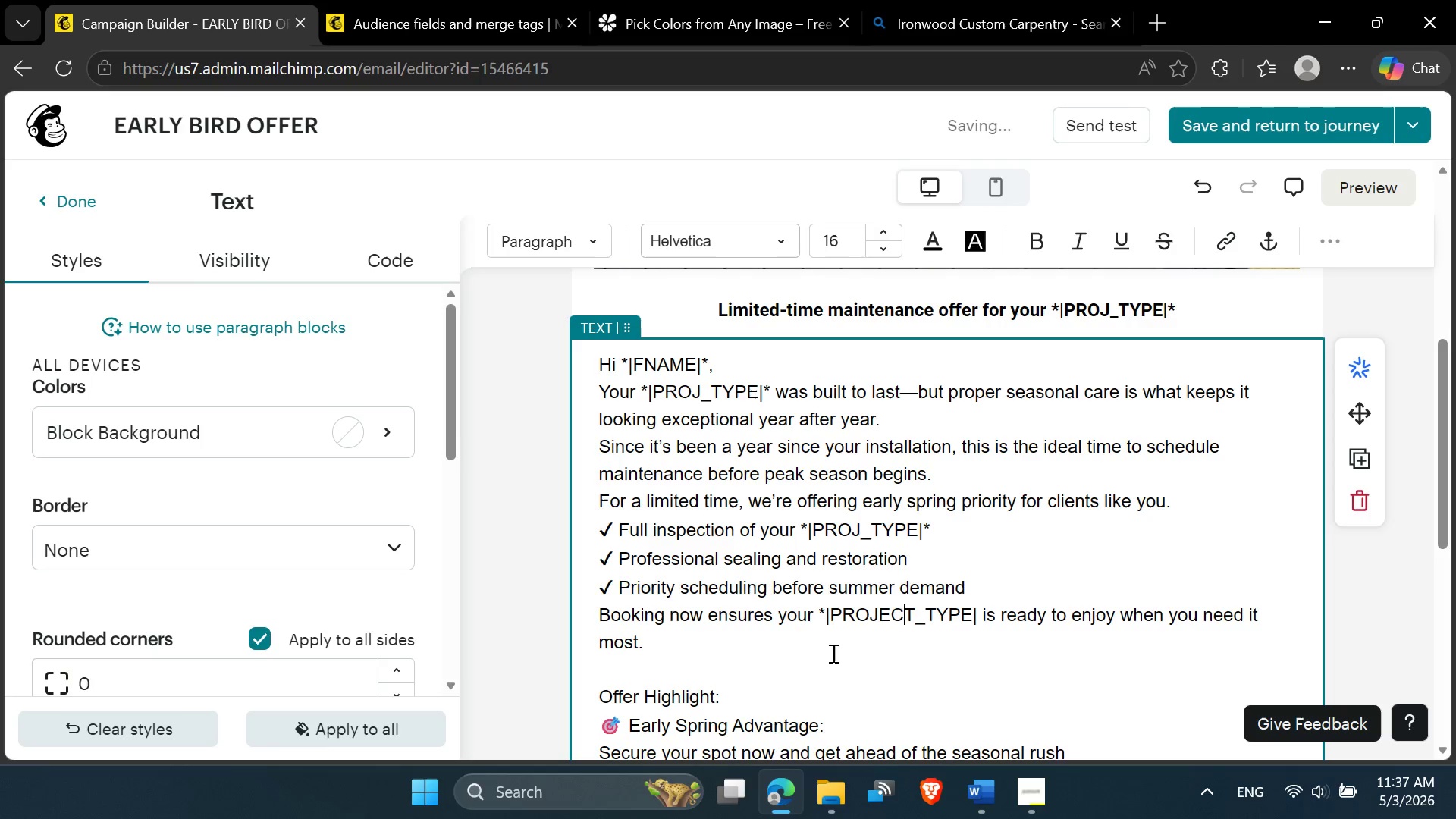 
key(ArrowRight)
 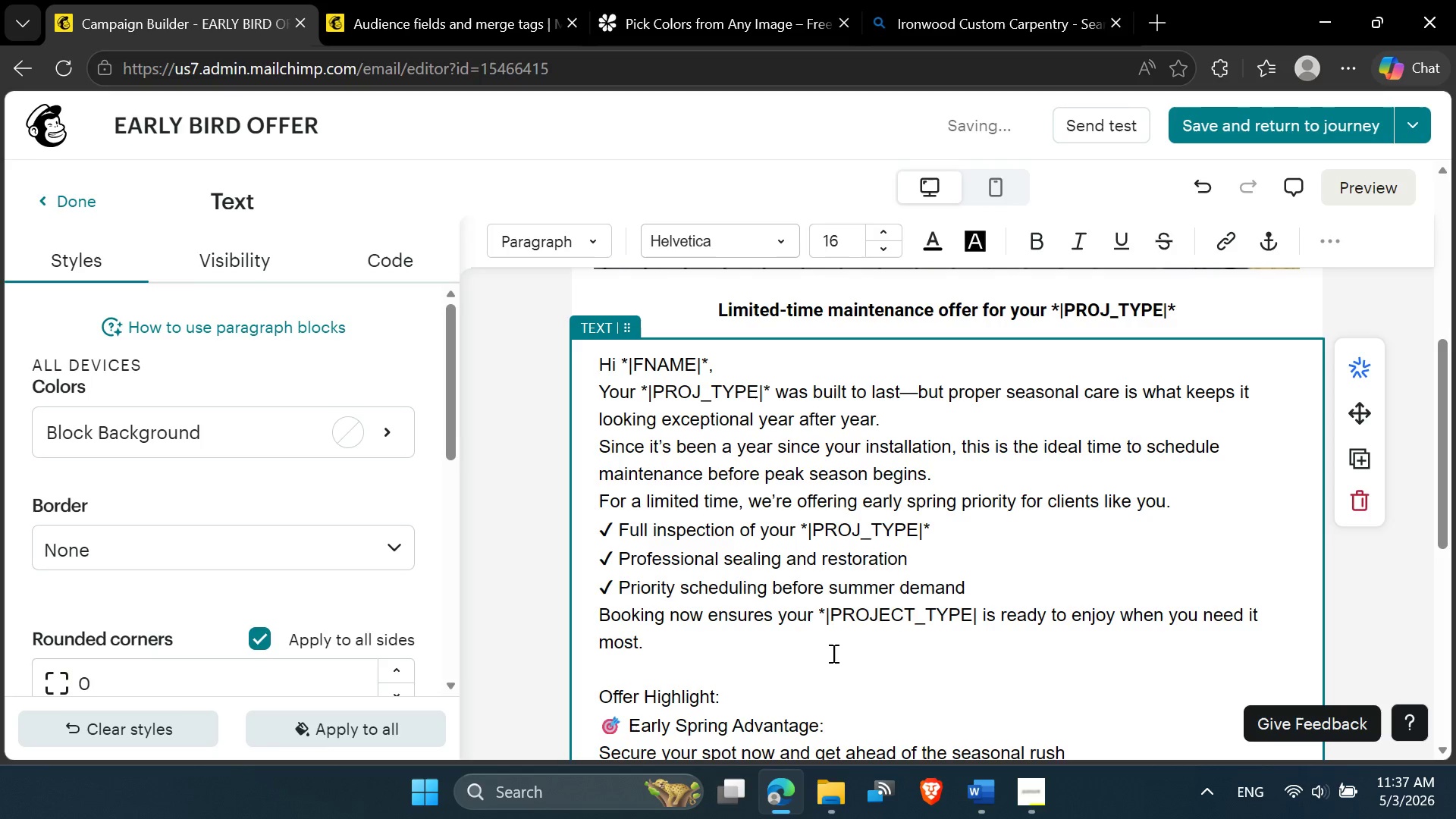 
key(Backspace)
 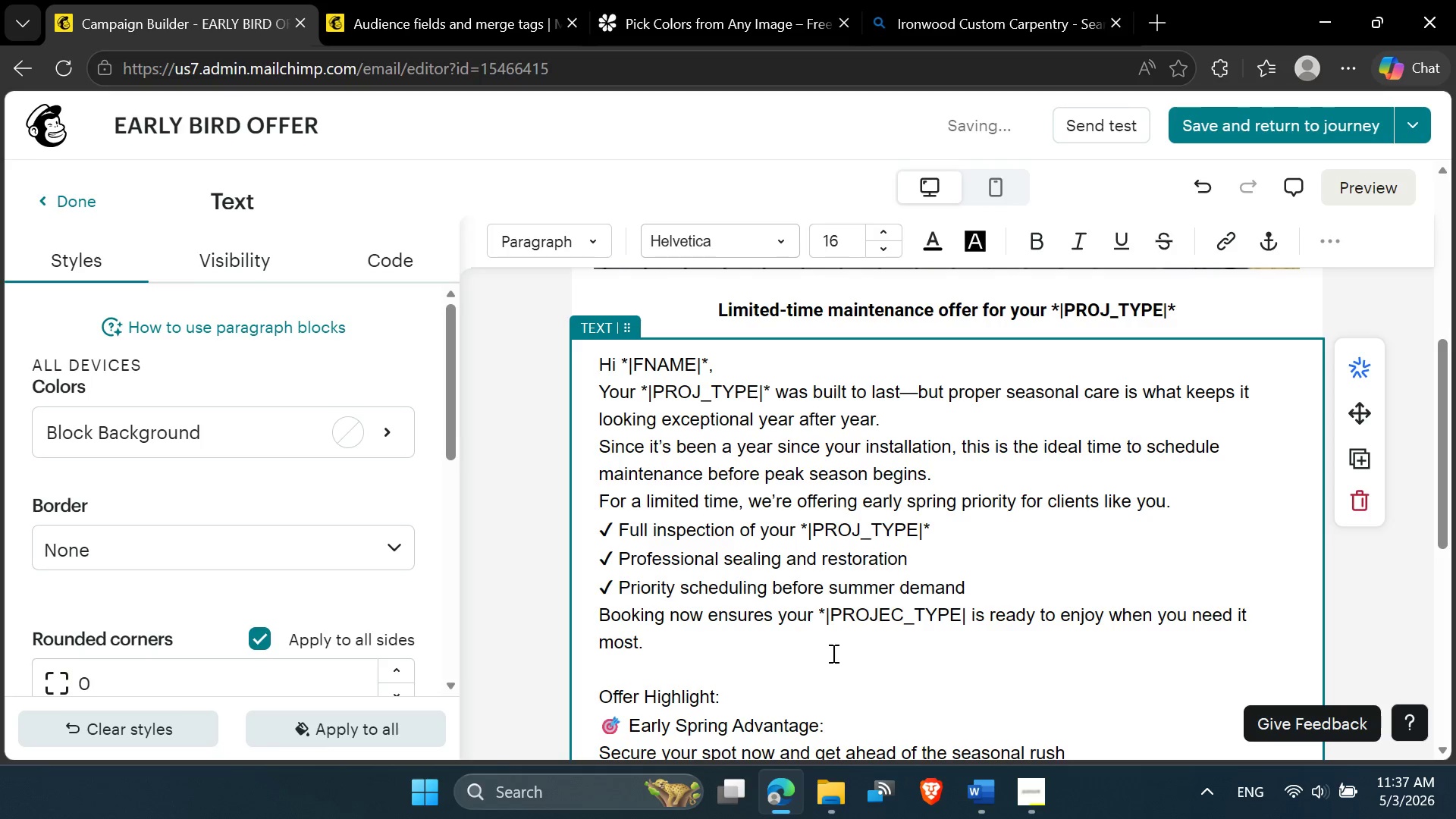 
key(Backspace)
 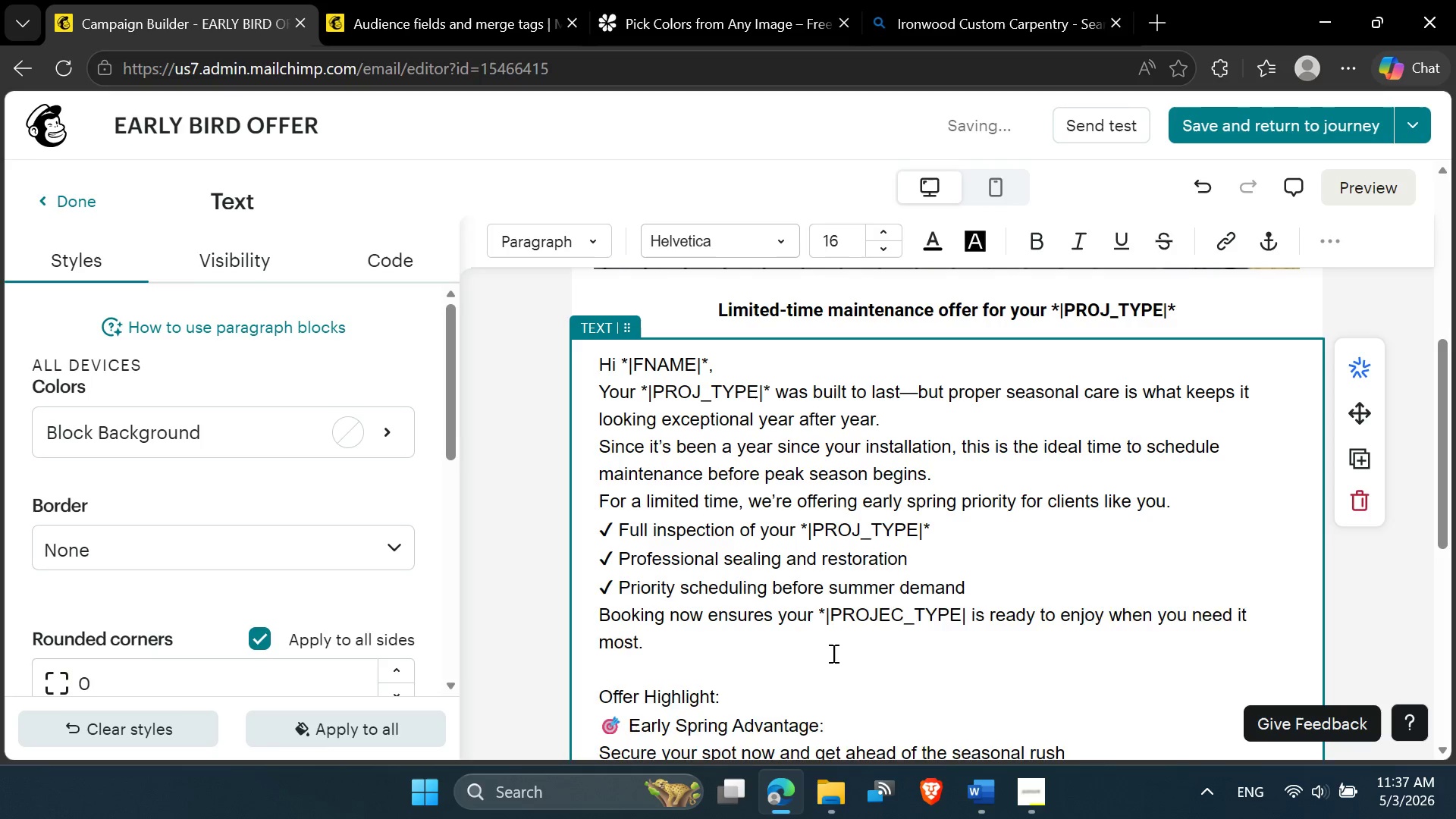 
key(Backspace)
 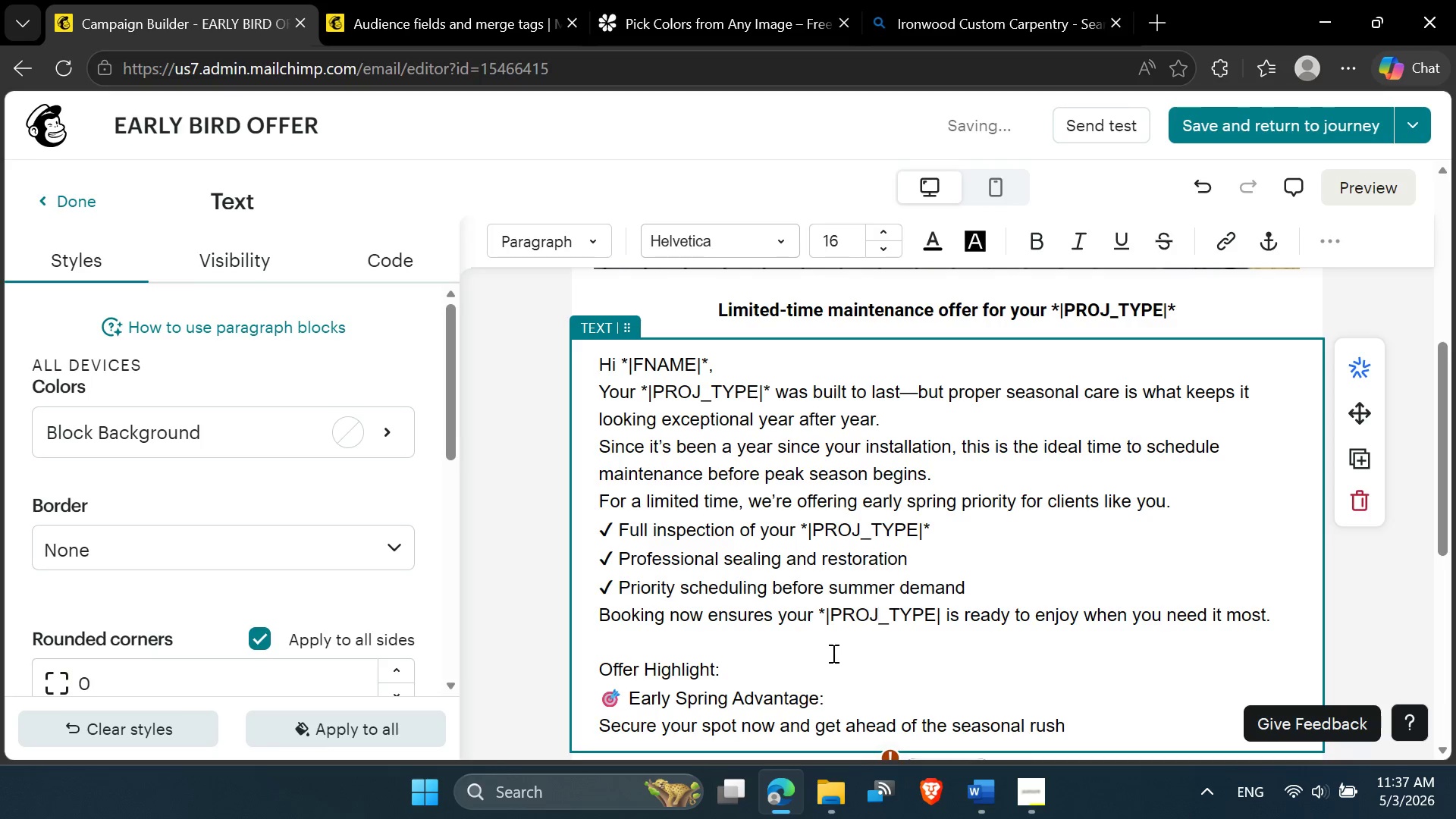 
key(ArrowRight)
 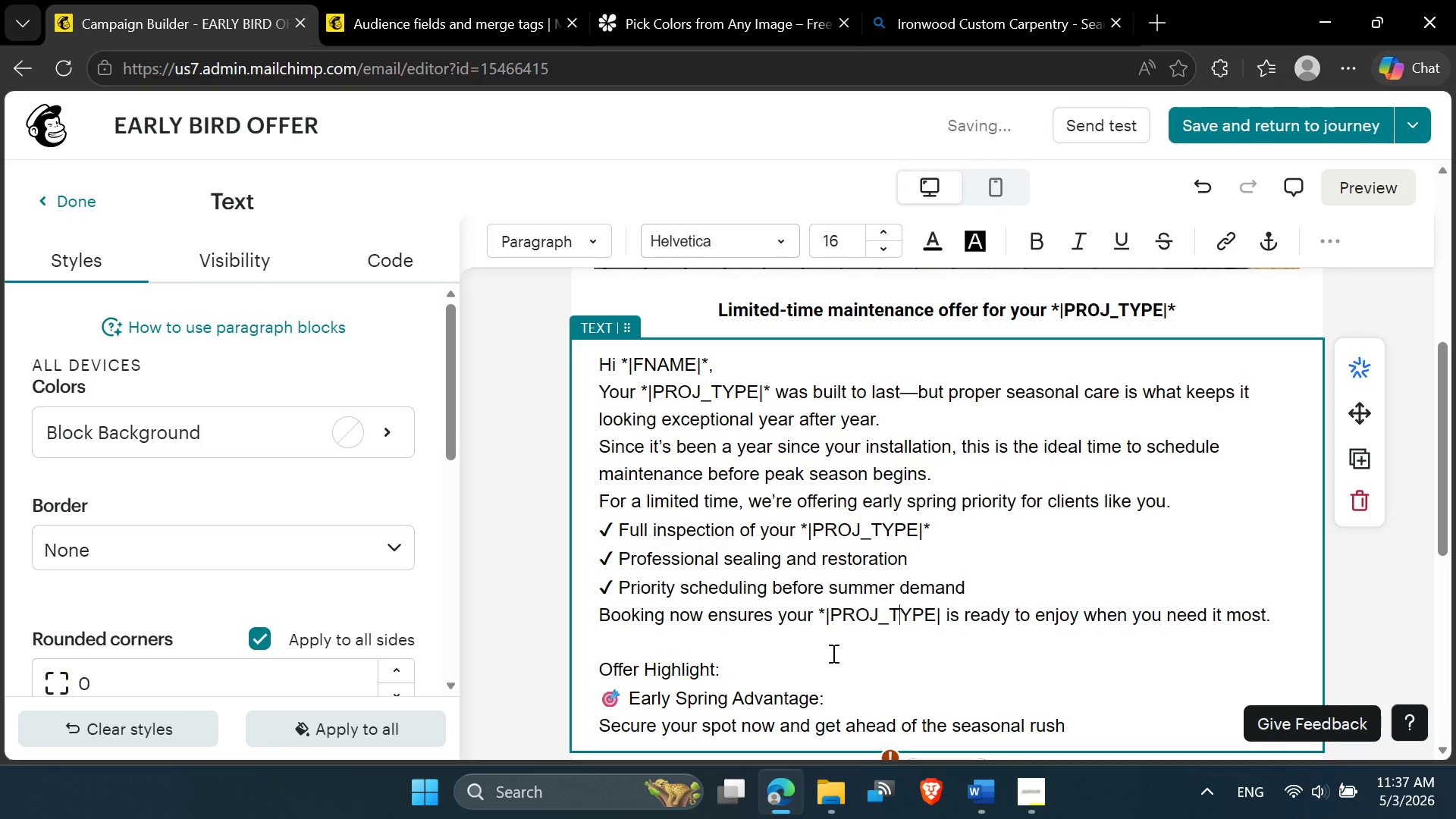 
key(ArrowRight)
 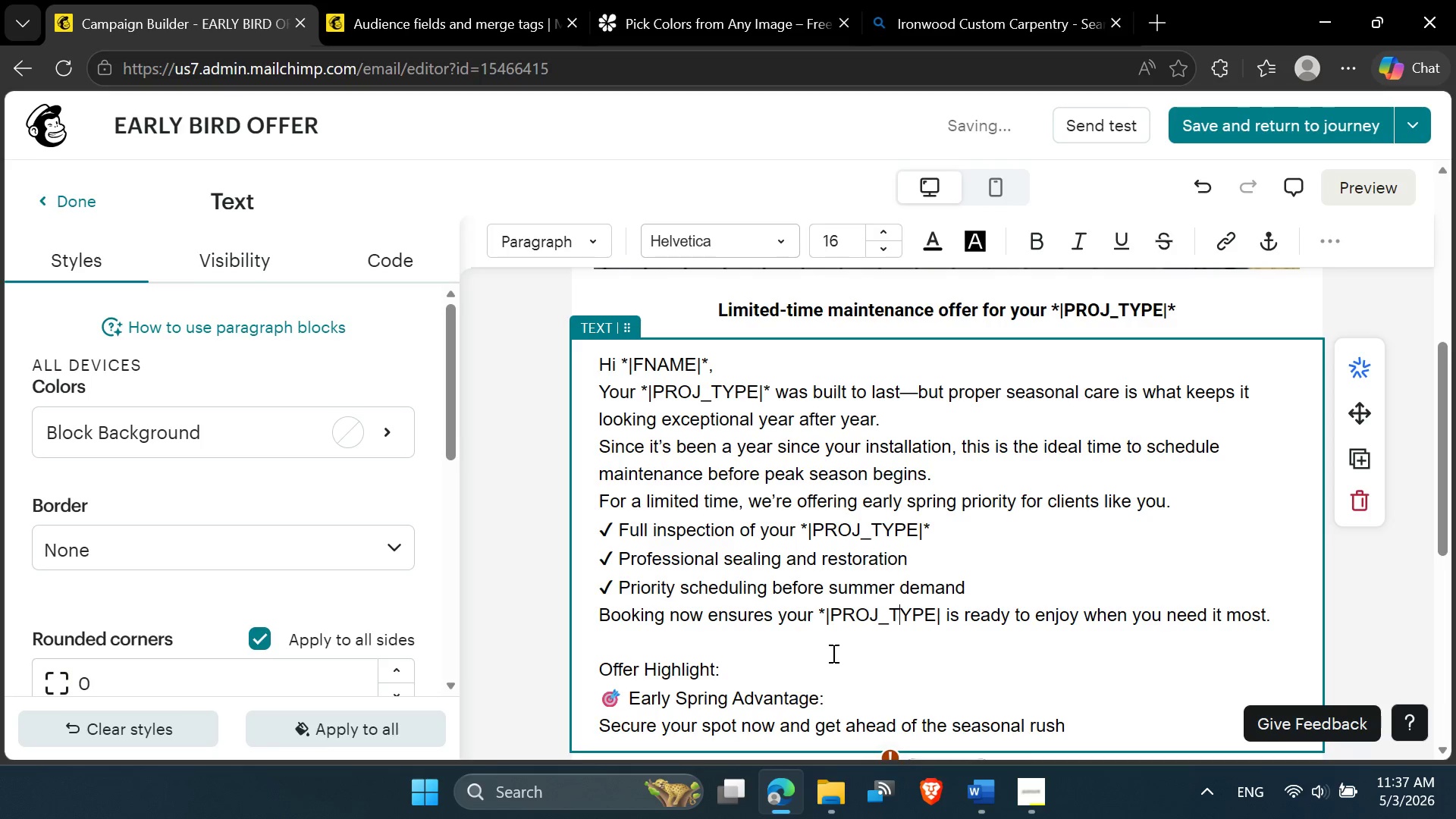 
key(ArrowRight)
 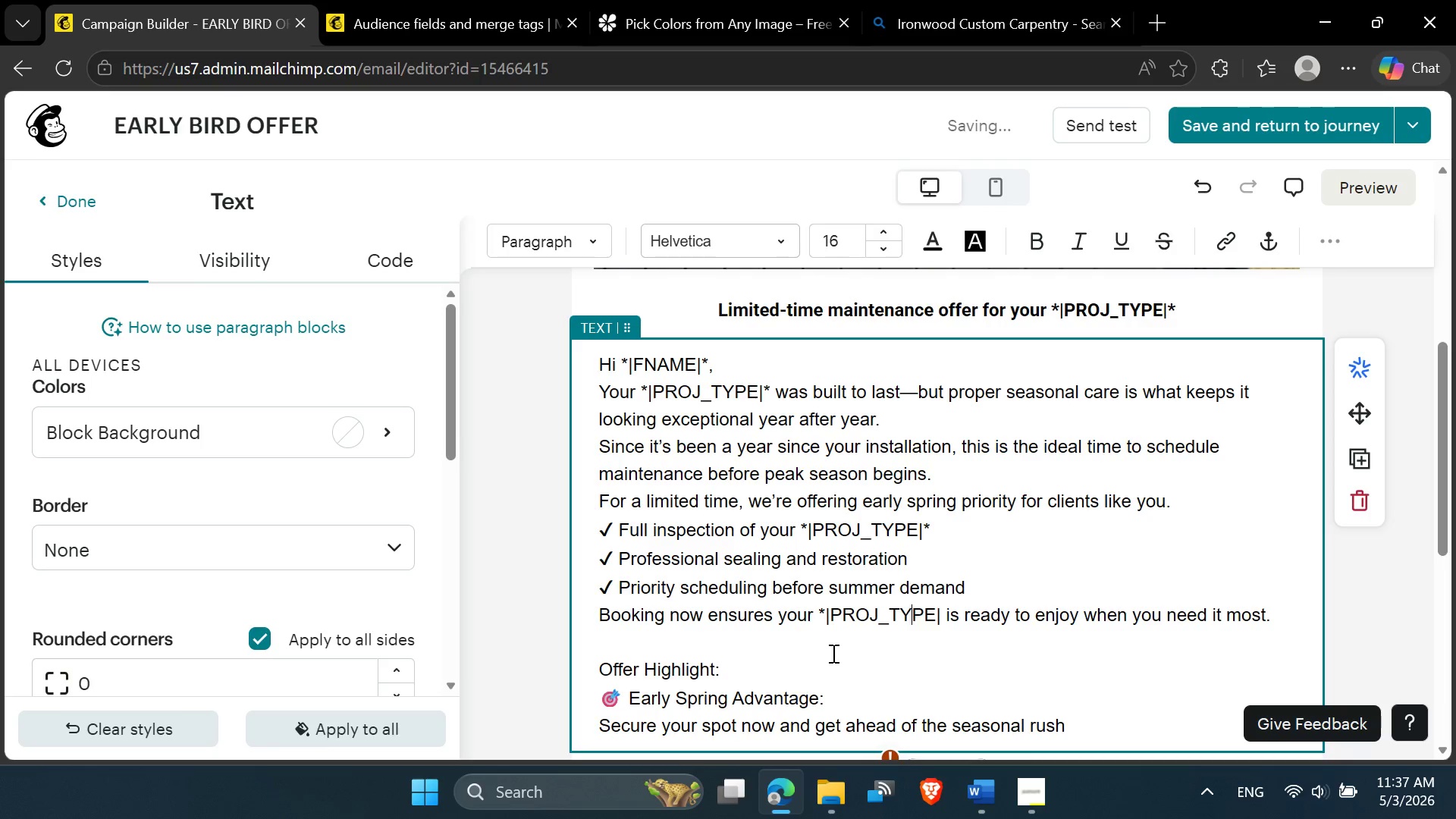 
key(ArrowRight)
 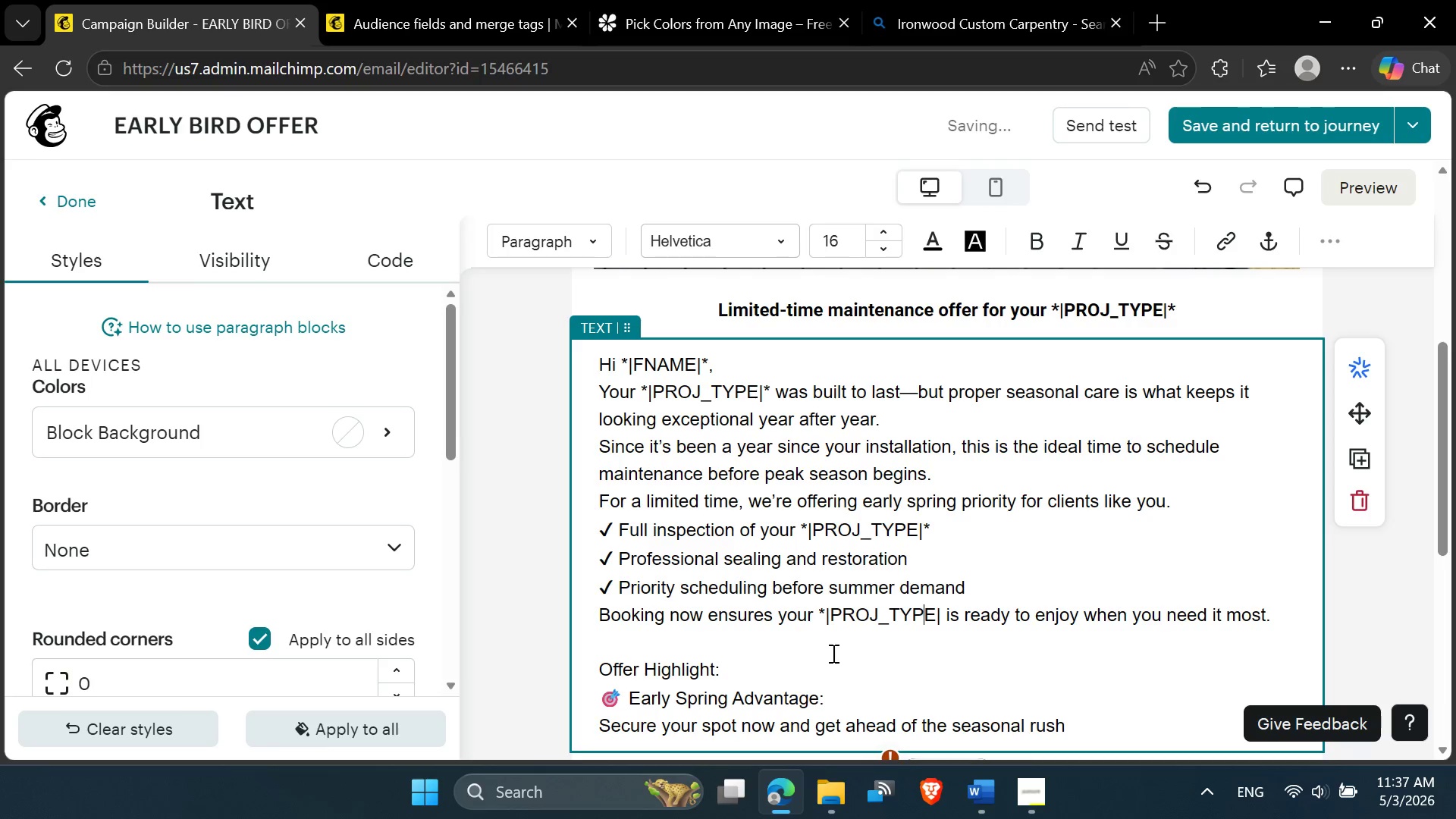 
key(ArrowRight)
 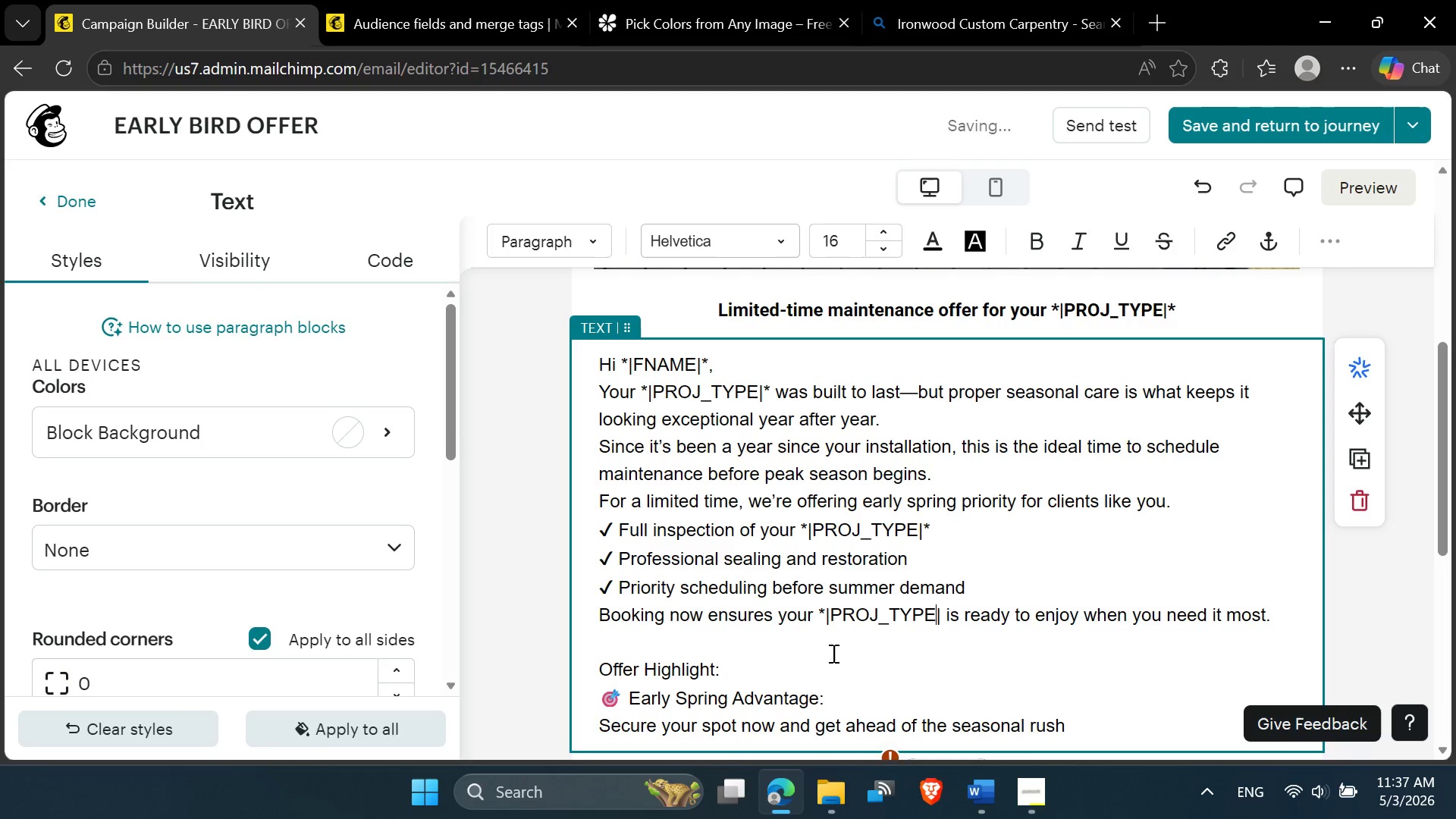 
key(ArrowRight)
 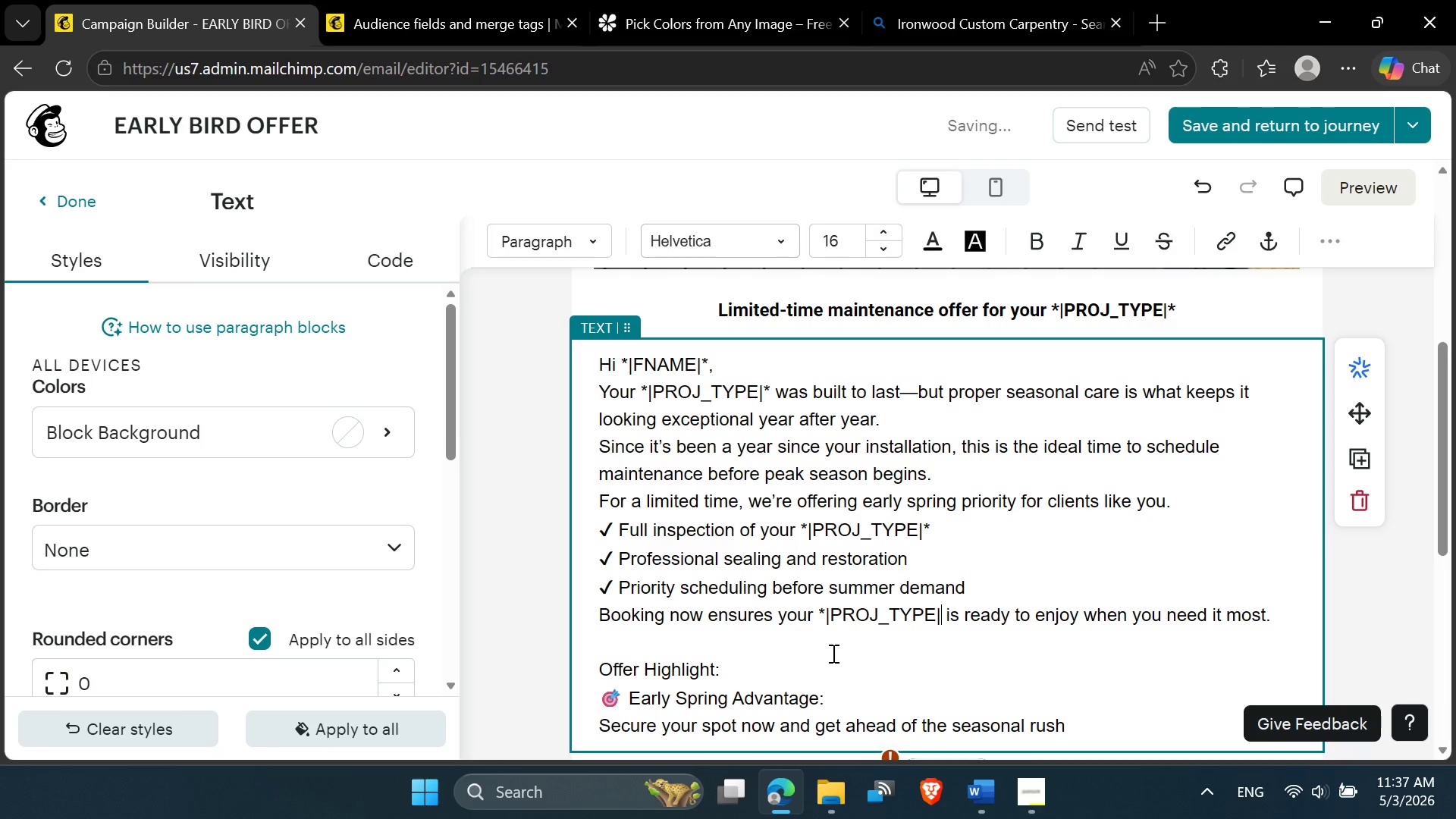 
key(Shift+8)
 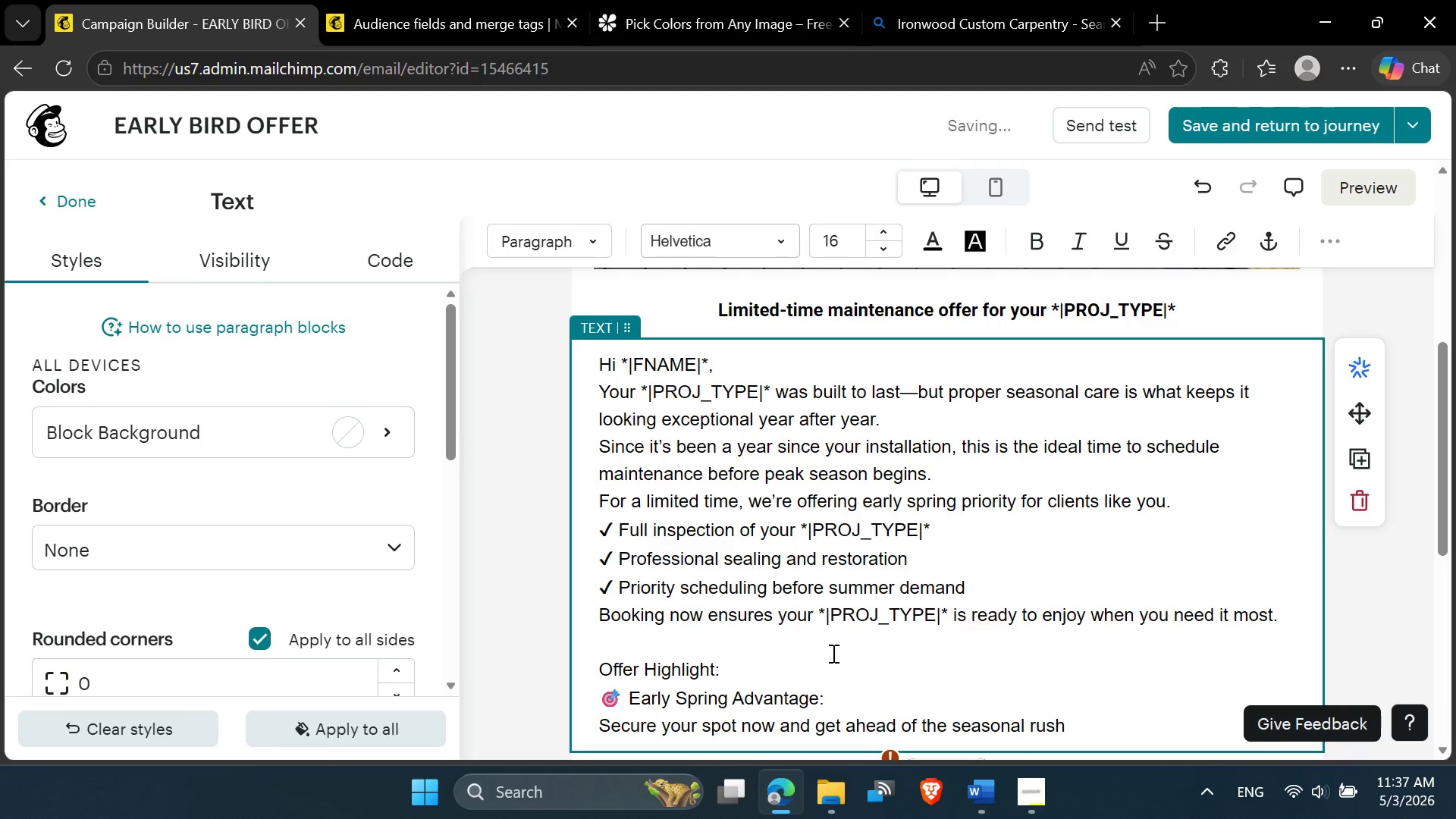 
scroll: coordinate [832, 653], scroll_direction: down, amount: 2.0
 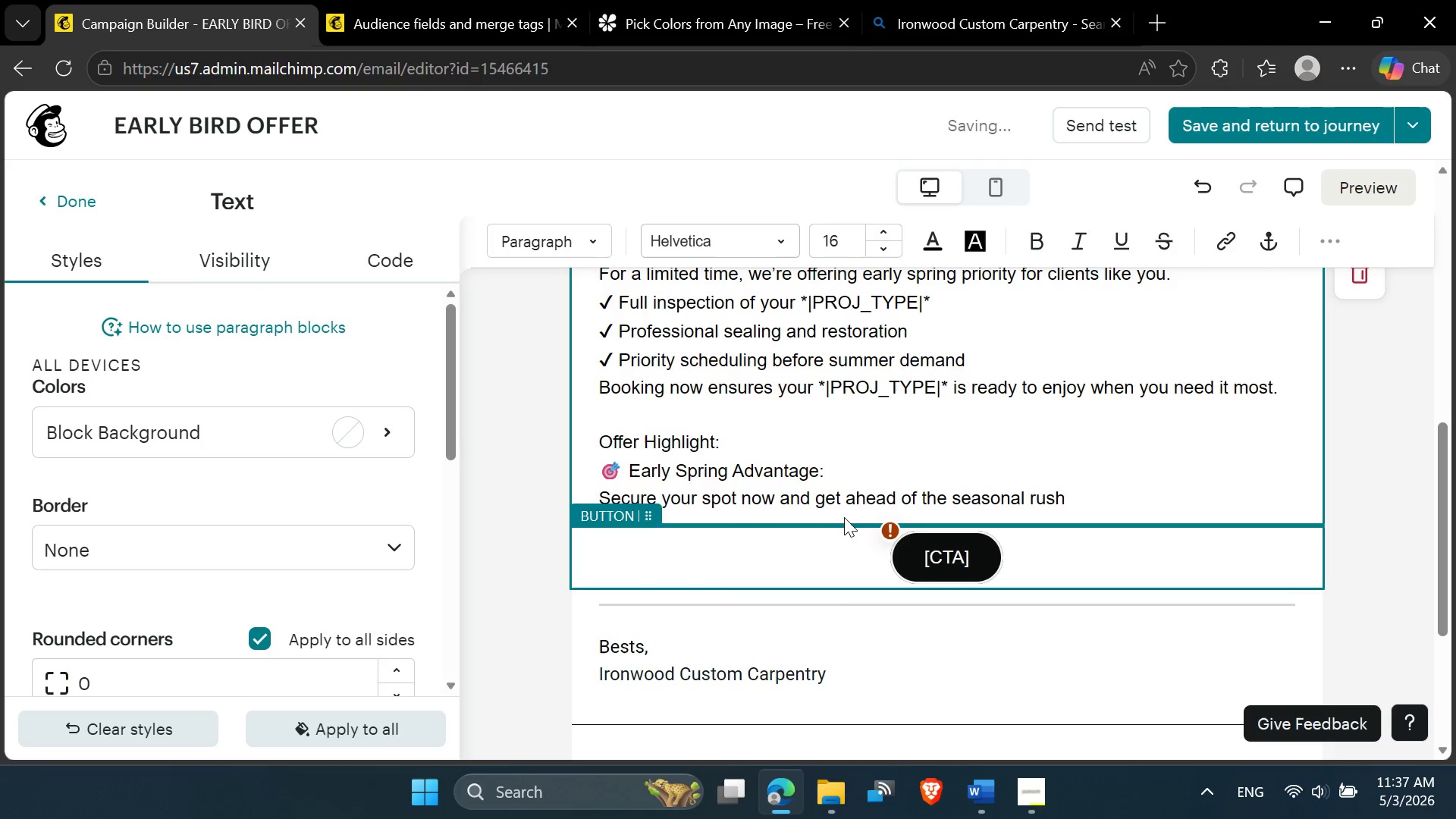 
left_click([814, 468])
 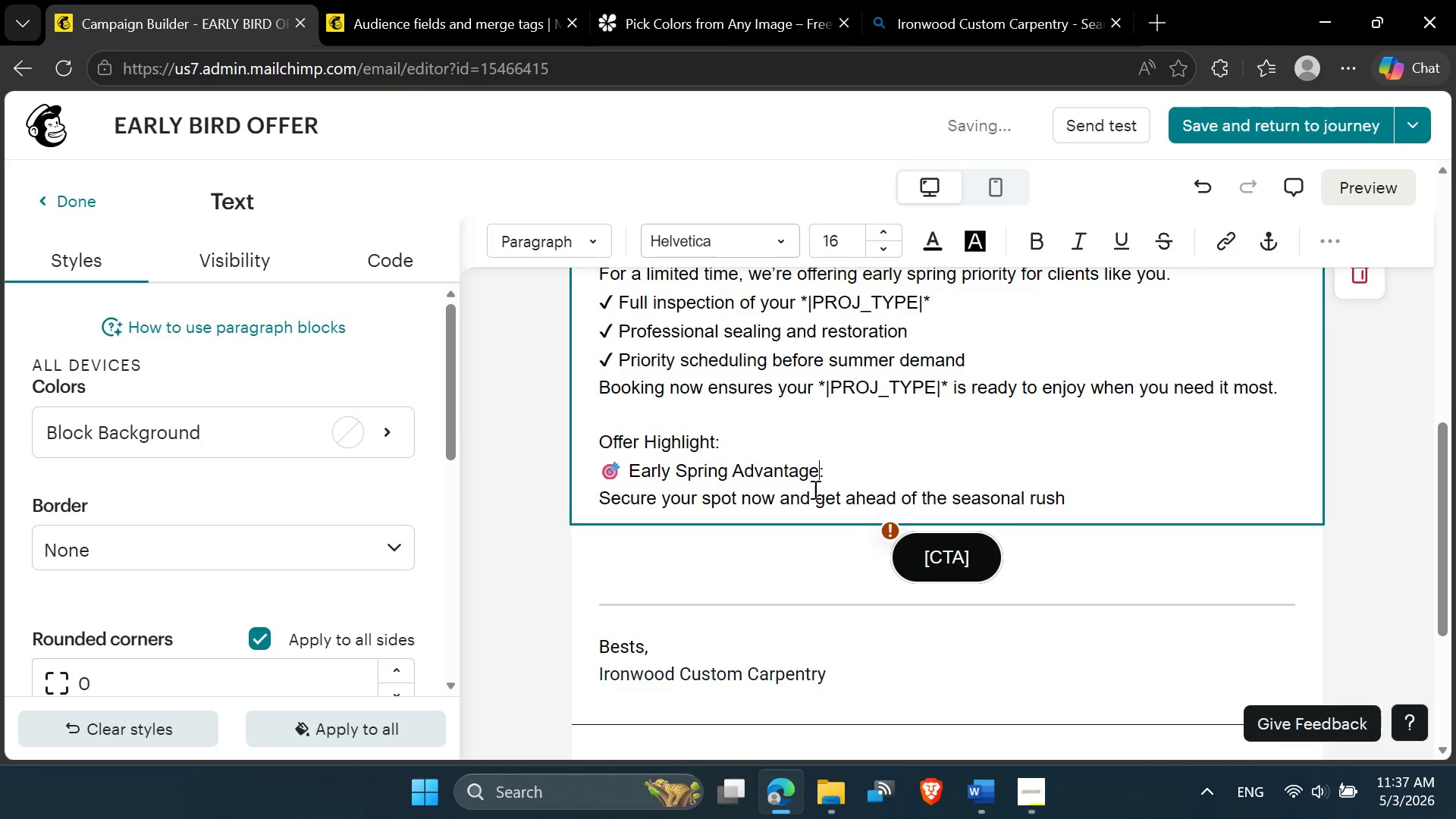 
scroll: coordinate [814, 489], scroll_direction: up, amount: 2.0
 